 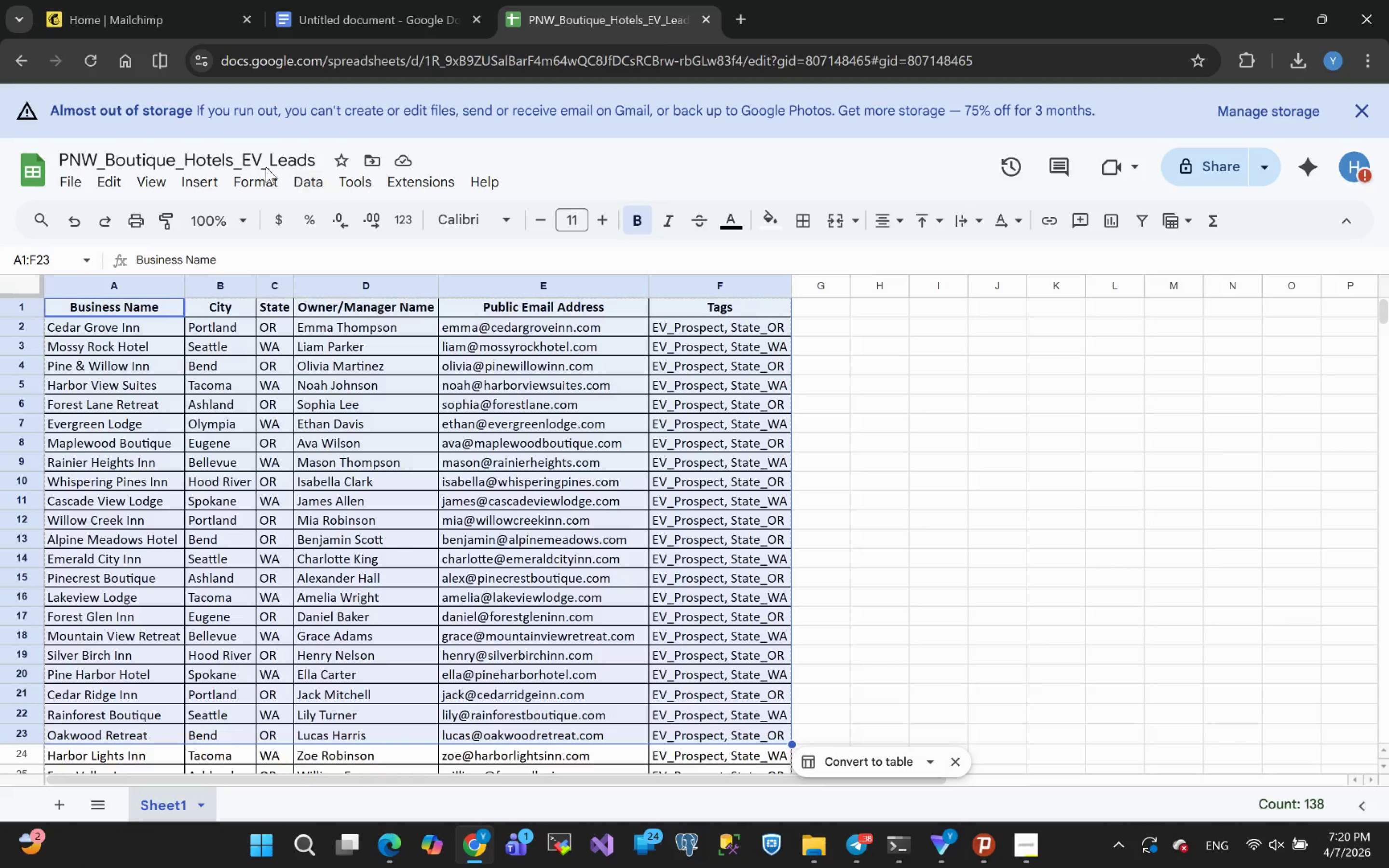 
left_click([347, 540])
 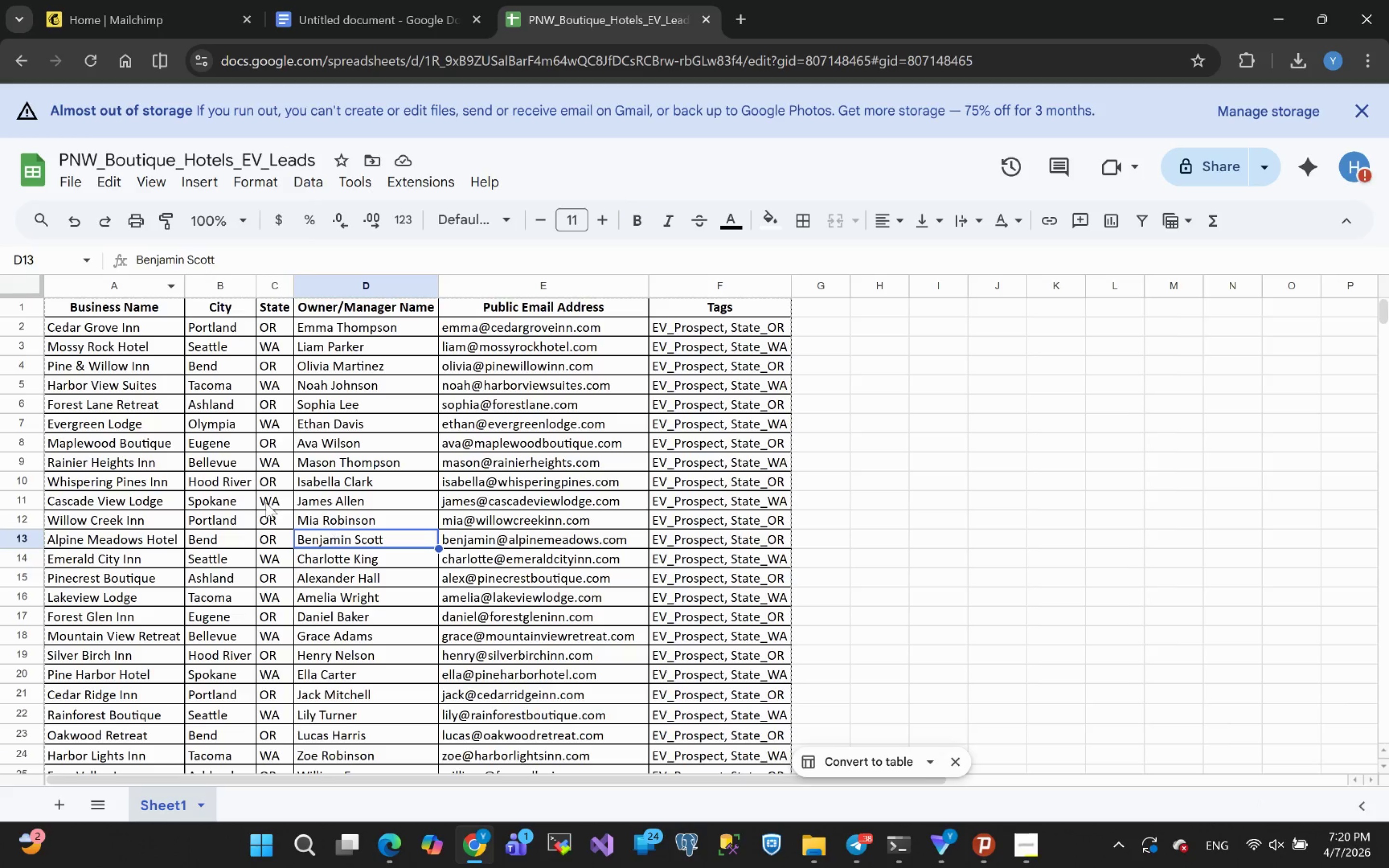 
scroll: coordinate [224, 496], scroll_direction: up, amount: 11.0
 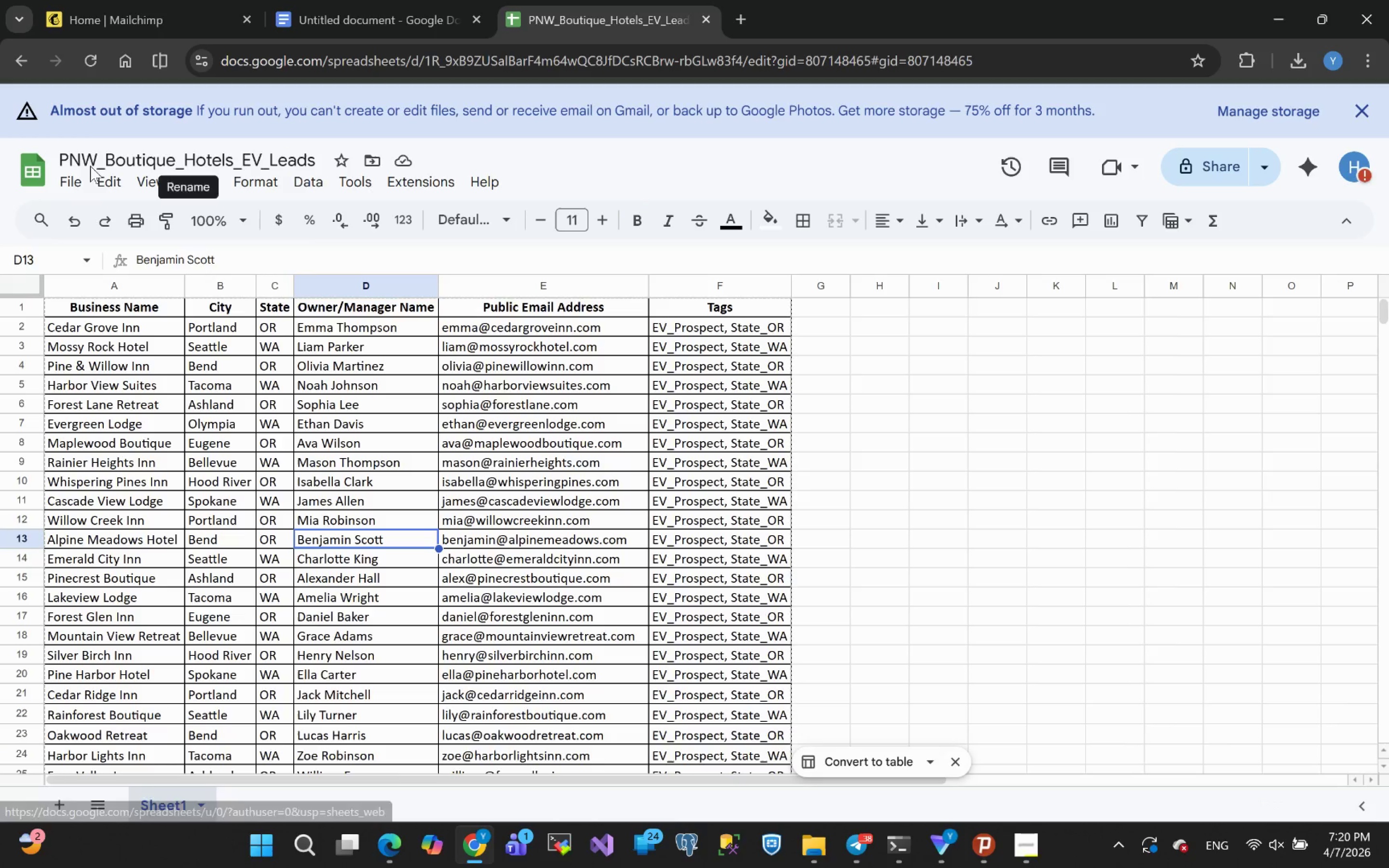 
left_click([75, 181])
 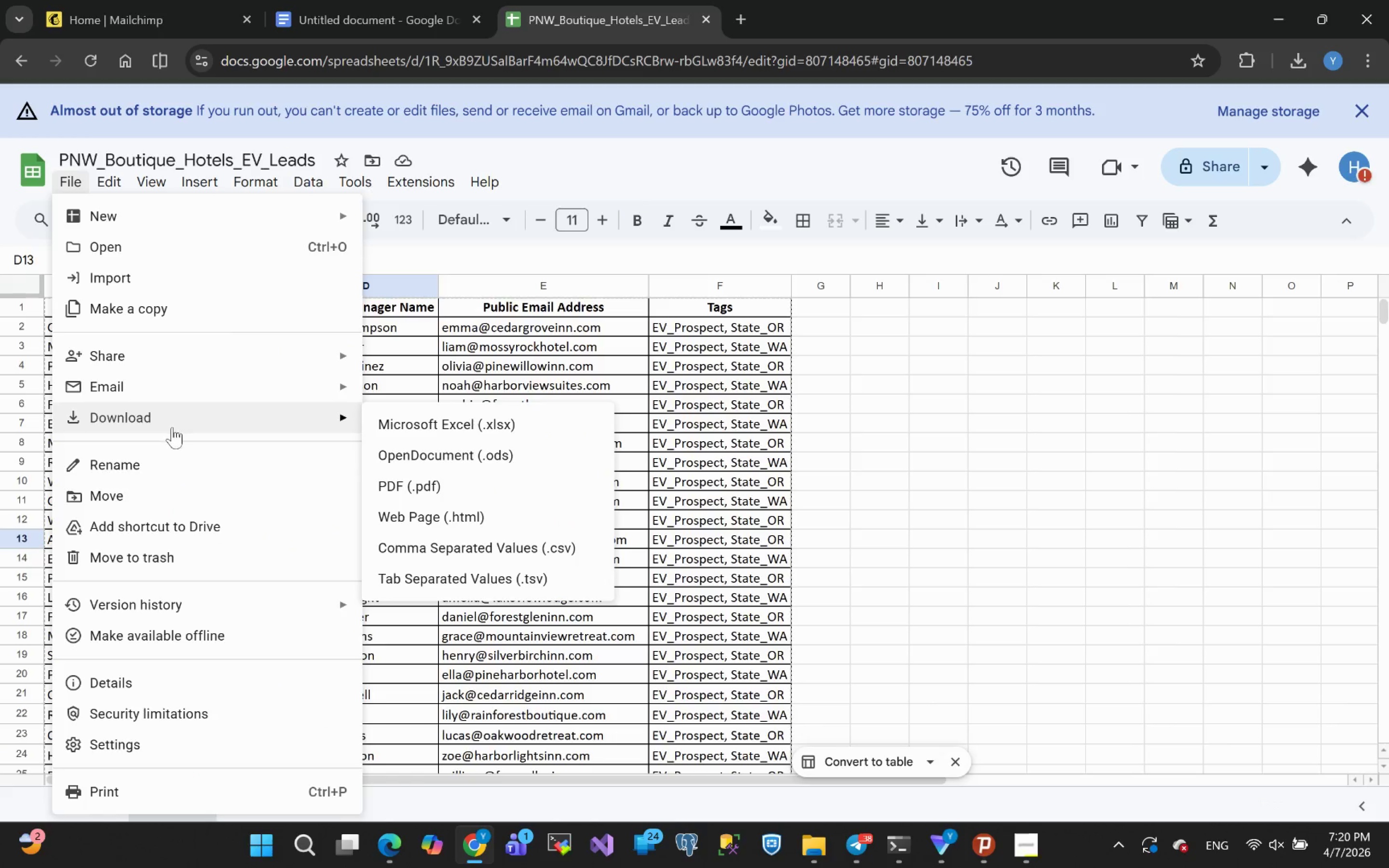 
wait(8.34)
 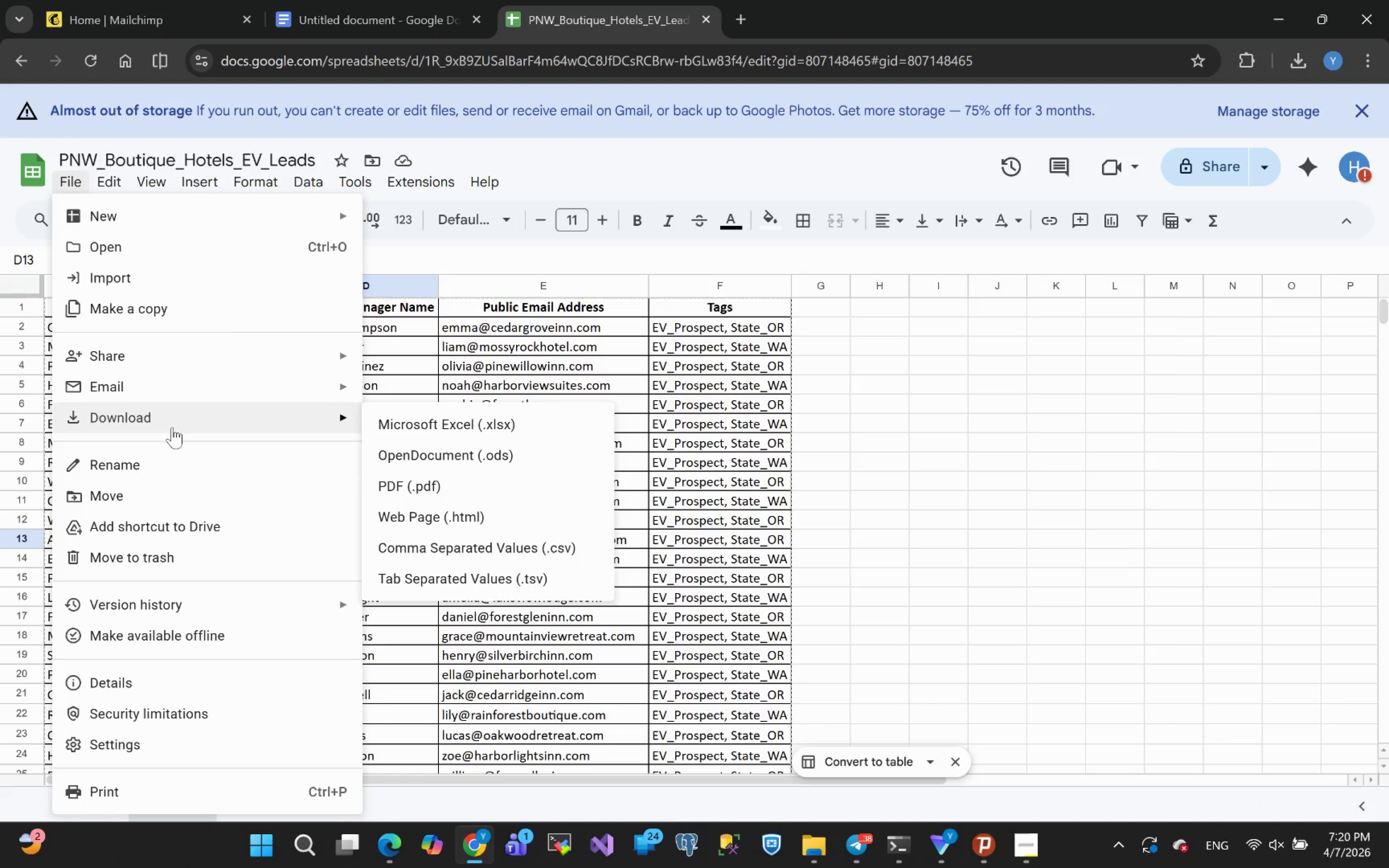 
left_click([554, 549])
 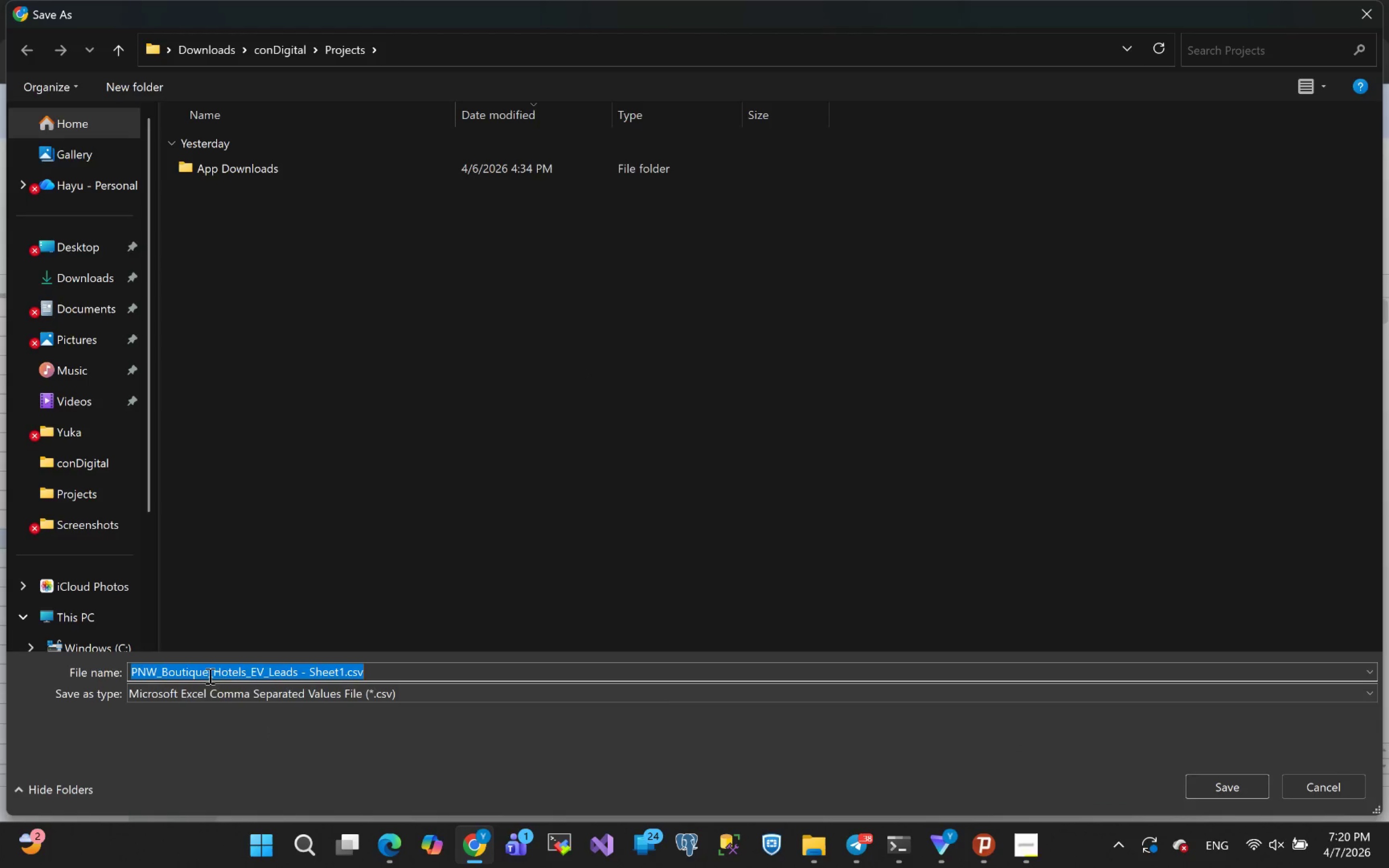 
wait(7.02)
 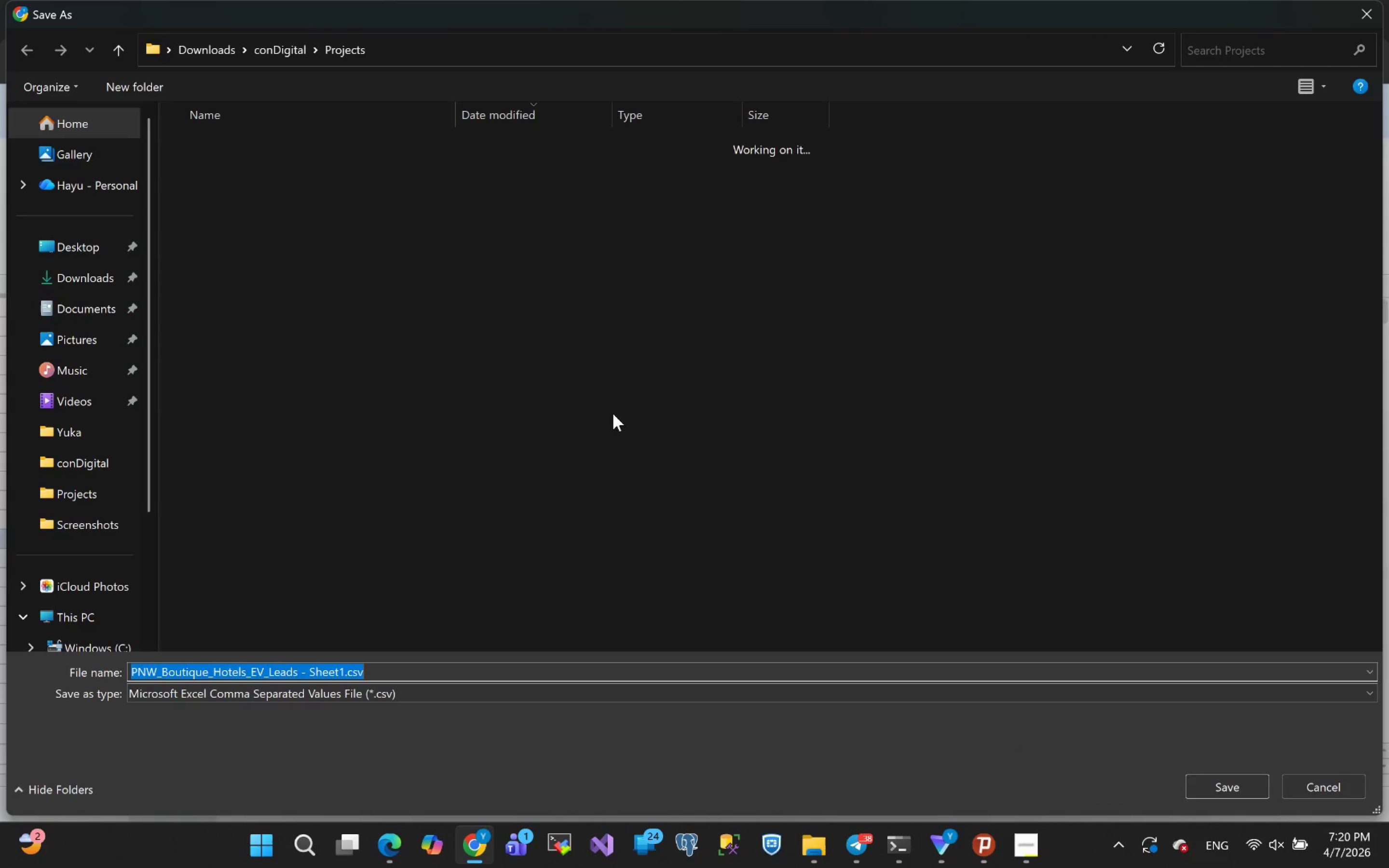 
left_click([1206, 787])
 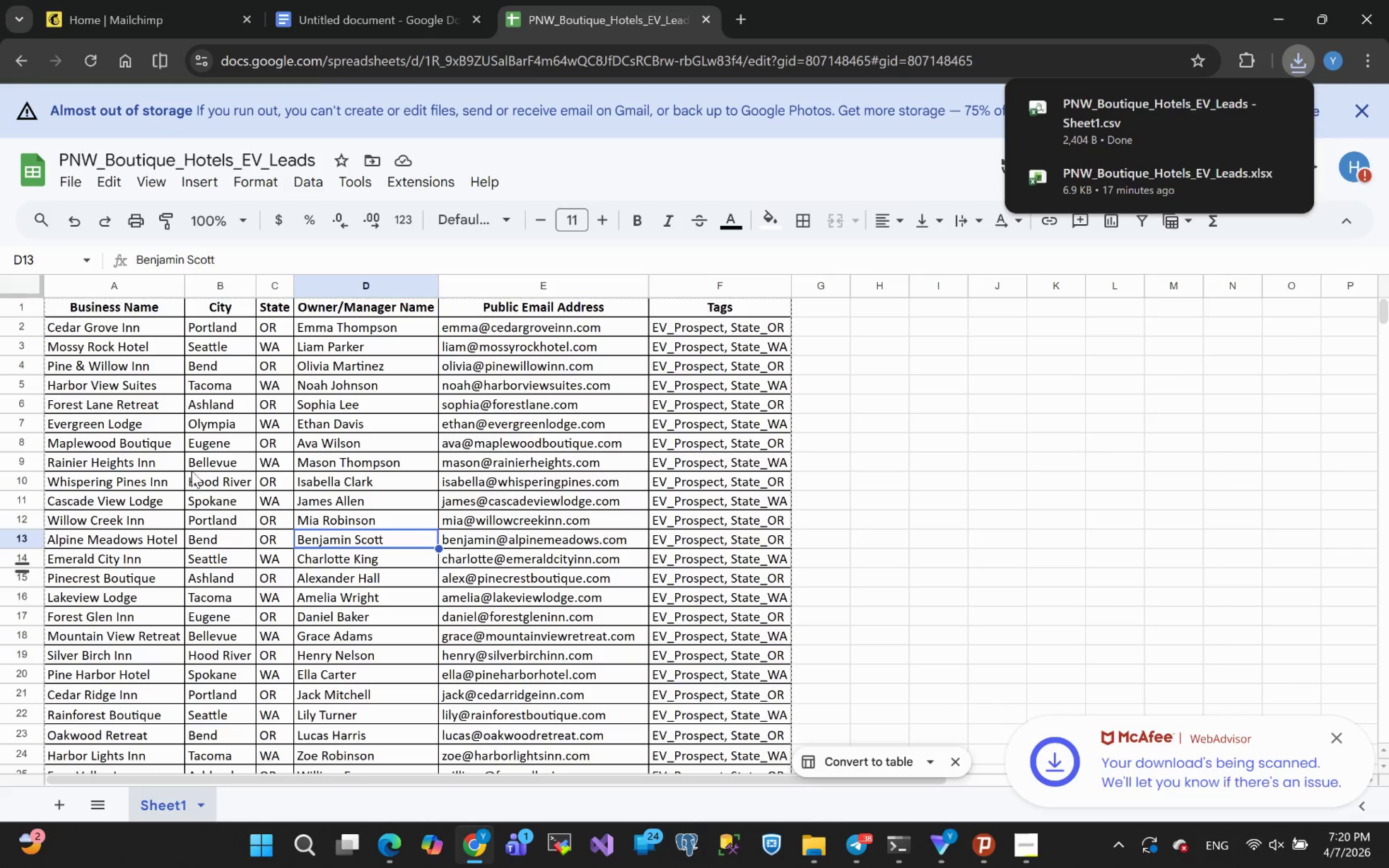 
left_click([1055, 536])
 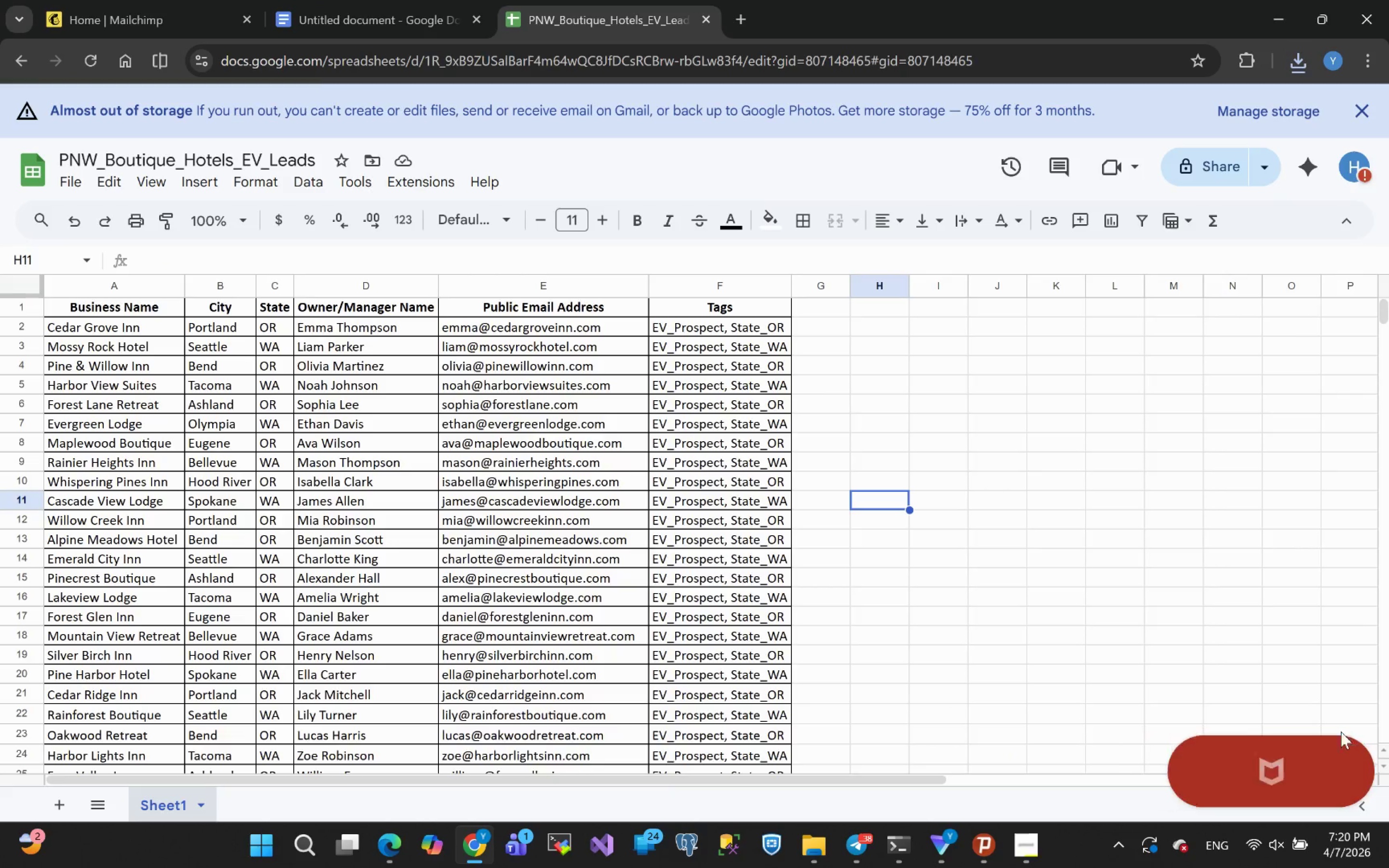 
scroll: coordinate [444, 544], scroll_direction: up, amount: 9.0
 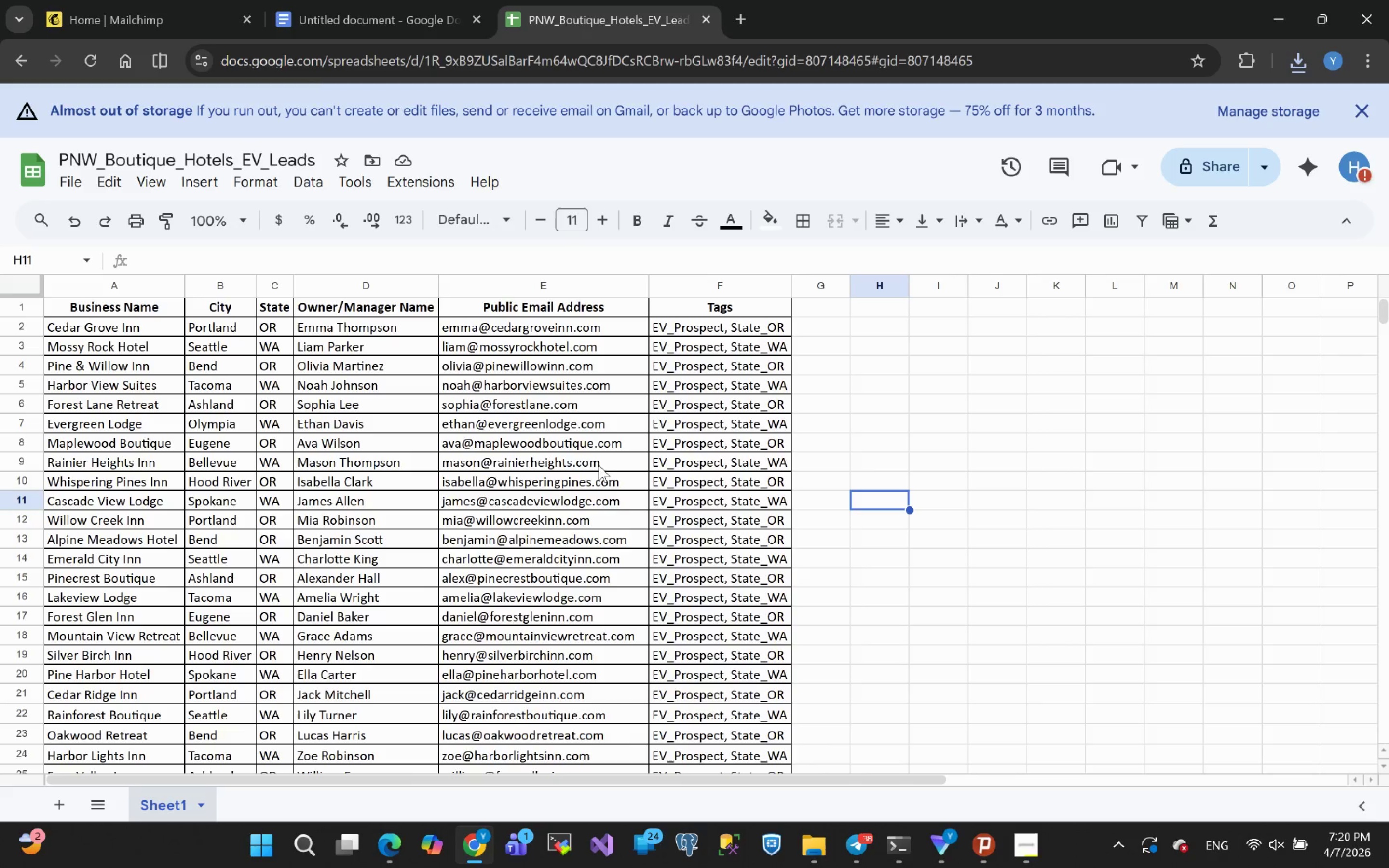 
wait(7.27)
 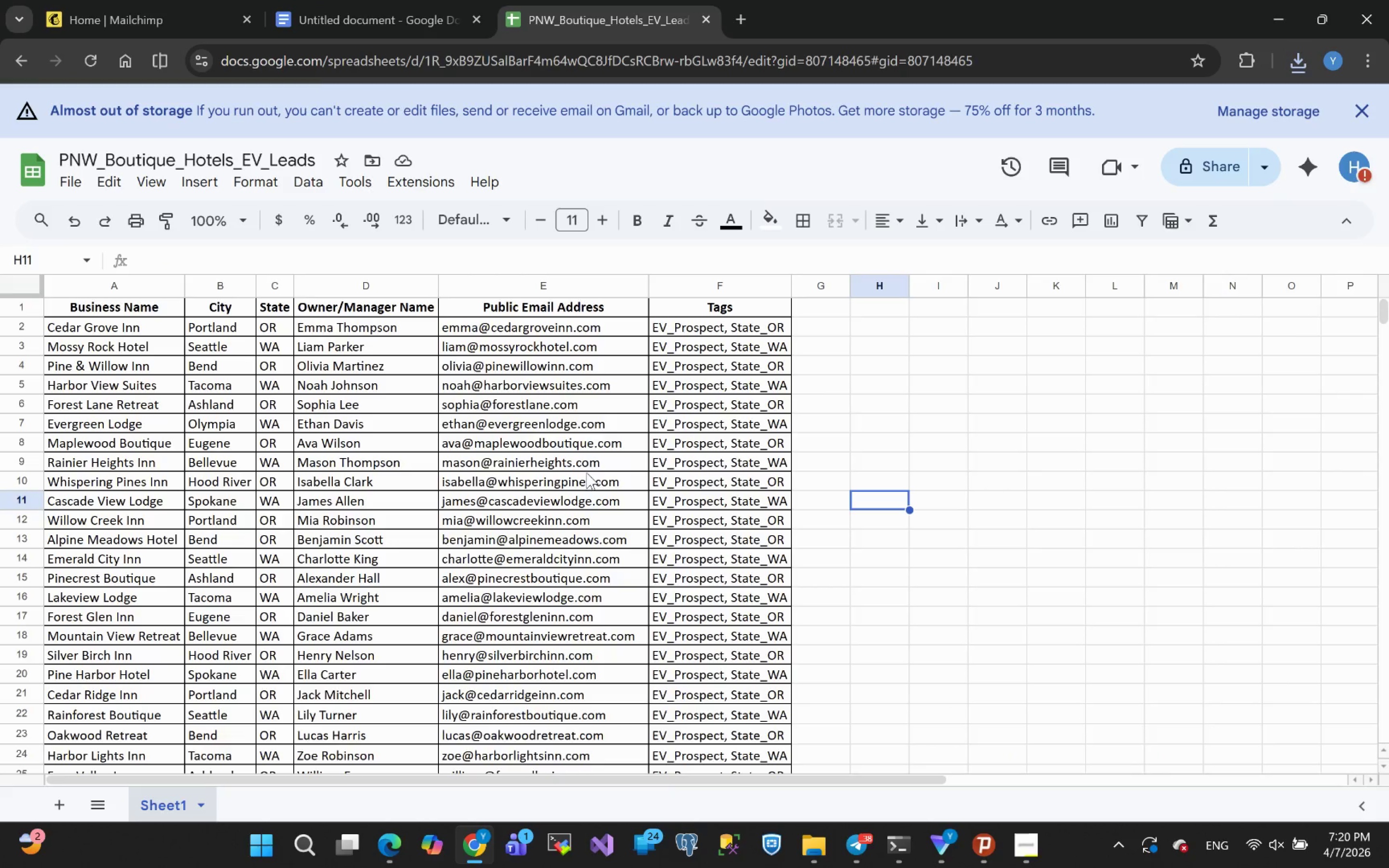 
left_click([104, 19])
 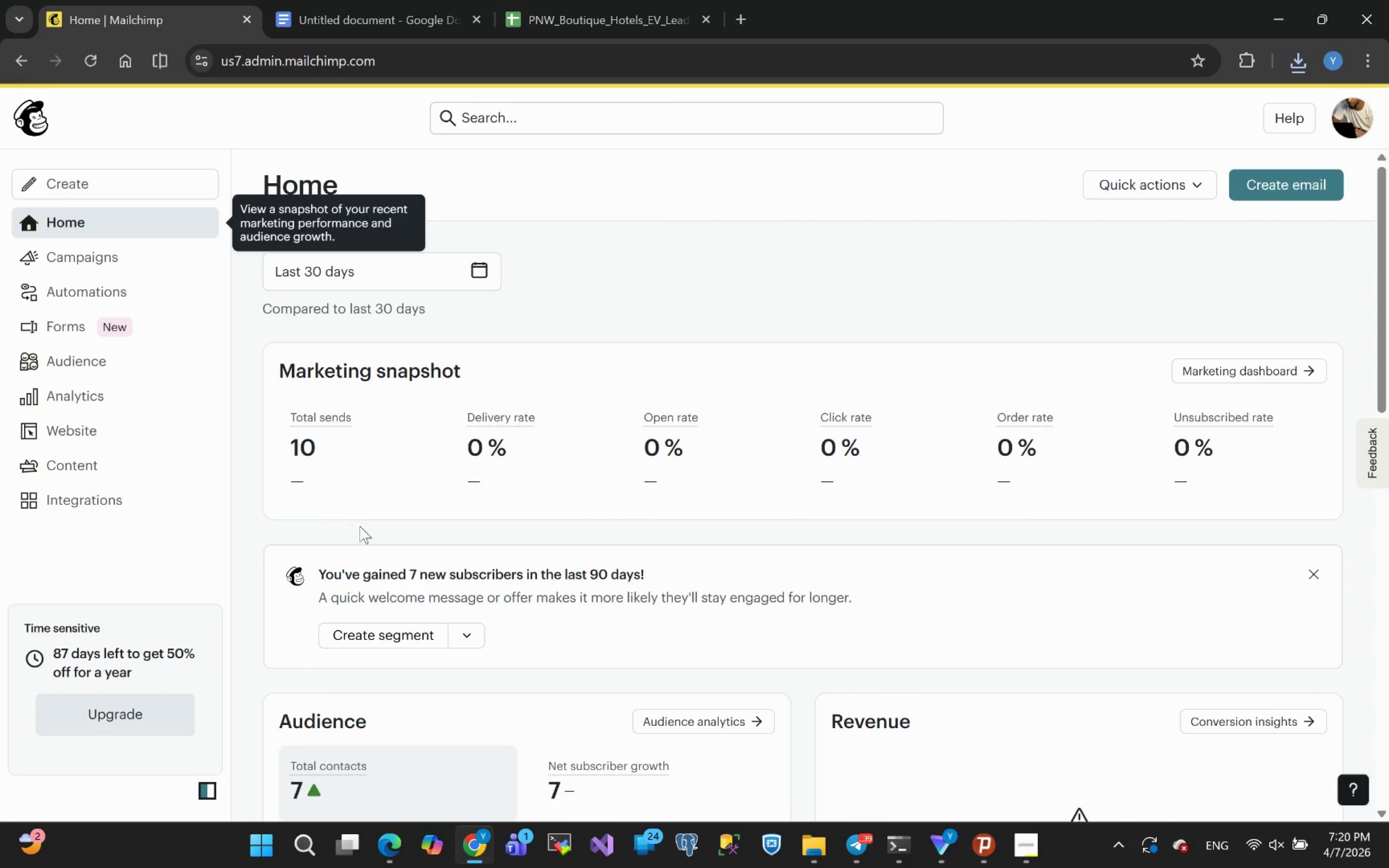 
scroll: coordinate [371, 536], scroll_direction: up, amount: 5.0
 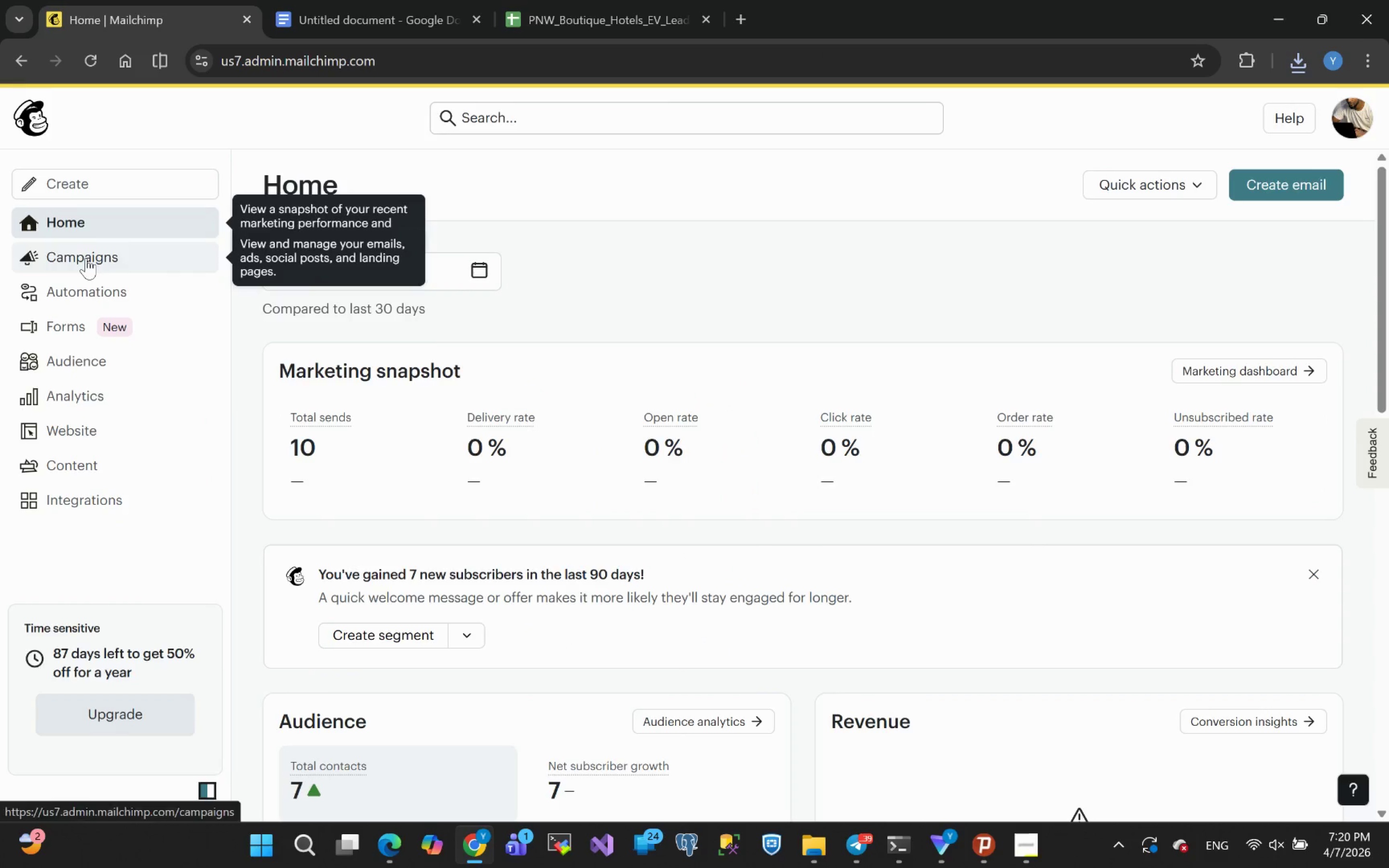 
left_click([90, 353])
 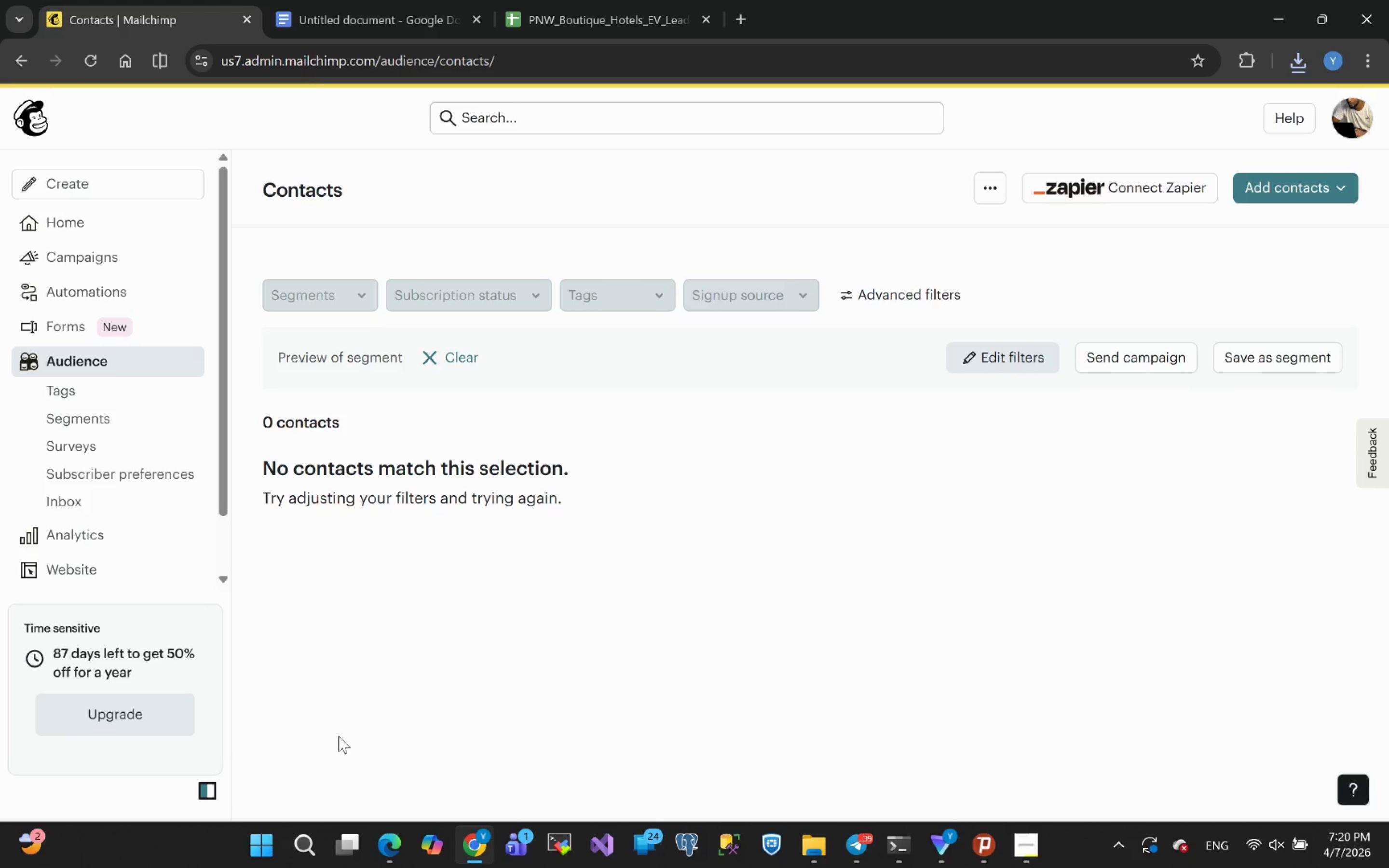 
left_click([430, 360])
 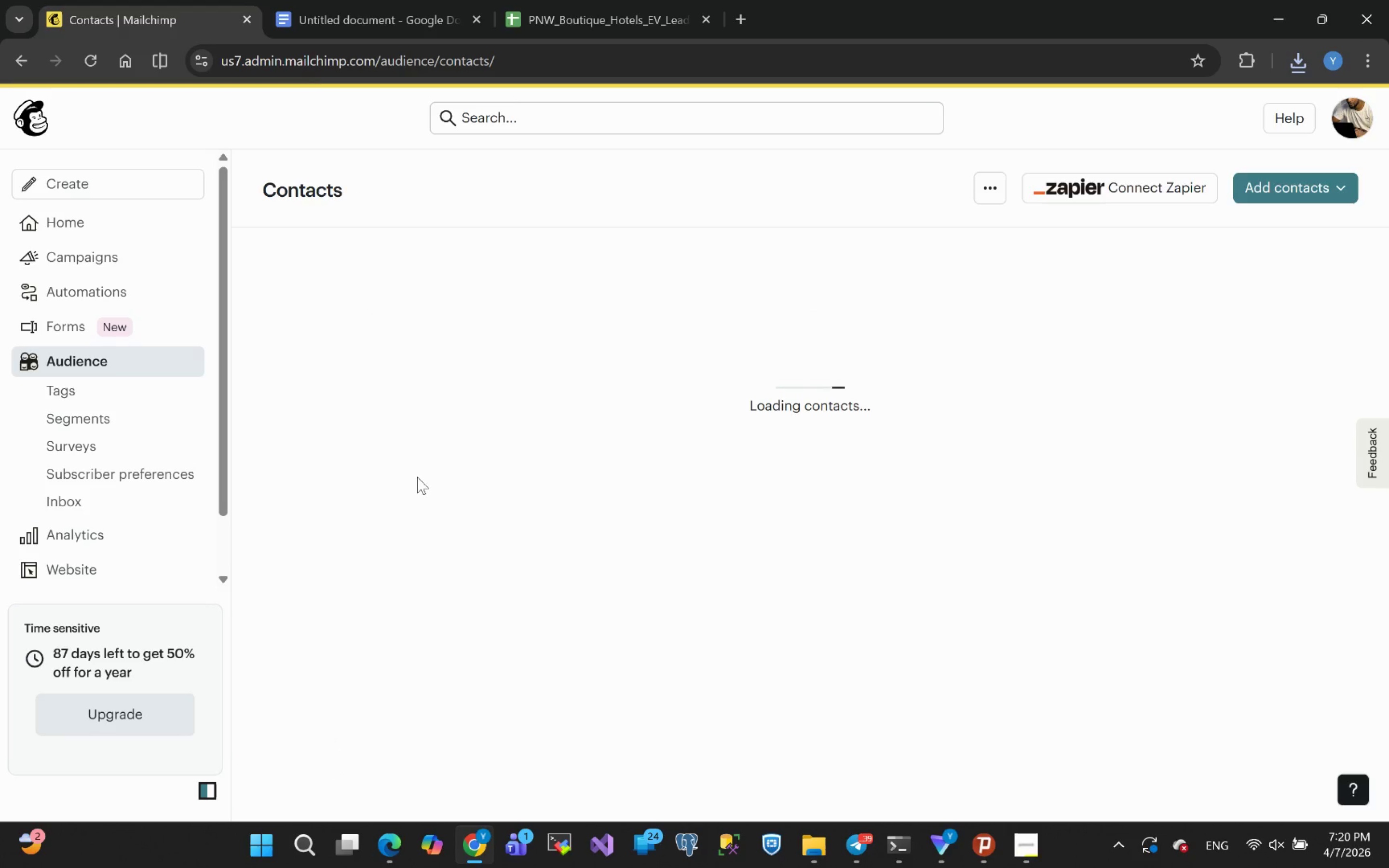 
scroll: coordinate [448, 432], scroll_direction: up, amount: 10.0
 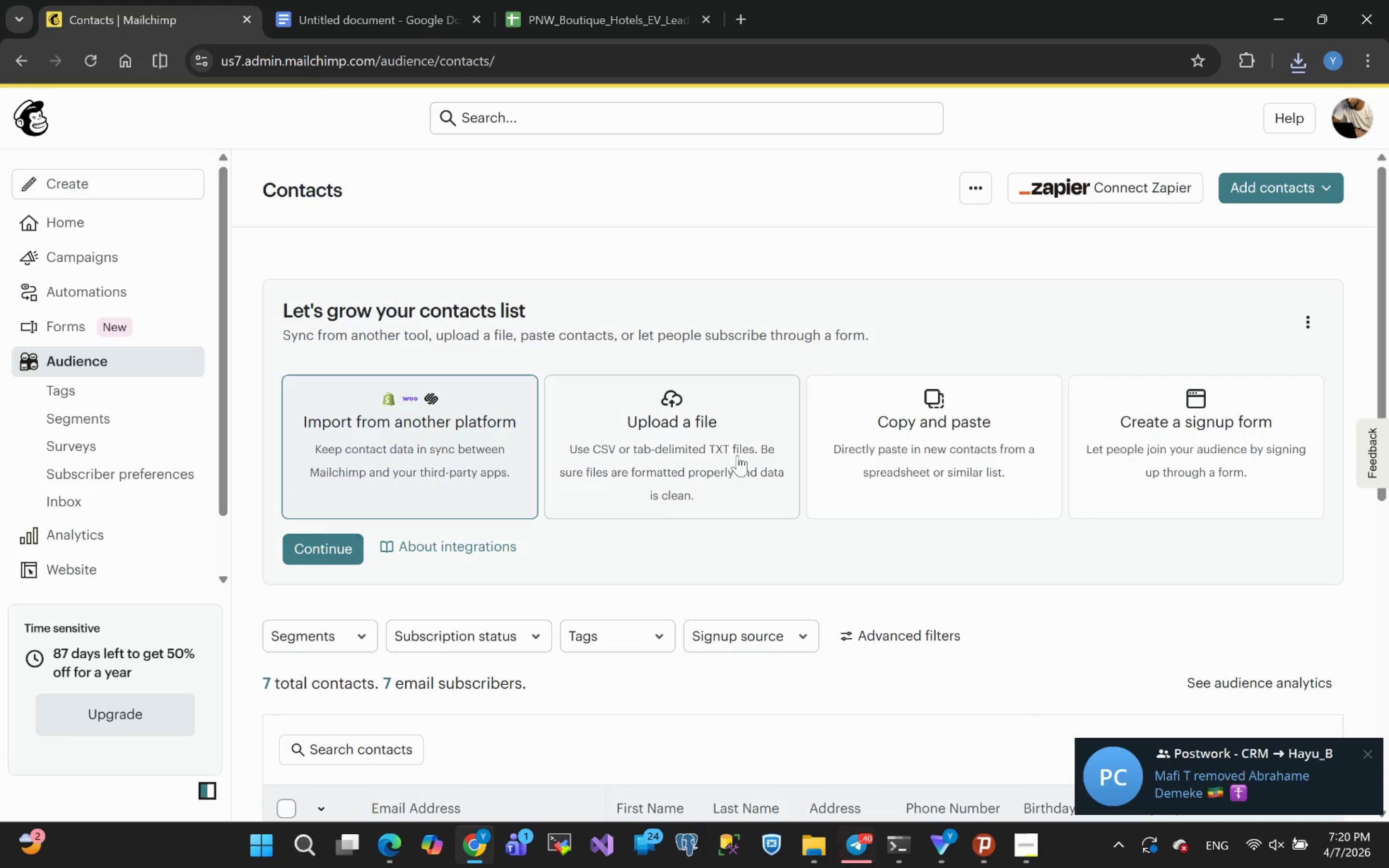 
left_click([720, 452])
 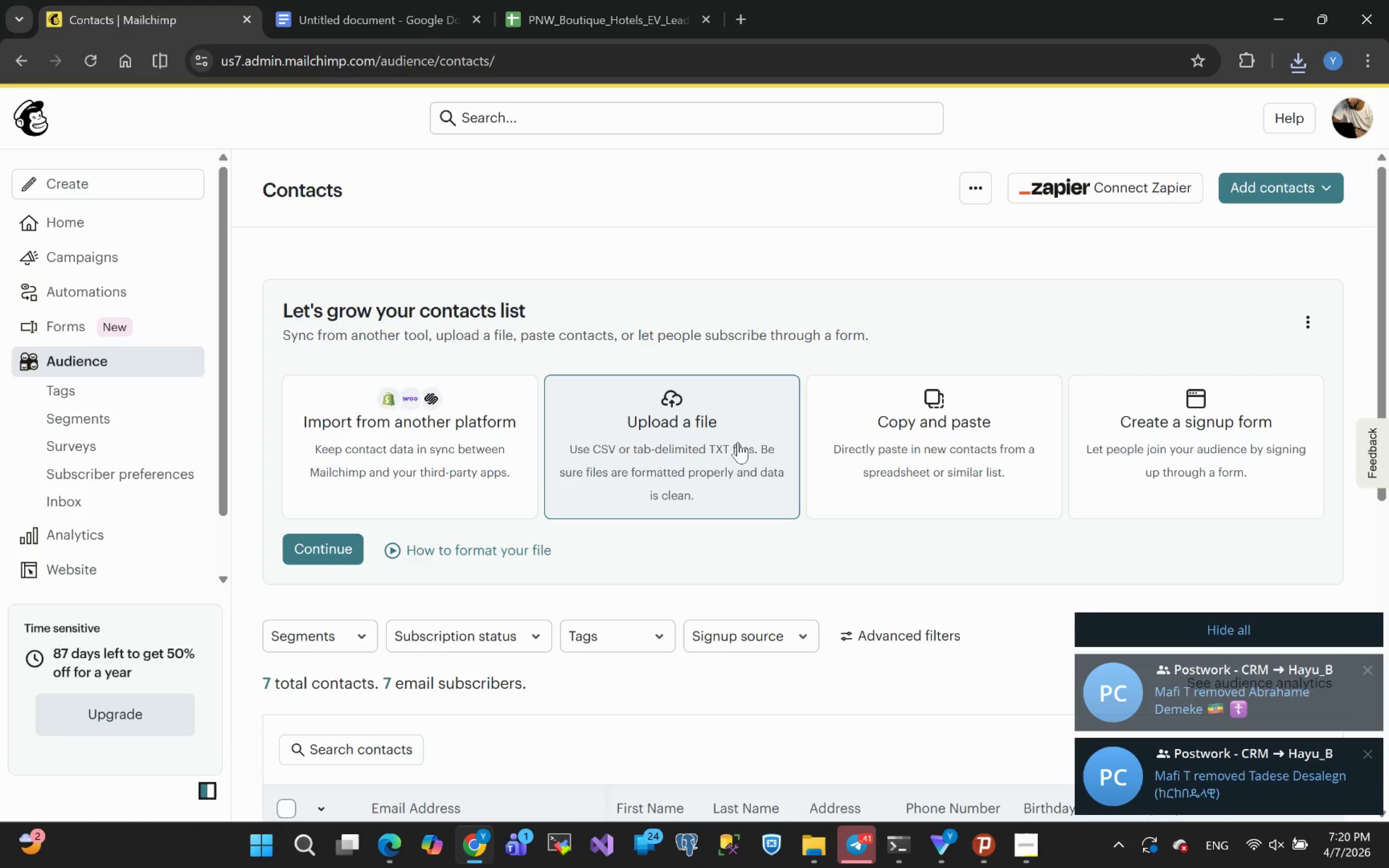 
wait(5.2)
 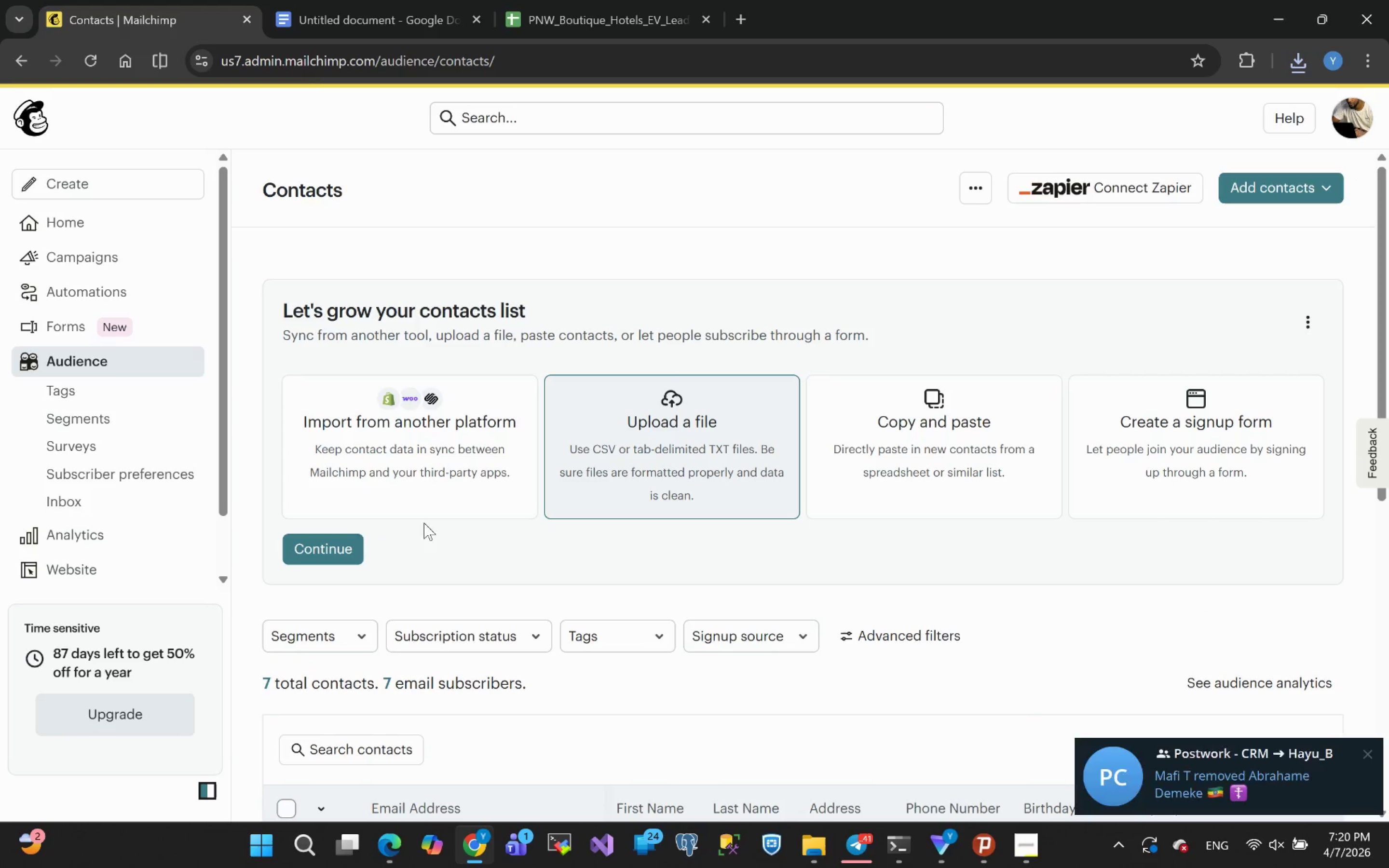 
left_click([1233, 630])
 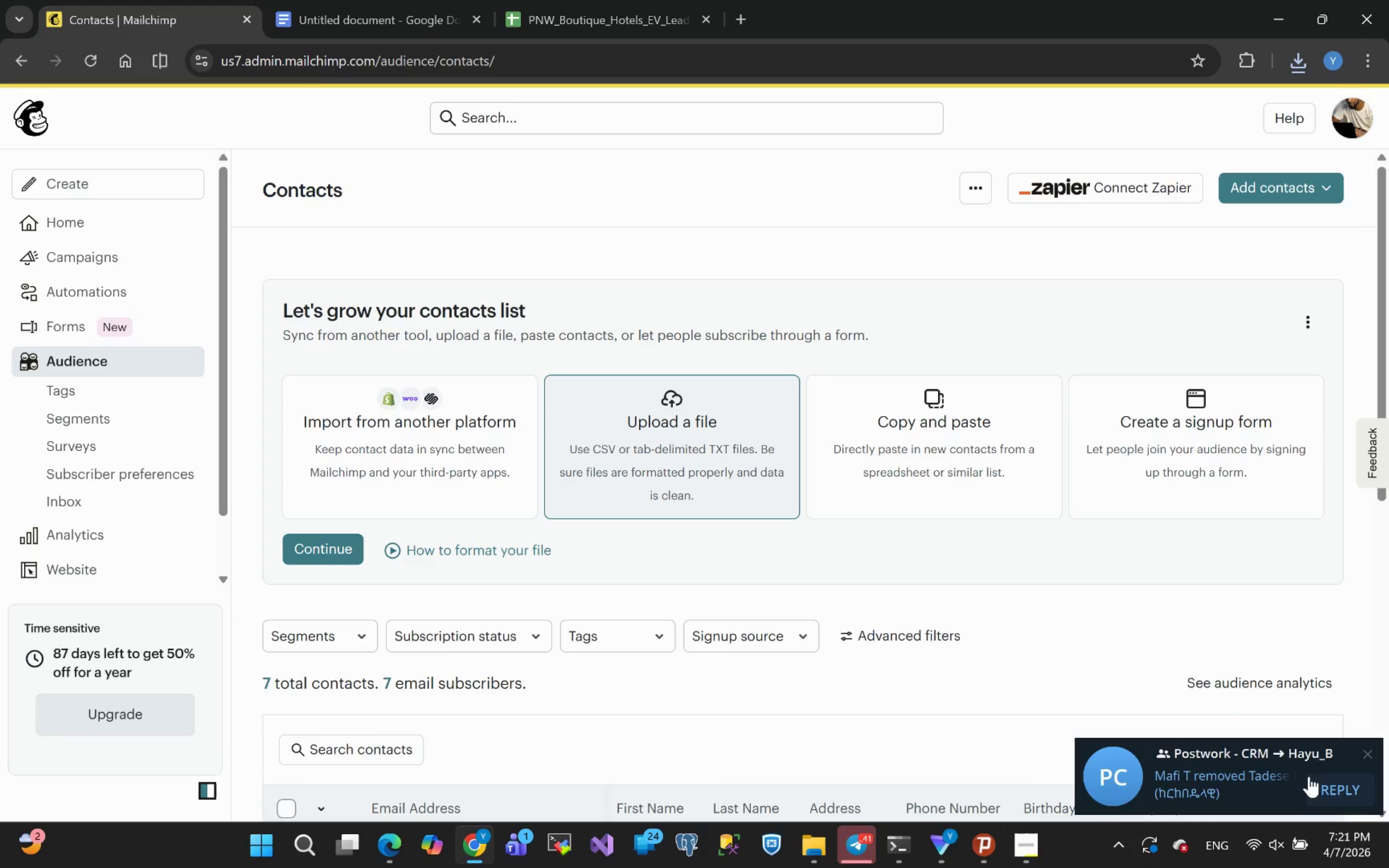 
wait(5.41)
 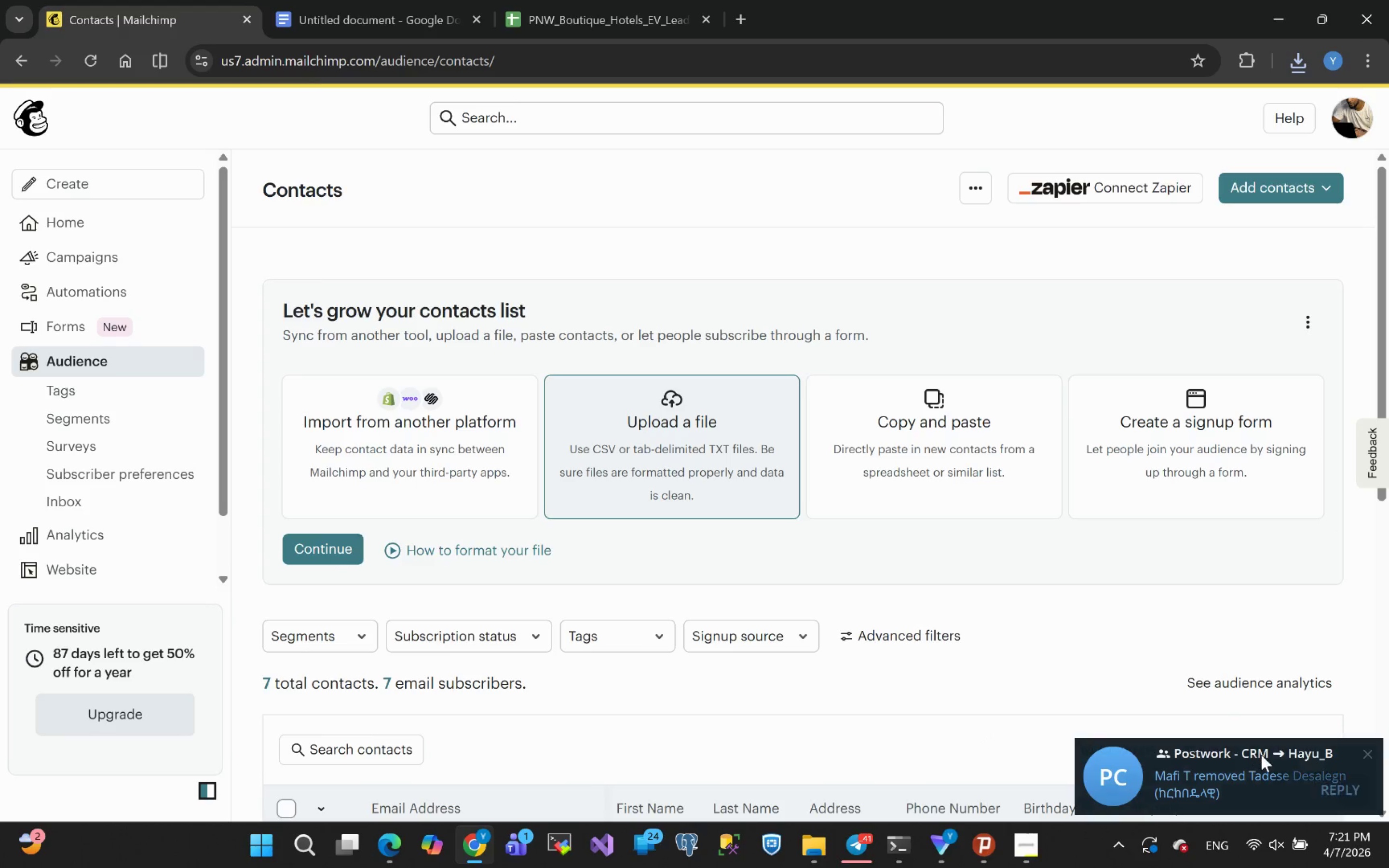 
left_click([1365, 757])
 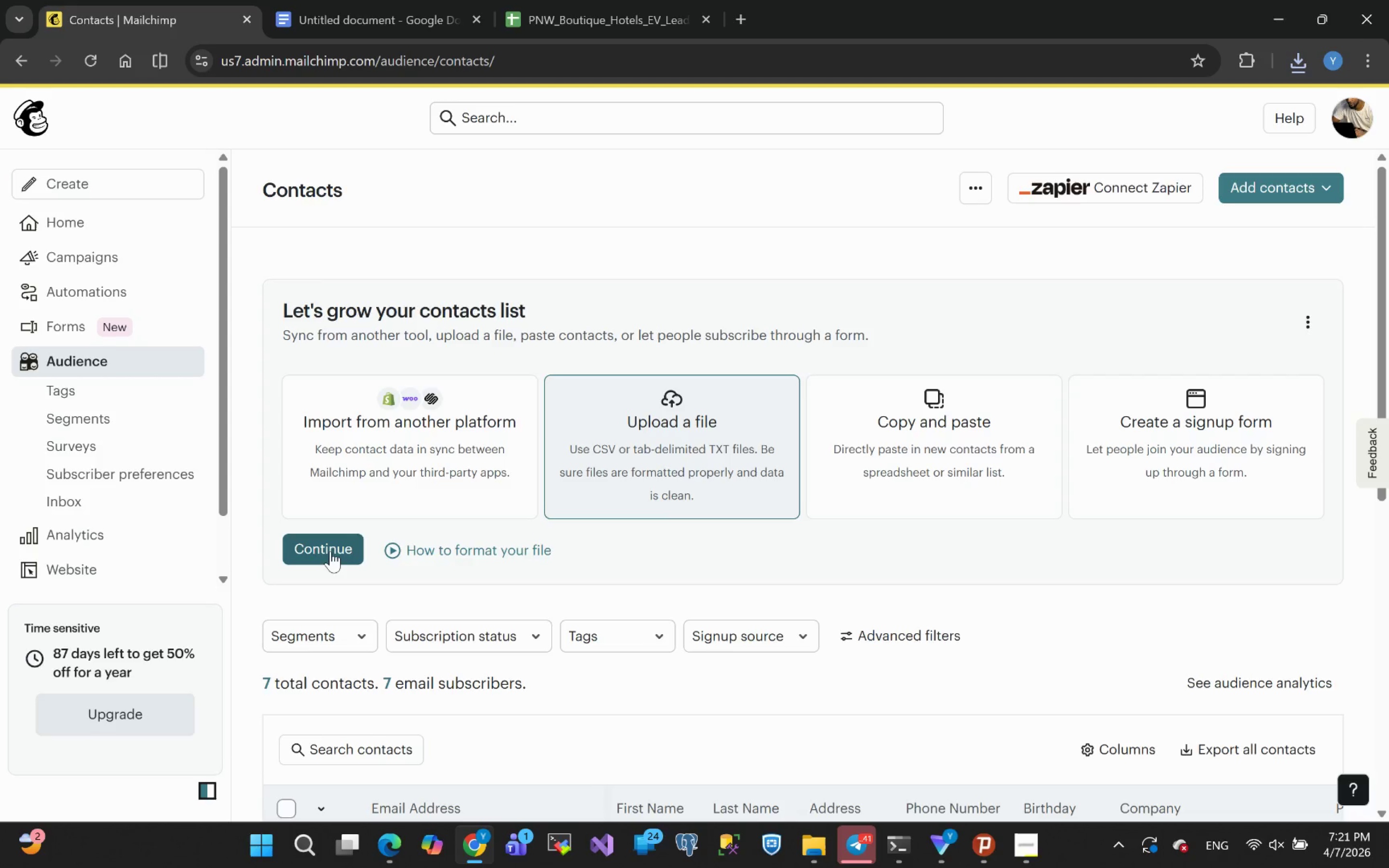 
left_click([331, 550])
 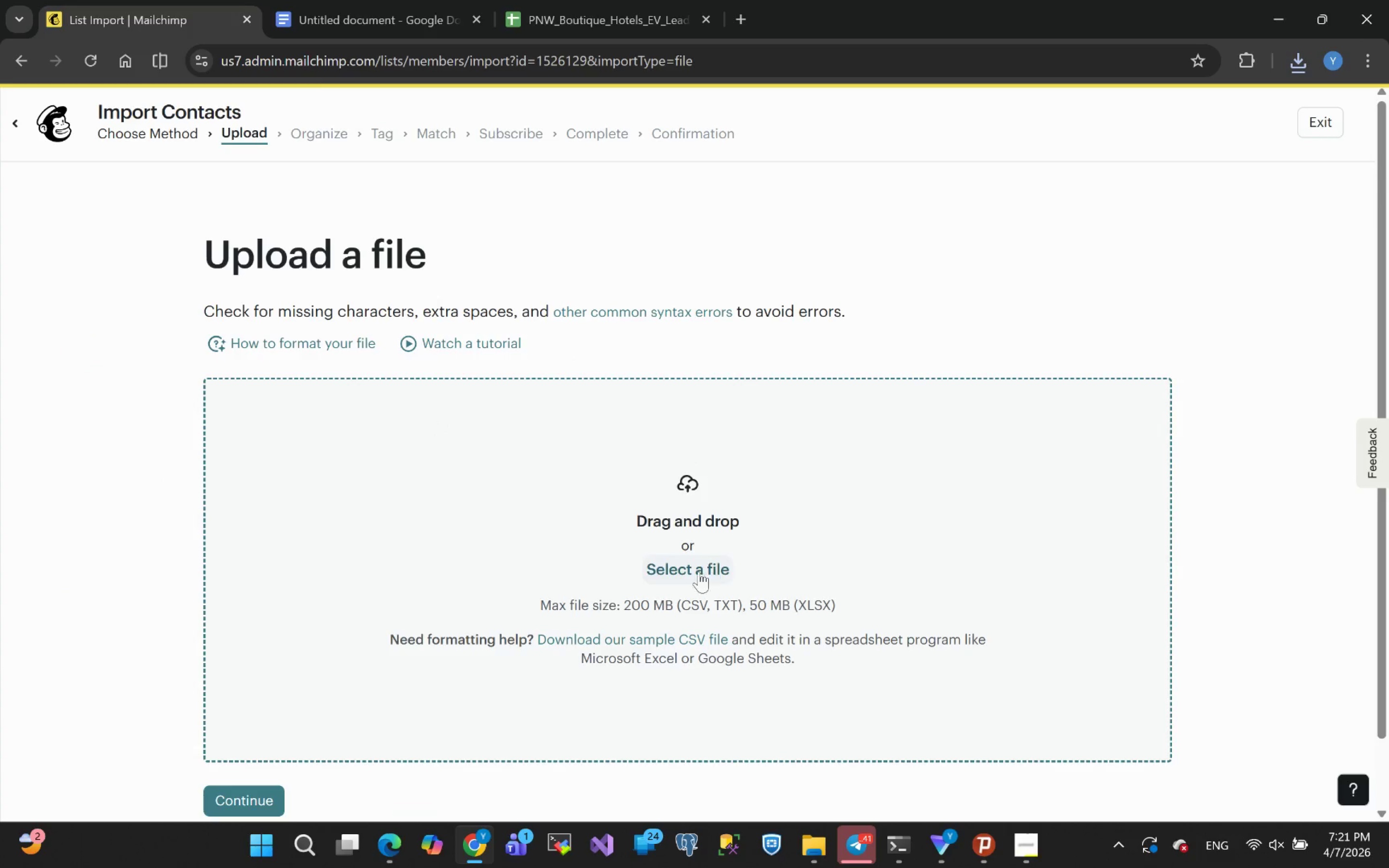 
scroll: coordinate [535, 513], scroll_direction: down, amount: 3.0
 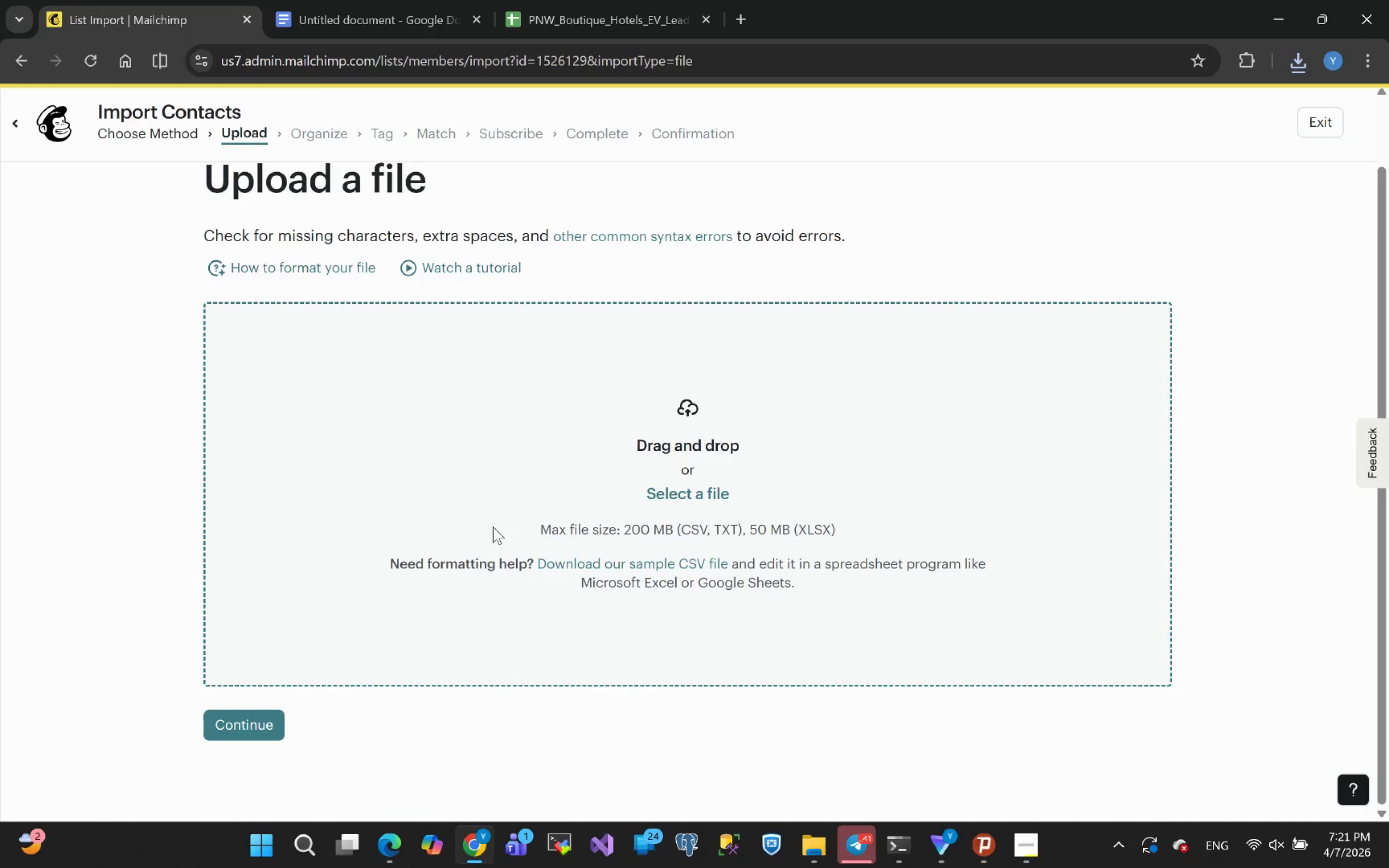 
scroll: coordinate [493, 526], scroll_direction: up, amount: 2.0
 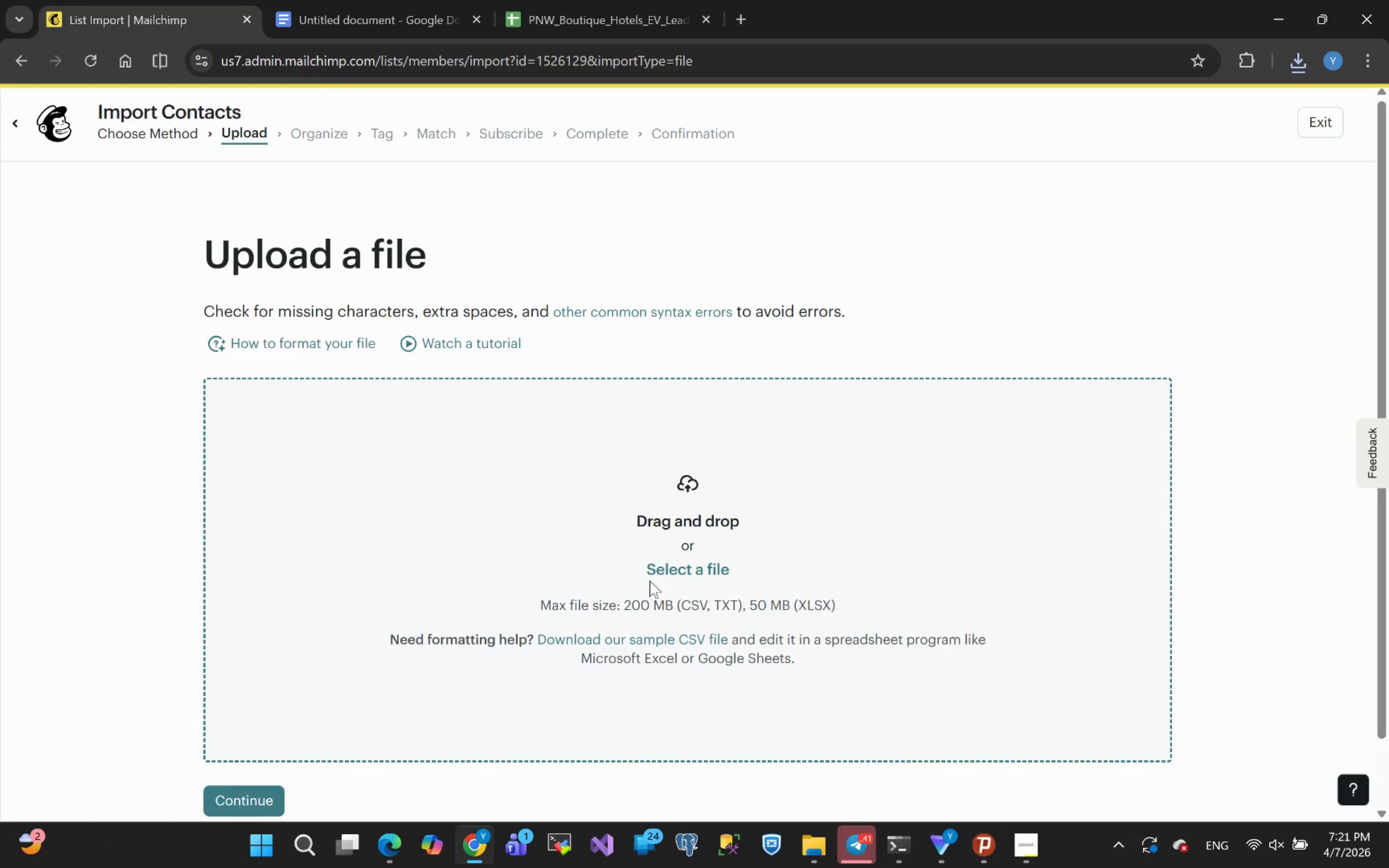 
left_click([667, 575])
 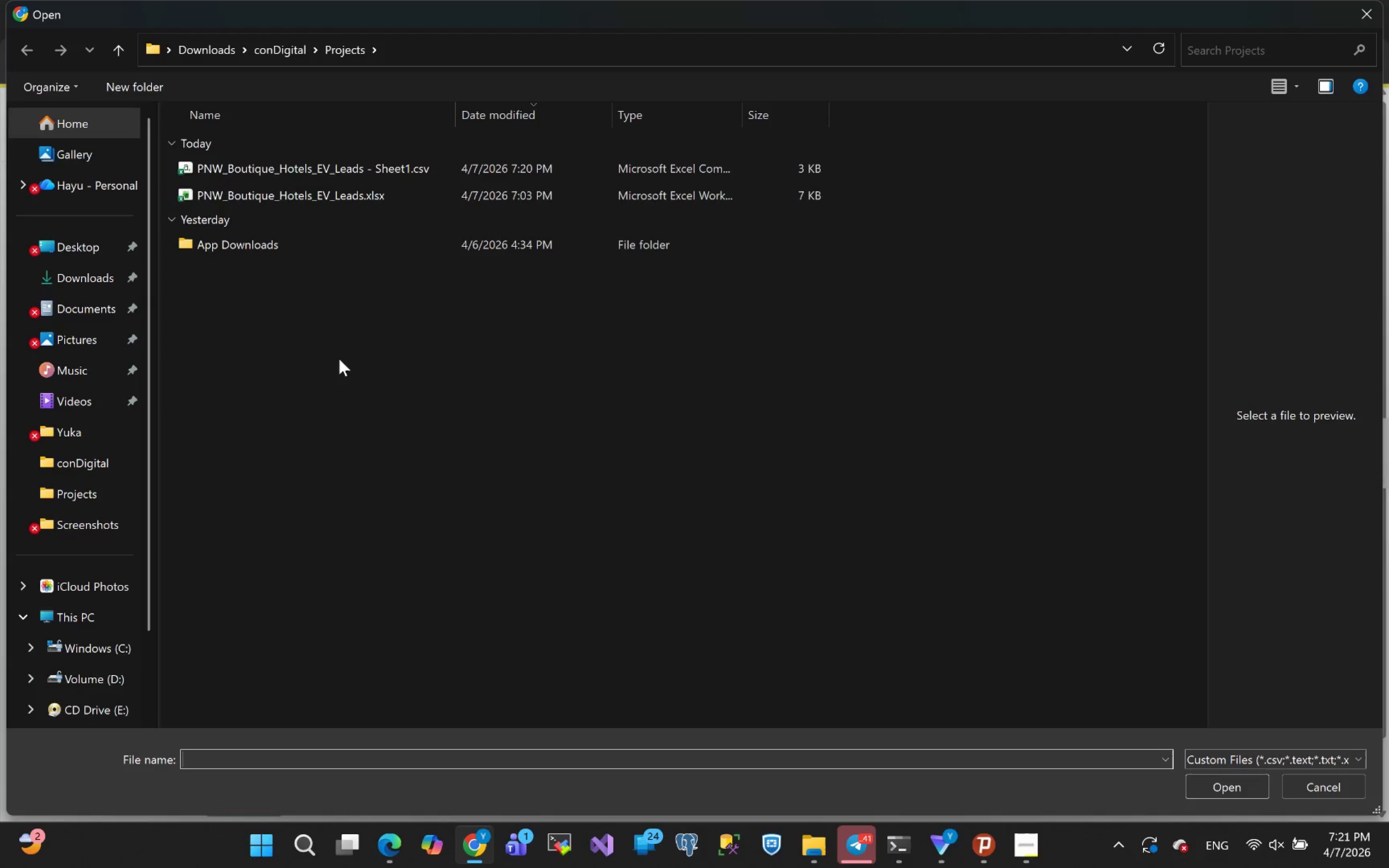 
scroll: coordinate [320, 491], scroll_direction: up, amount: 3.0
 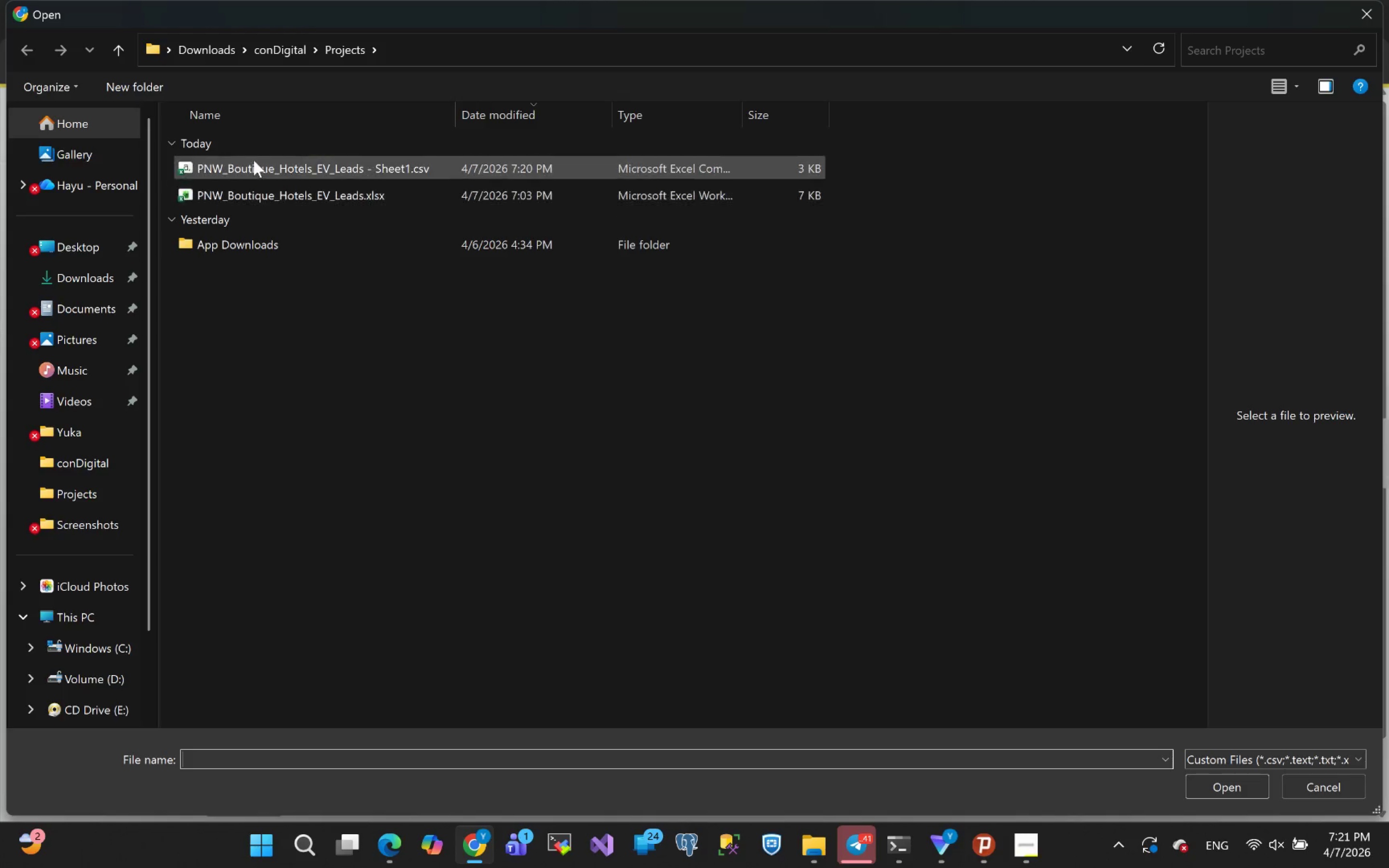 
wait(14.56)
 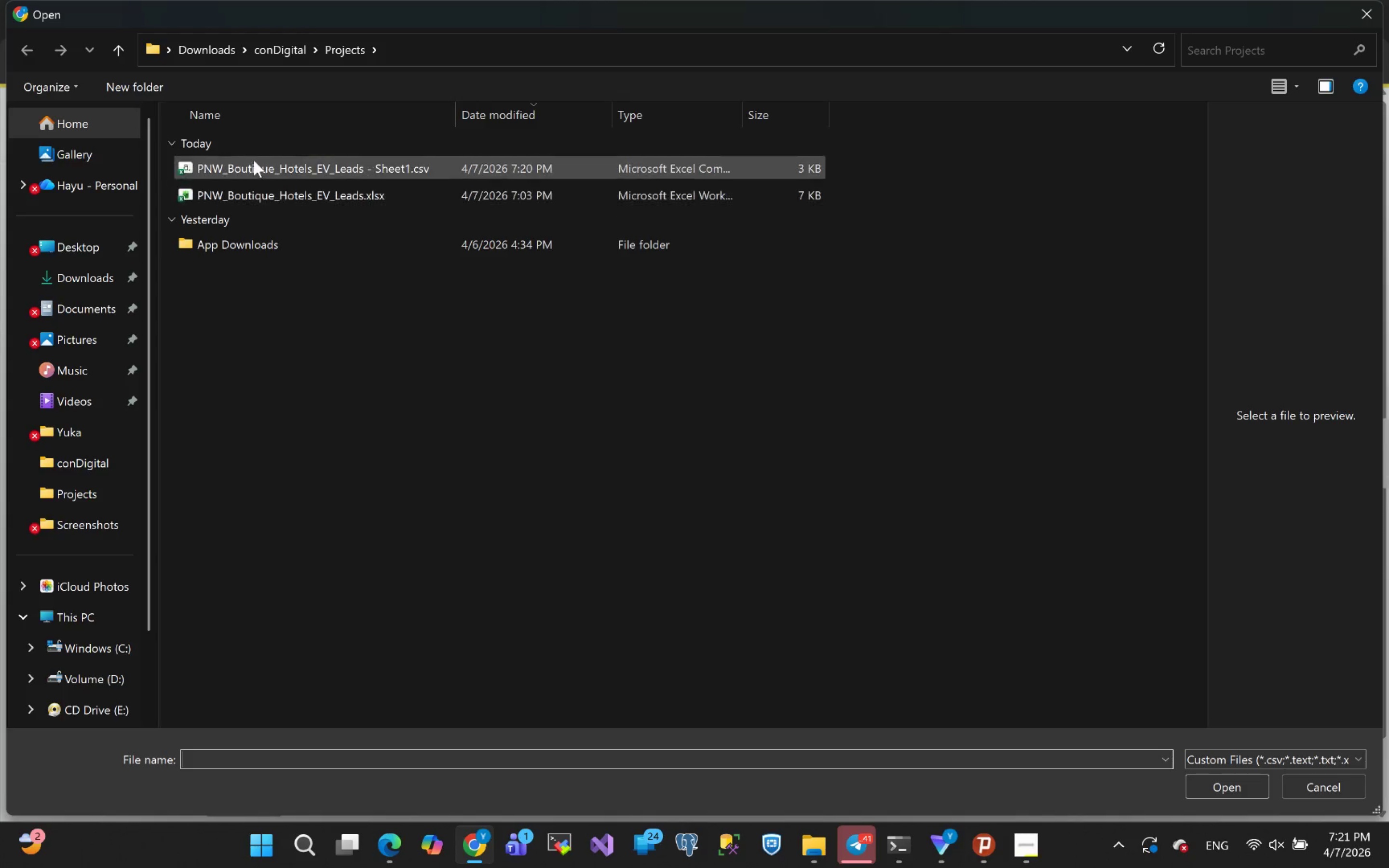 
left_click([1239, 784])
 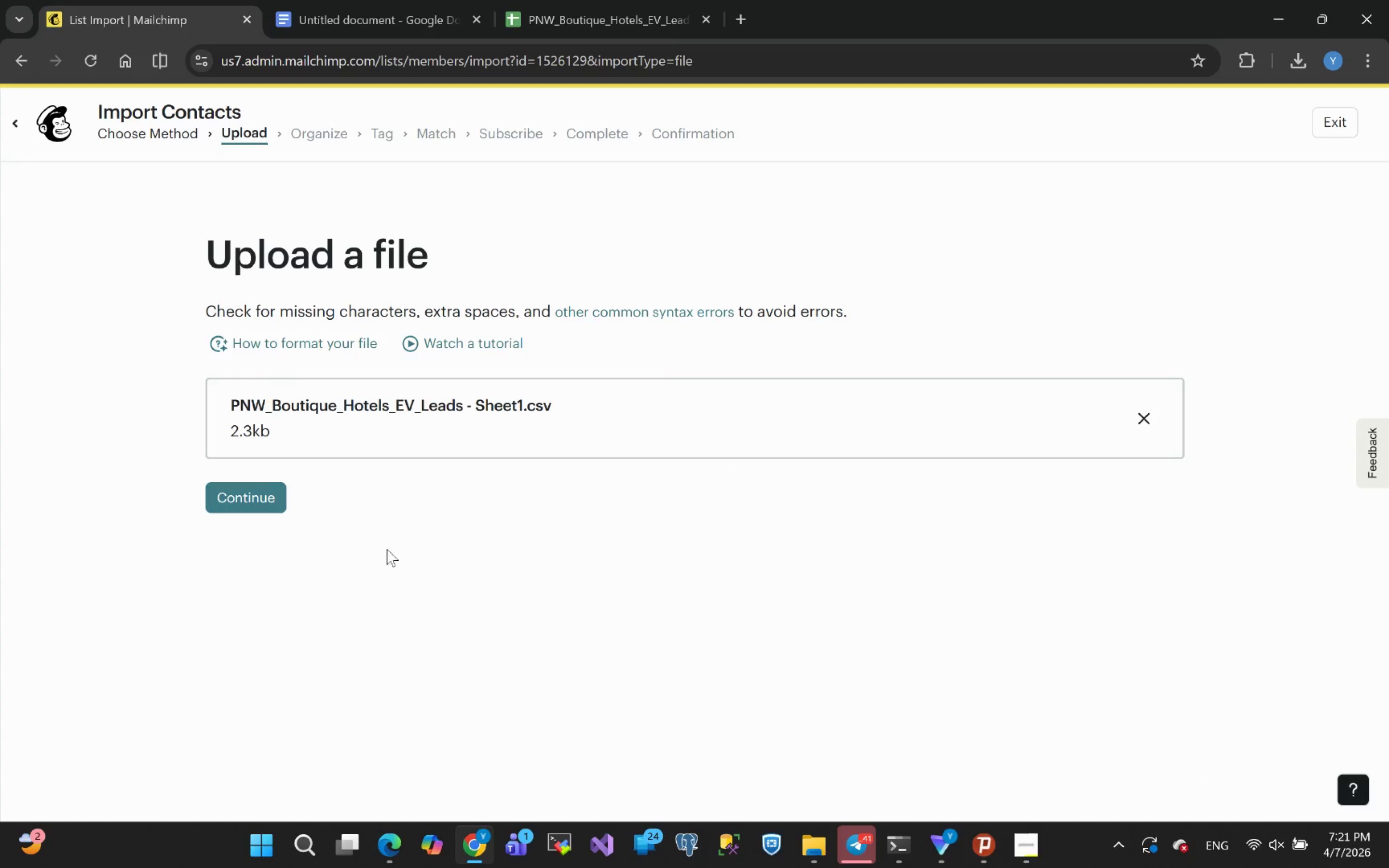 
scroll: coordinate [342, 418], scroll_direction: up, amount: 3.0
 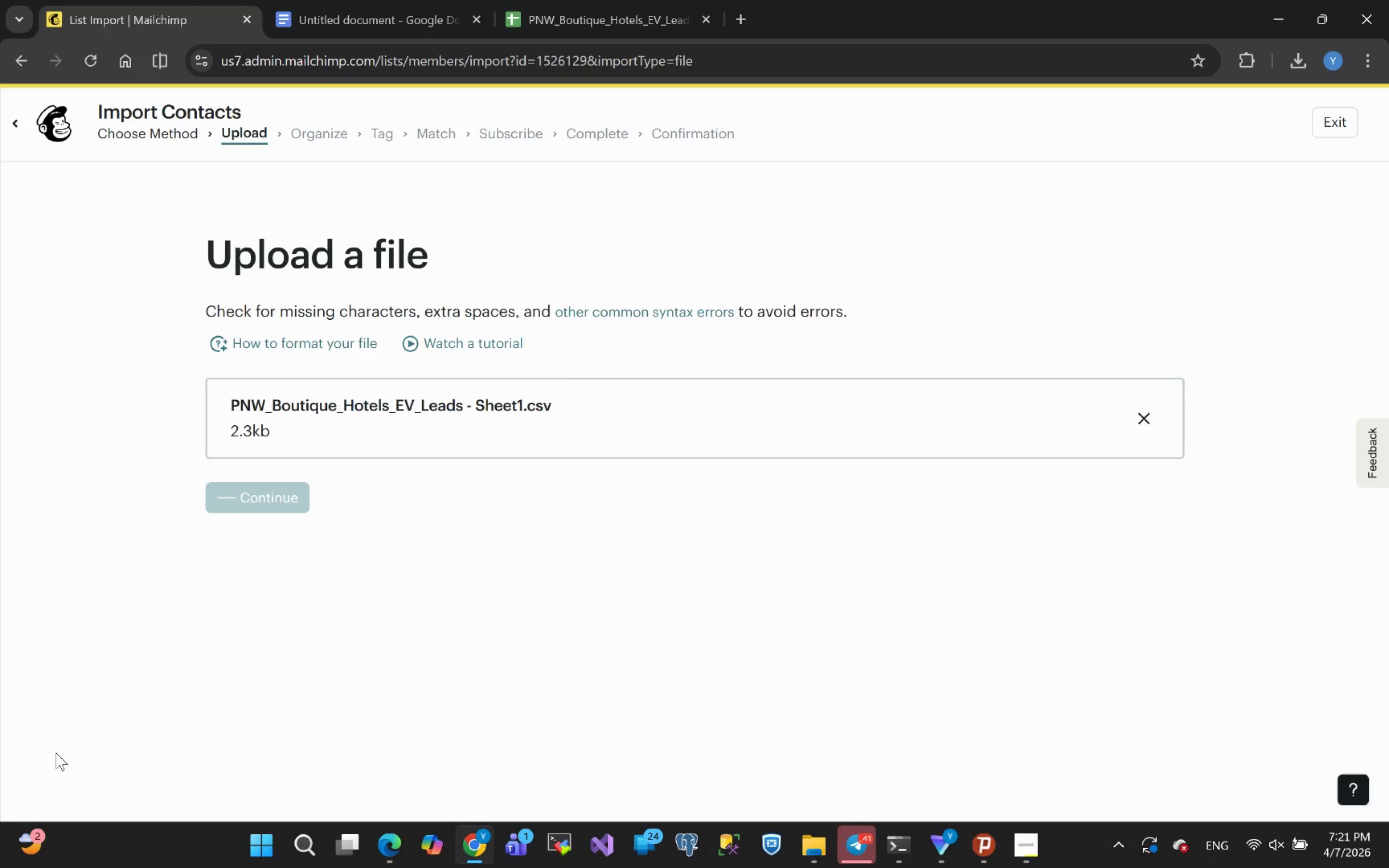 
wait(6.13)
 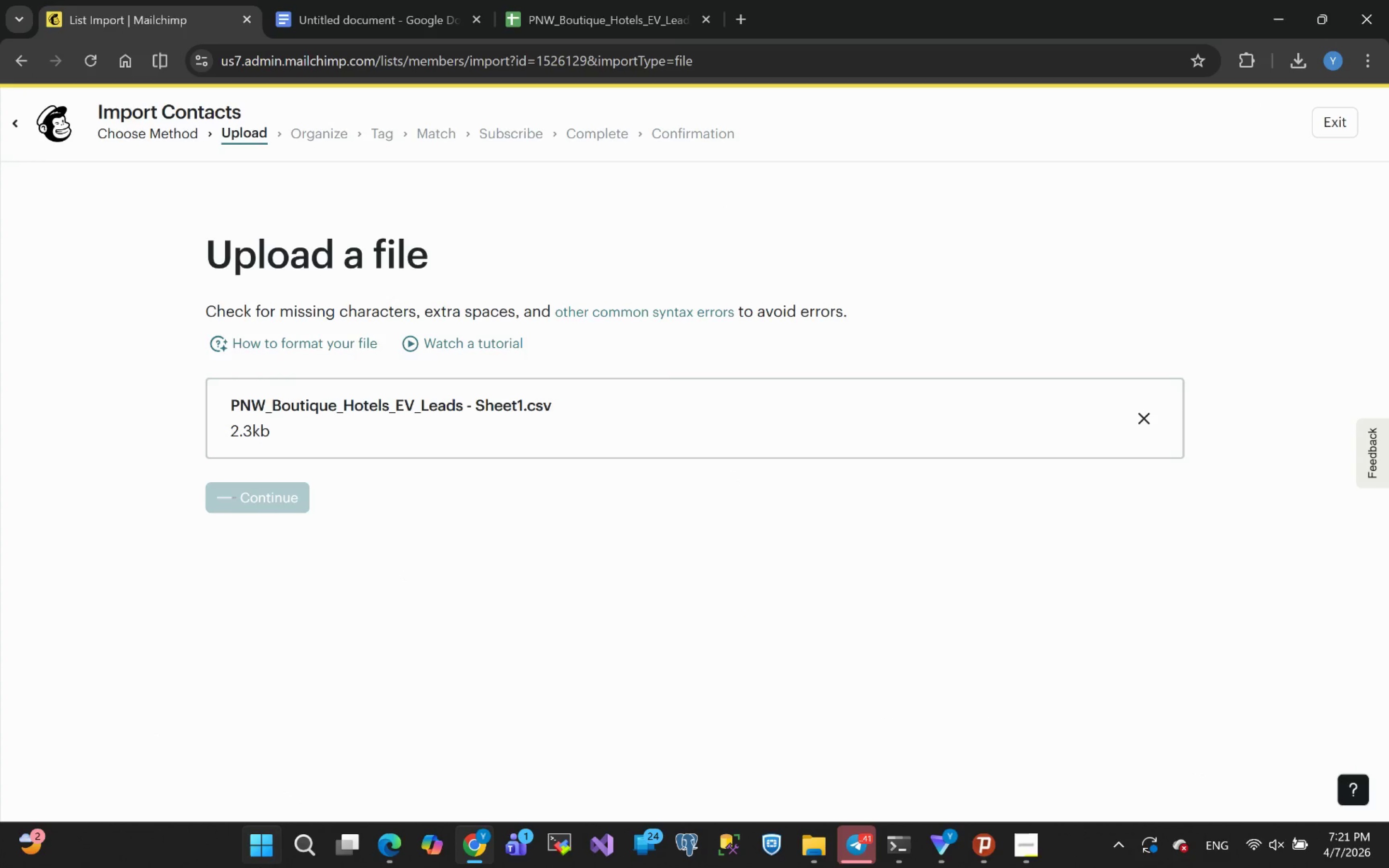 
left_click([583, 20])
 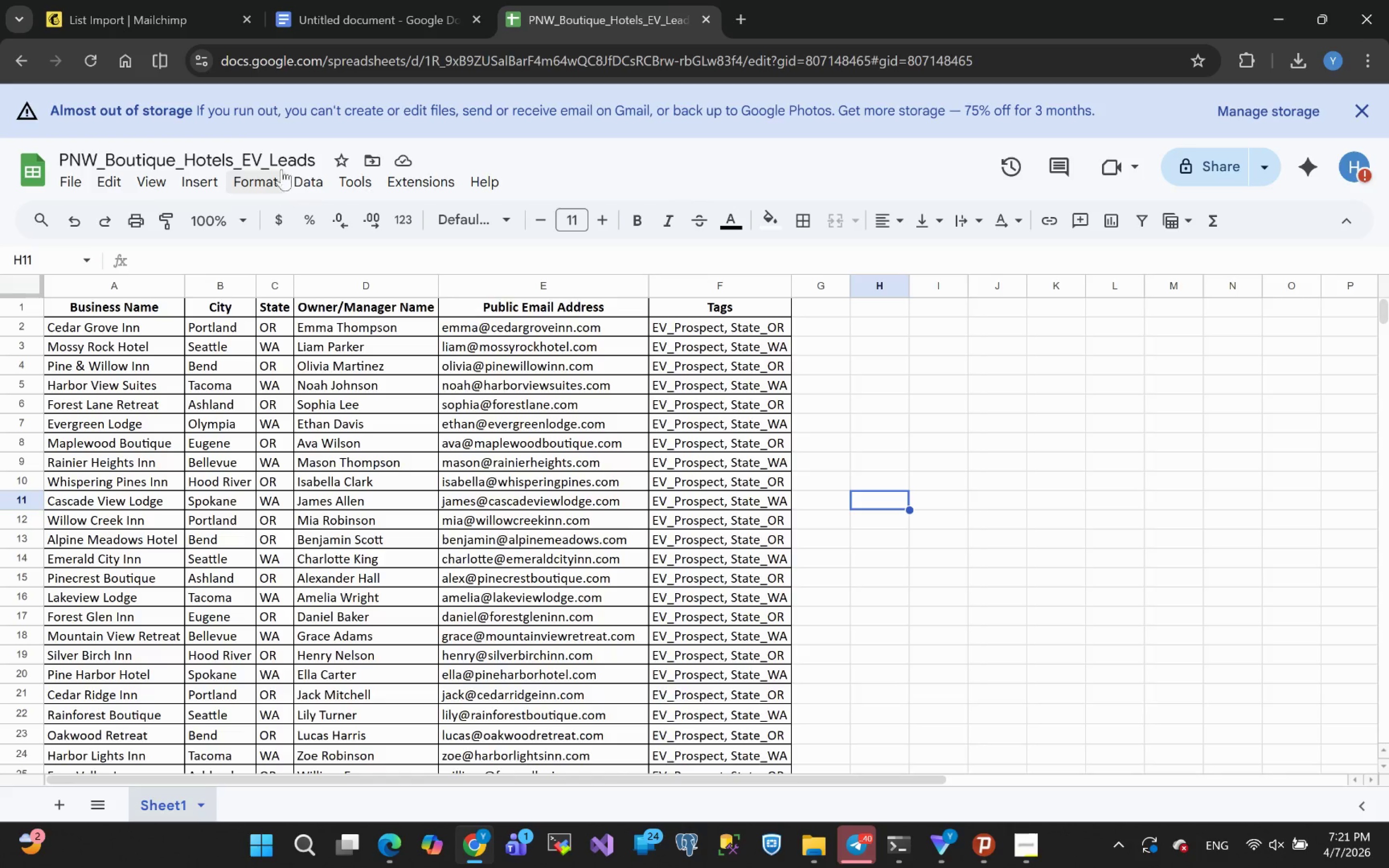 
left_click([279, 158])
 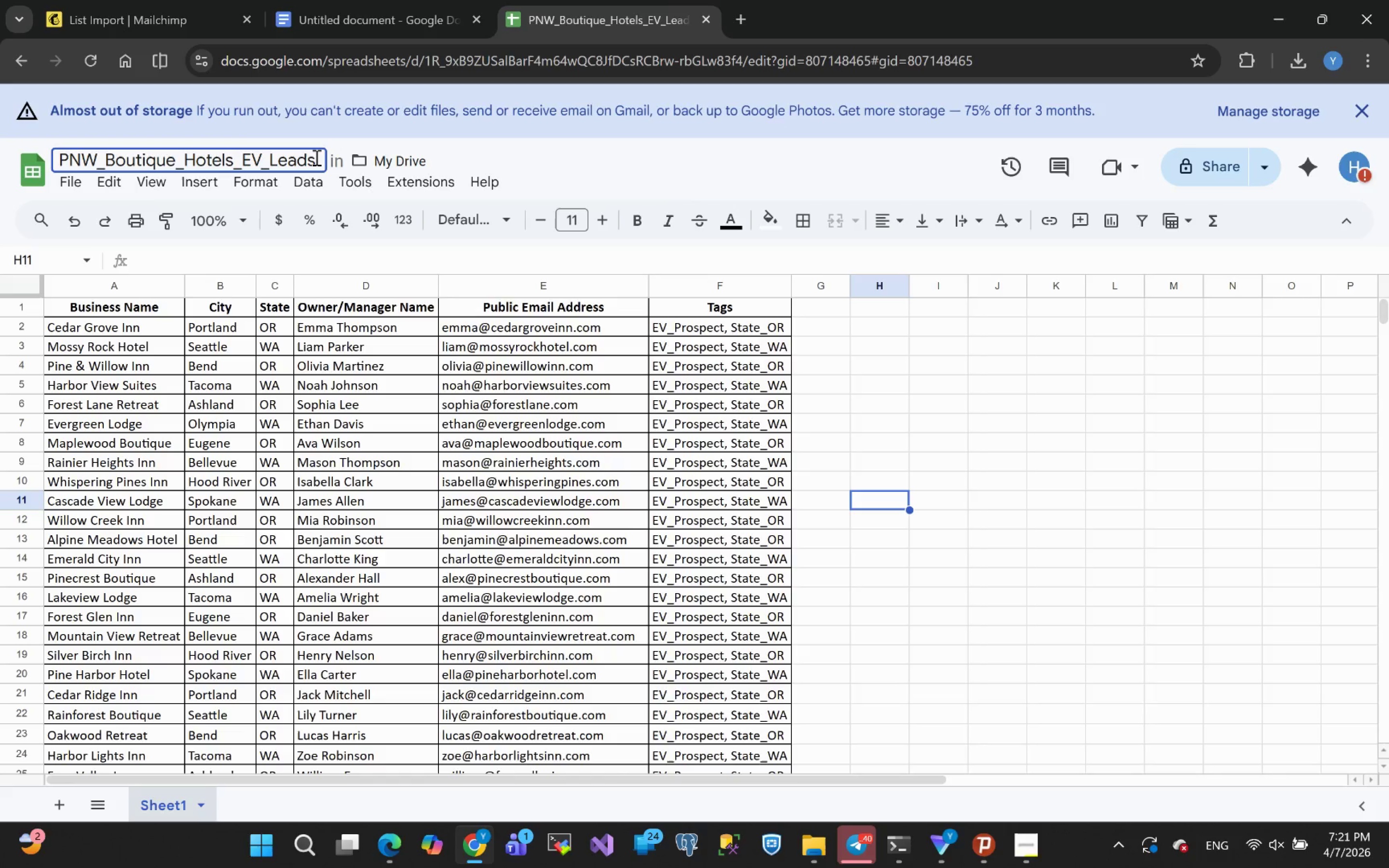 
left_click([315, 157])
 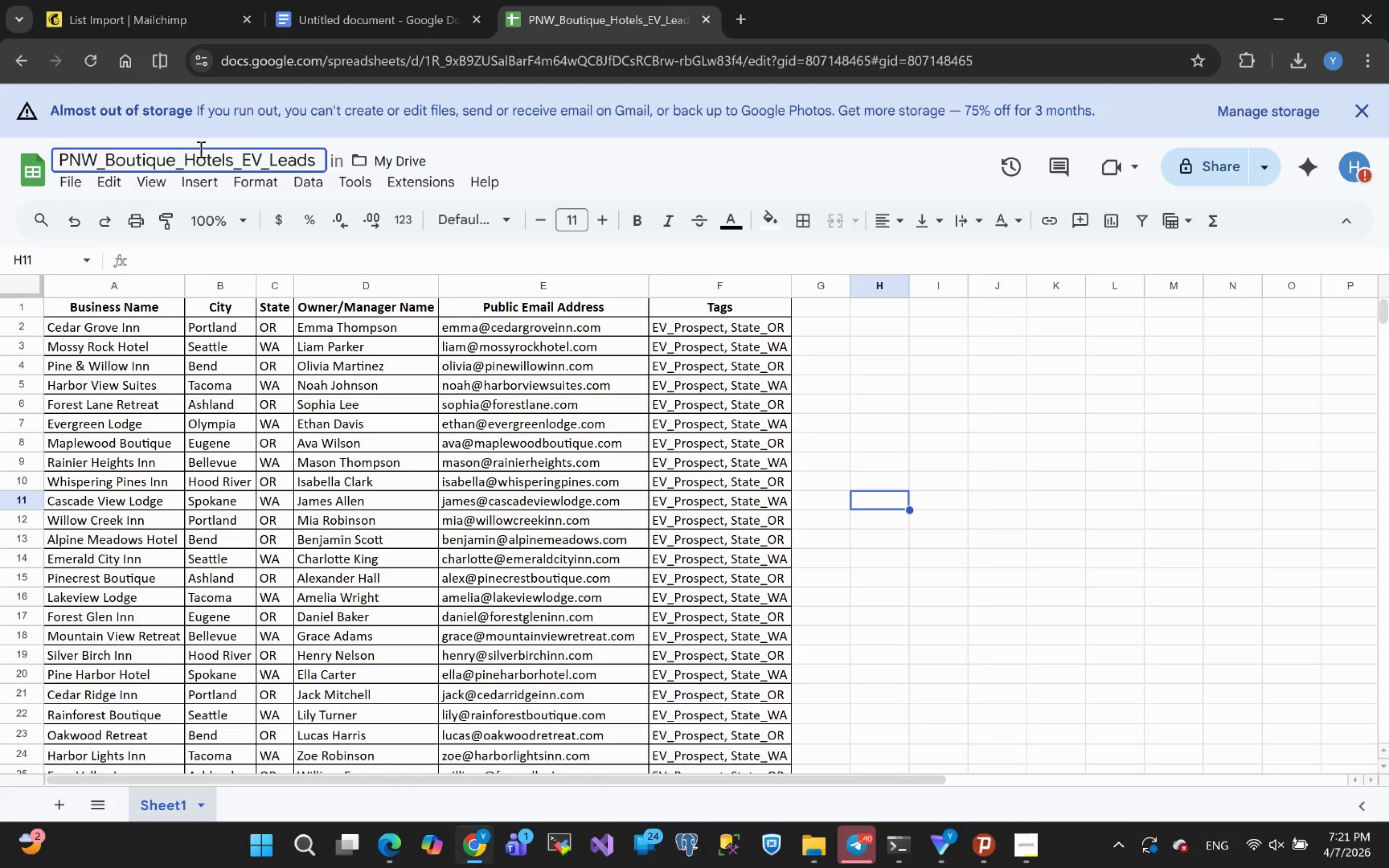 
scroll: coordinate [221, 161], scroll_direction: up, amount: 2.0
 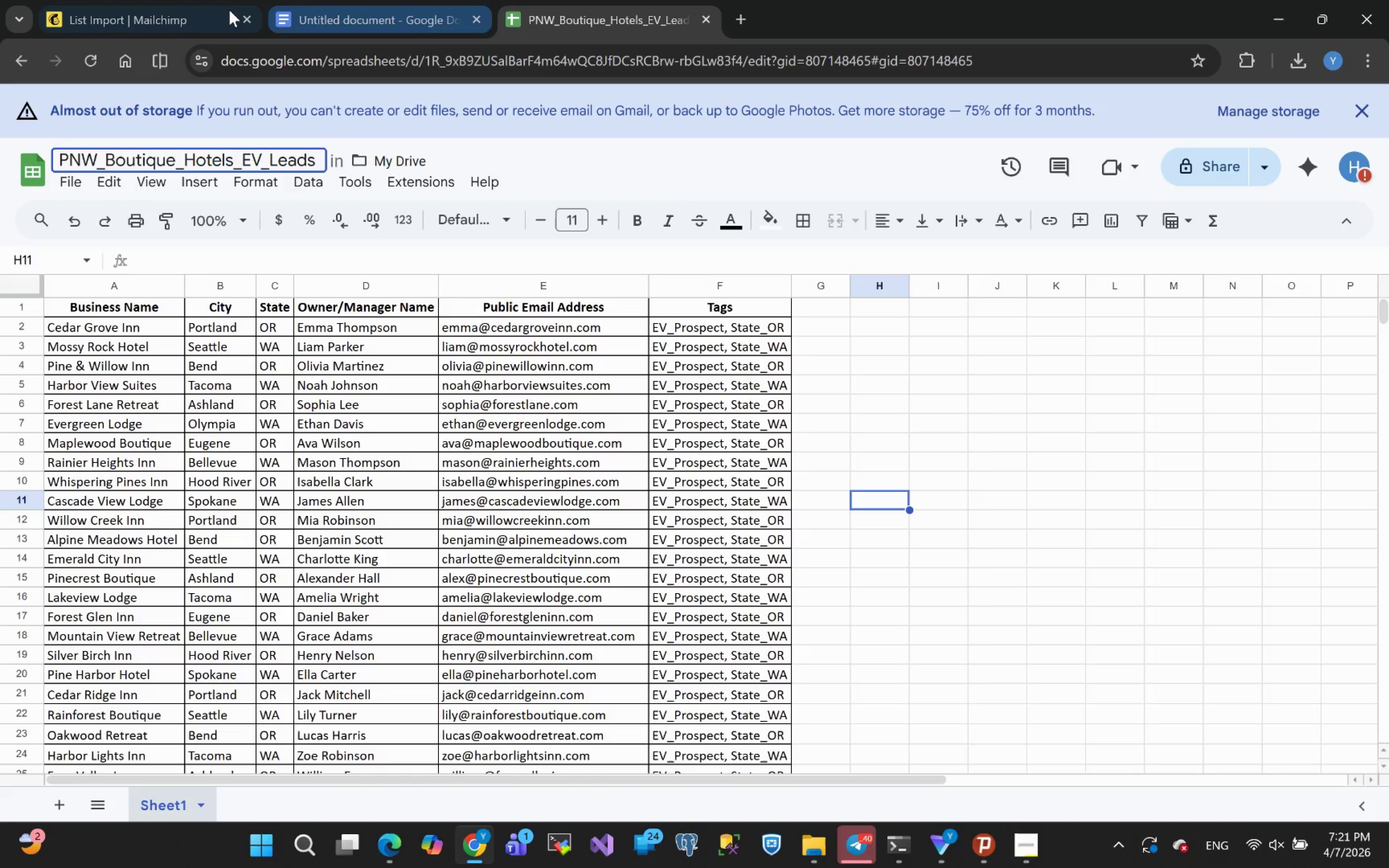 
wait(5.51)
 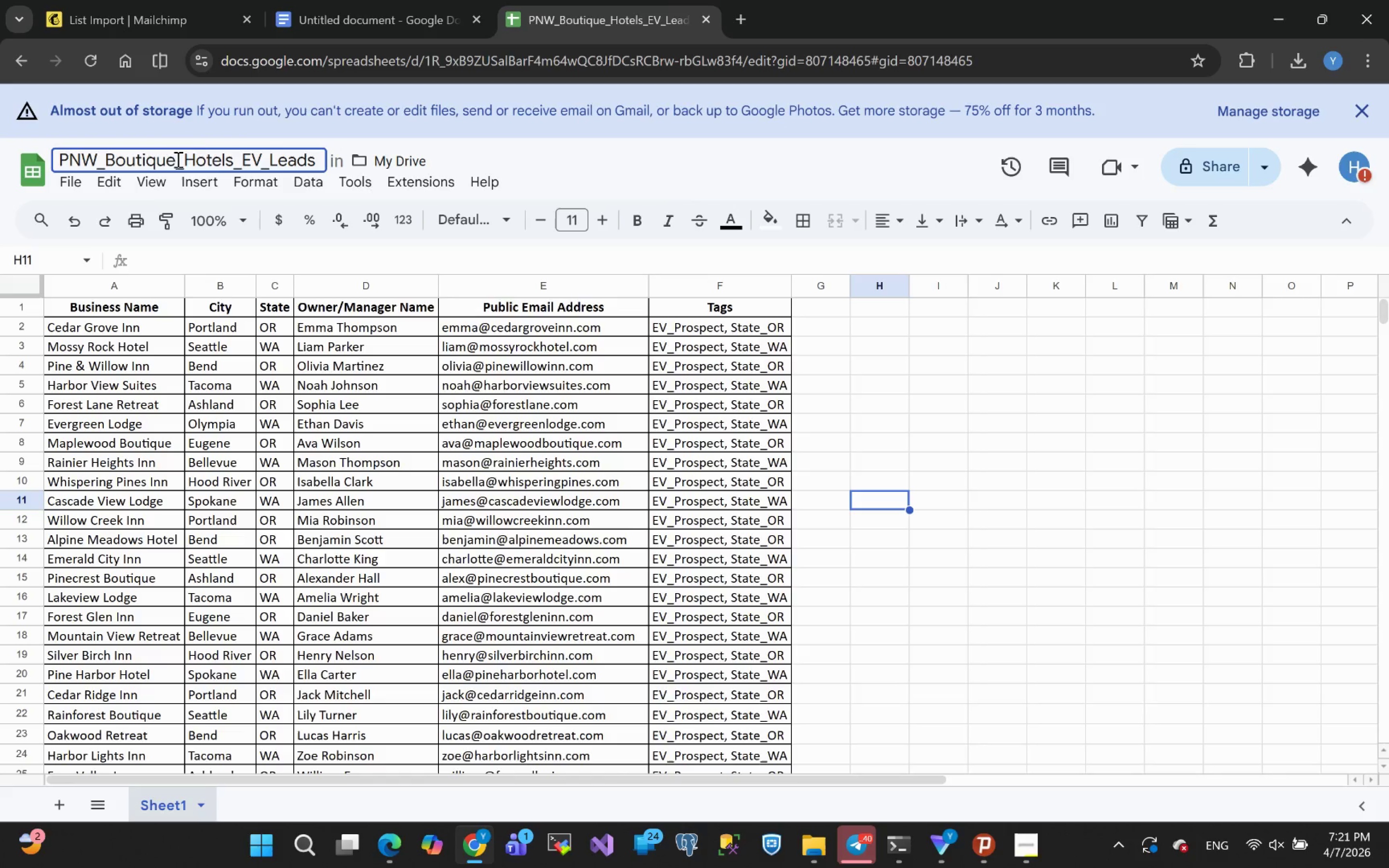 
left_click([150, 6])
 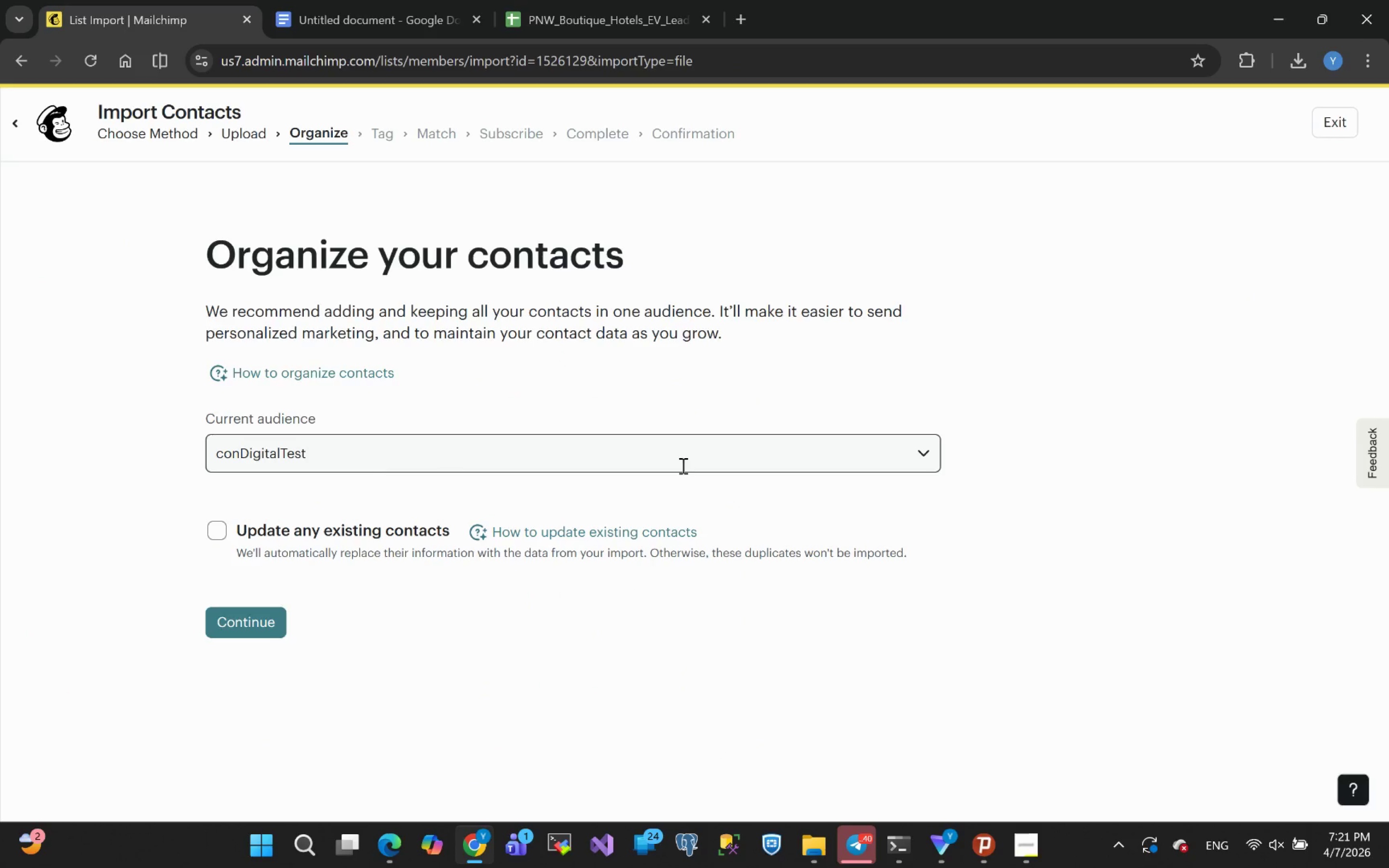 
left_click([927, 458])
 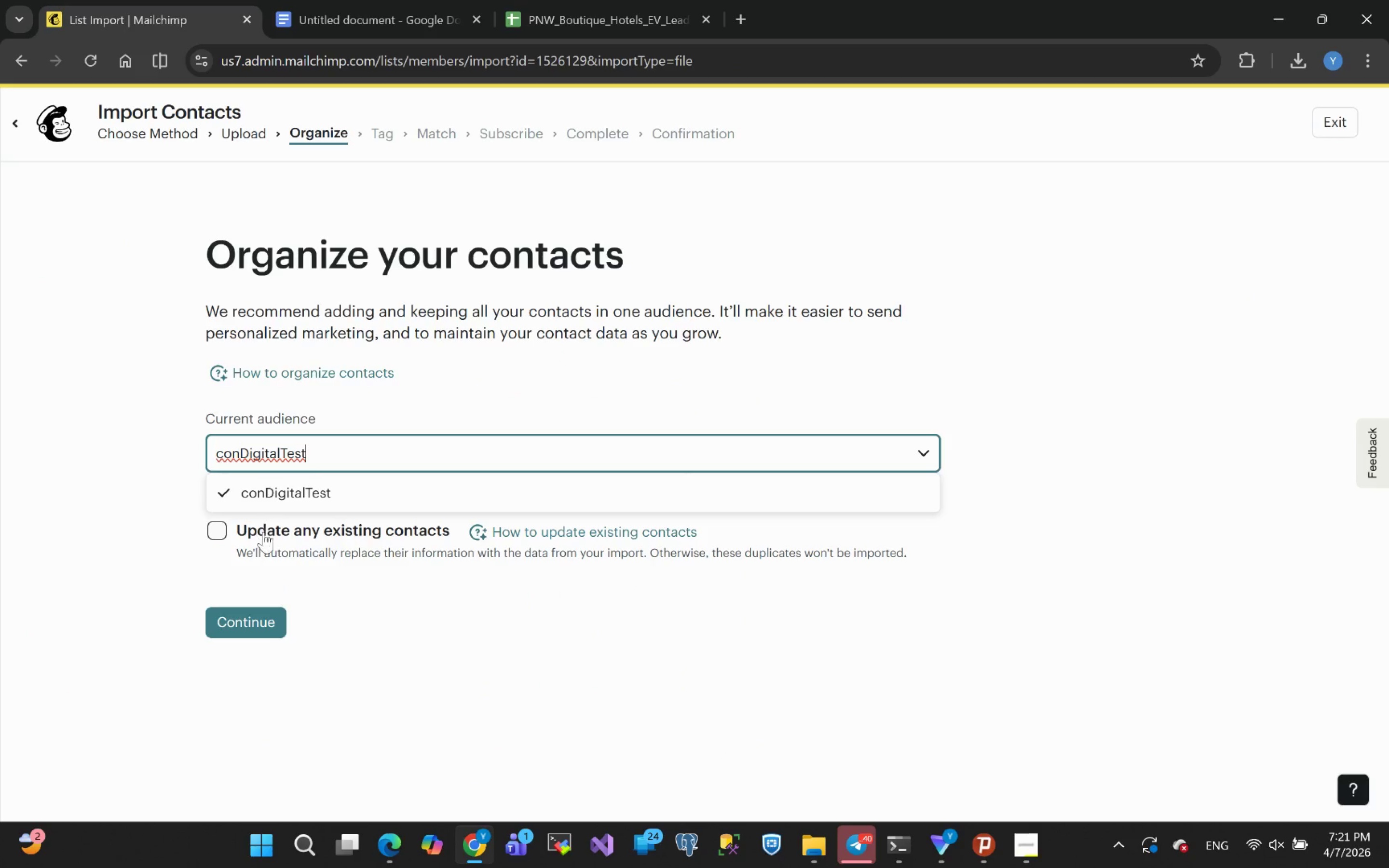 
left_click([436, 714])
 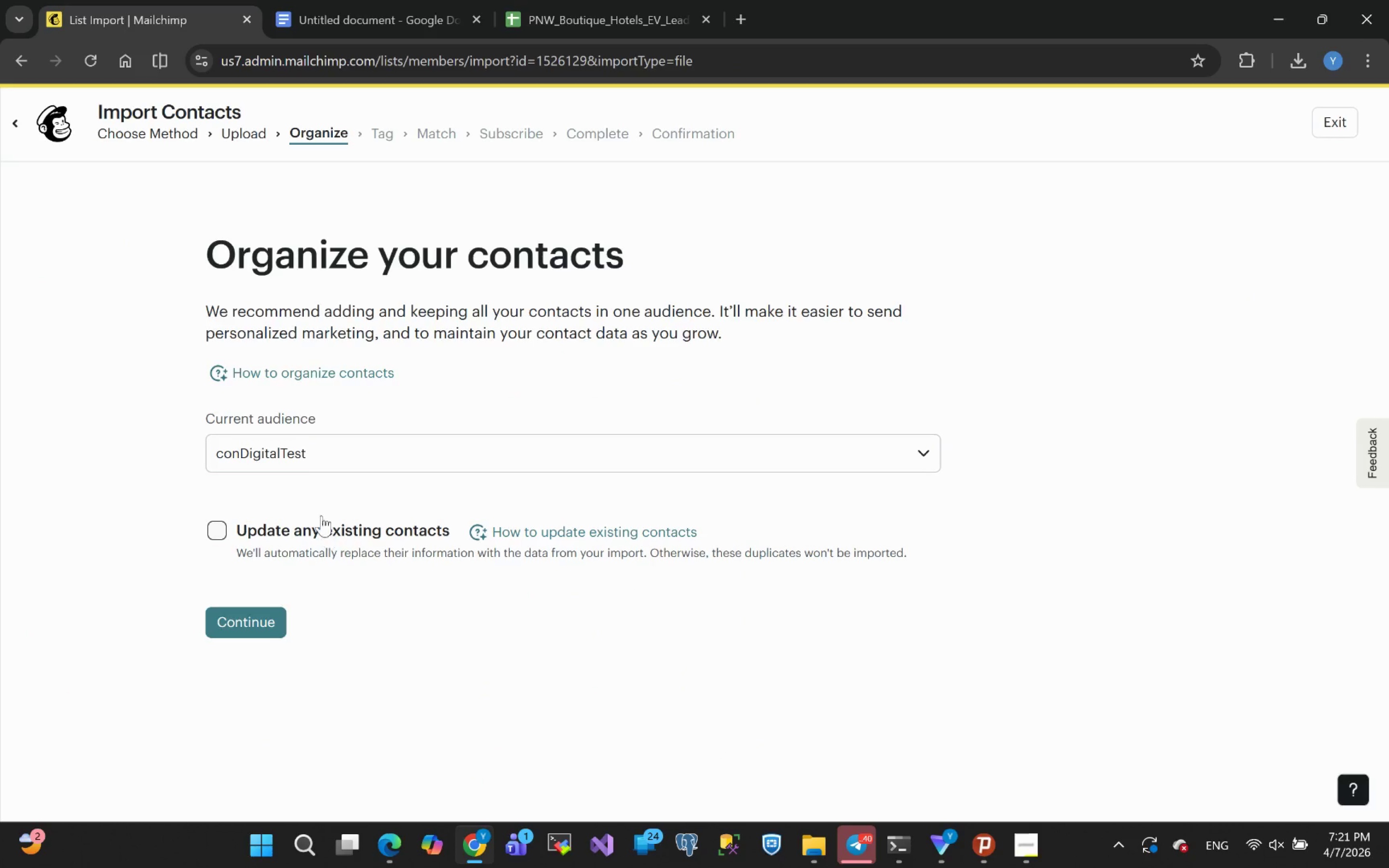 
left_click([327, 449])
 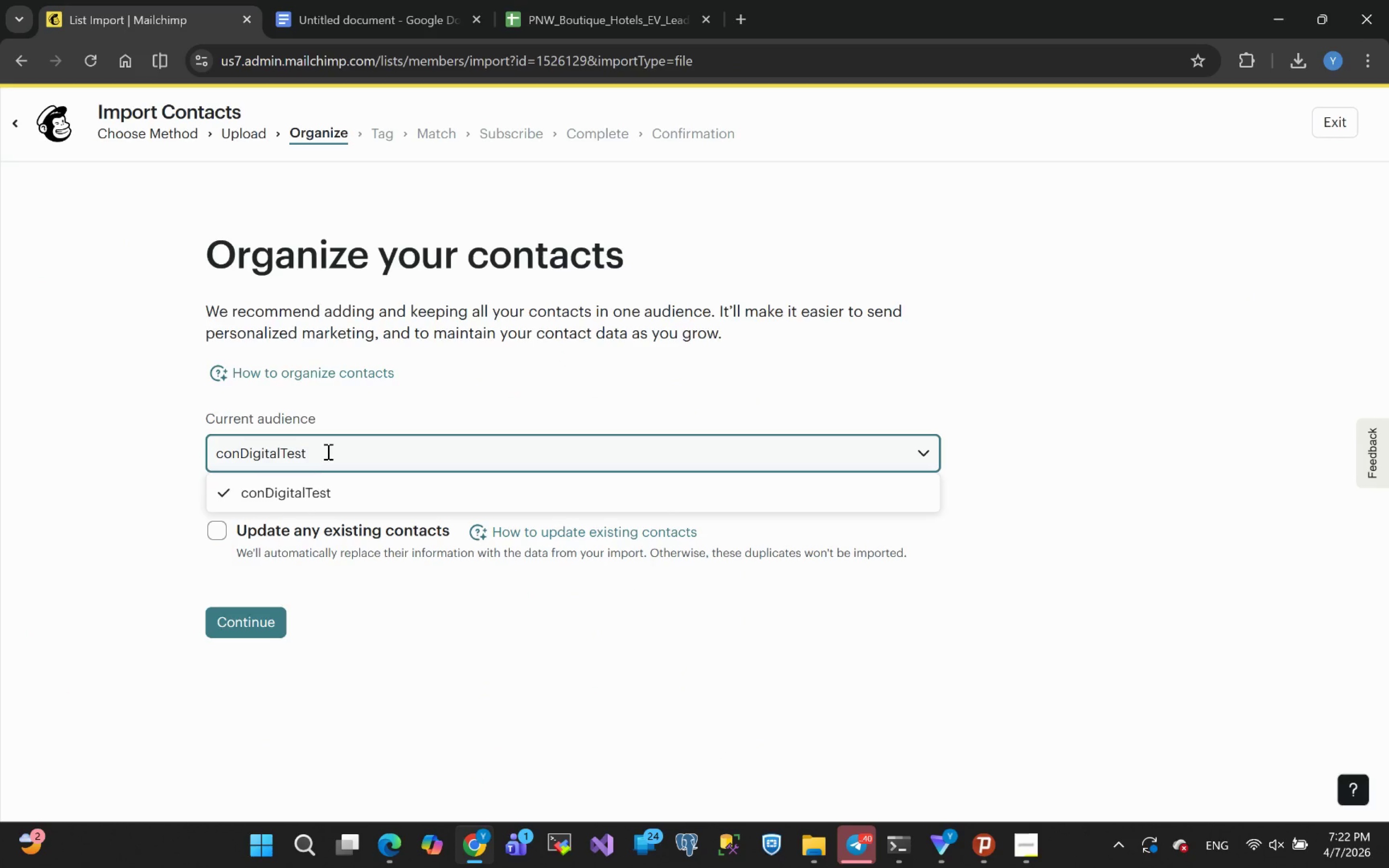 
left_click_drag(start_coordinate=[328, 449], to_coordinate=[75, 449])
 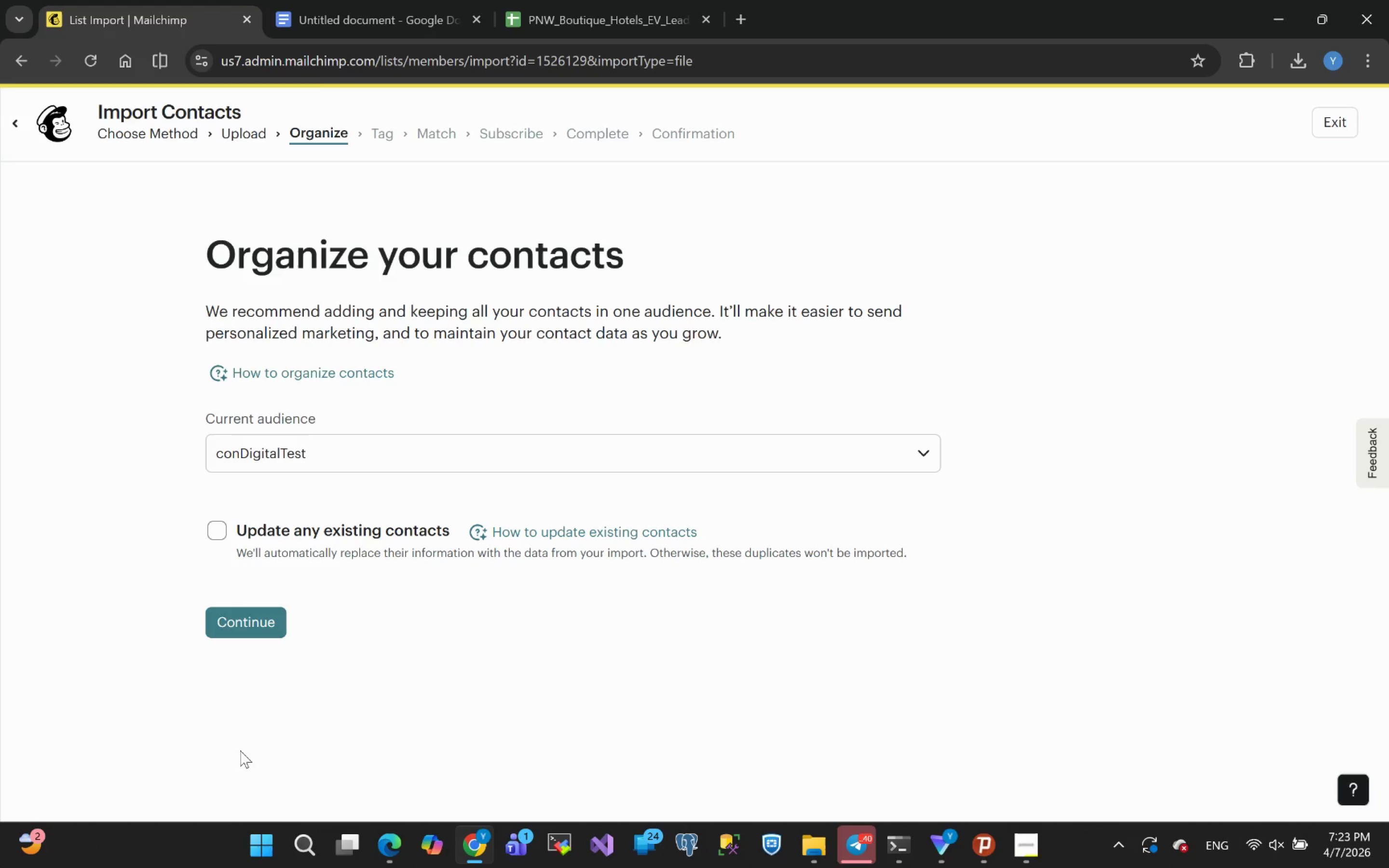 
wait(65.12)
 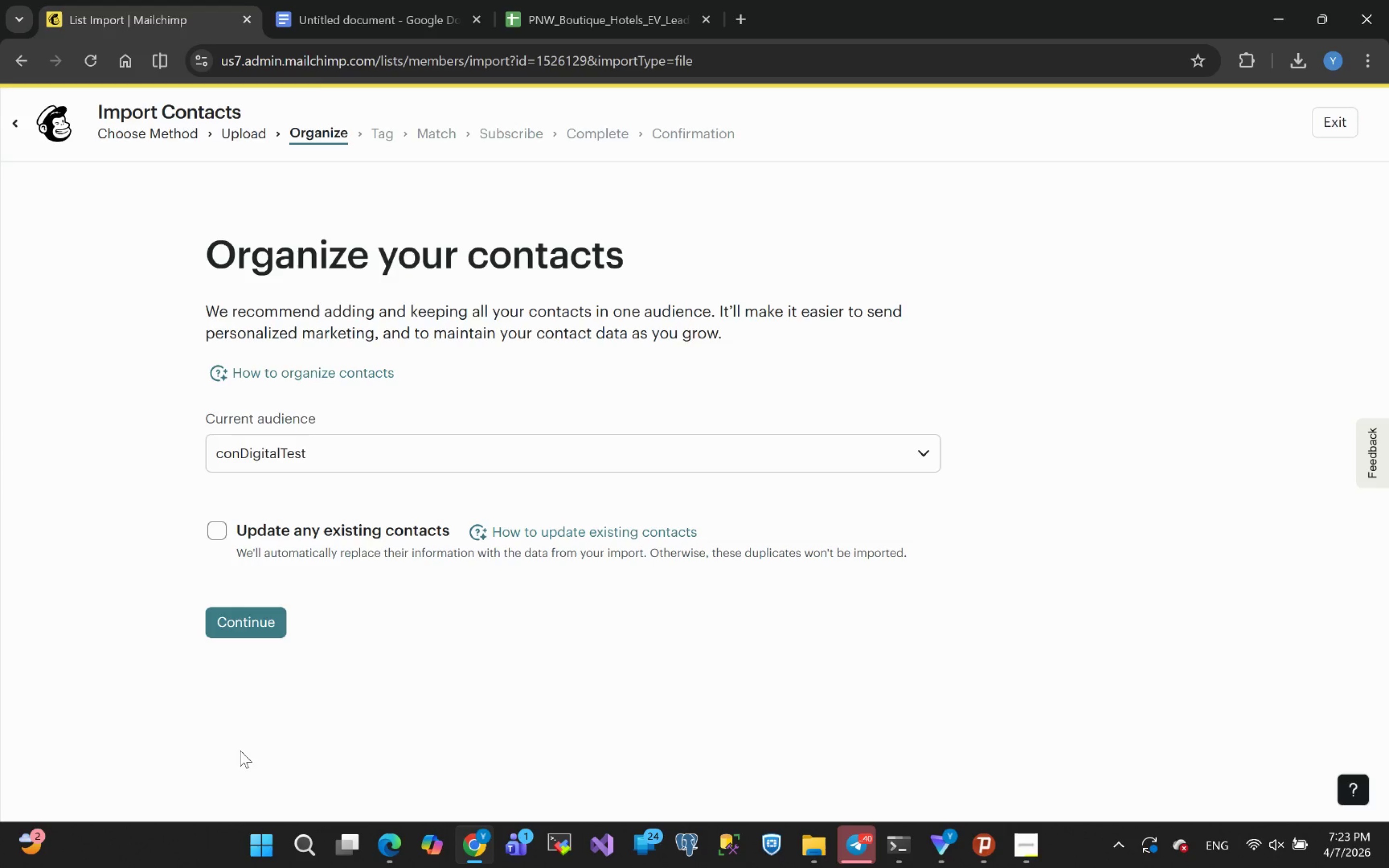 
left_click([350, 444])
 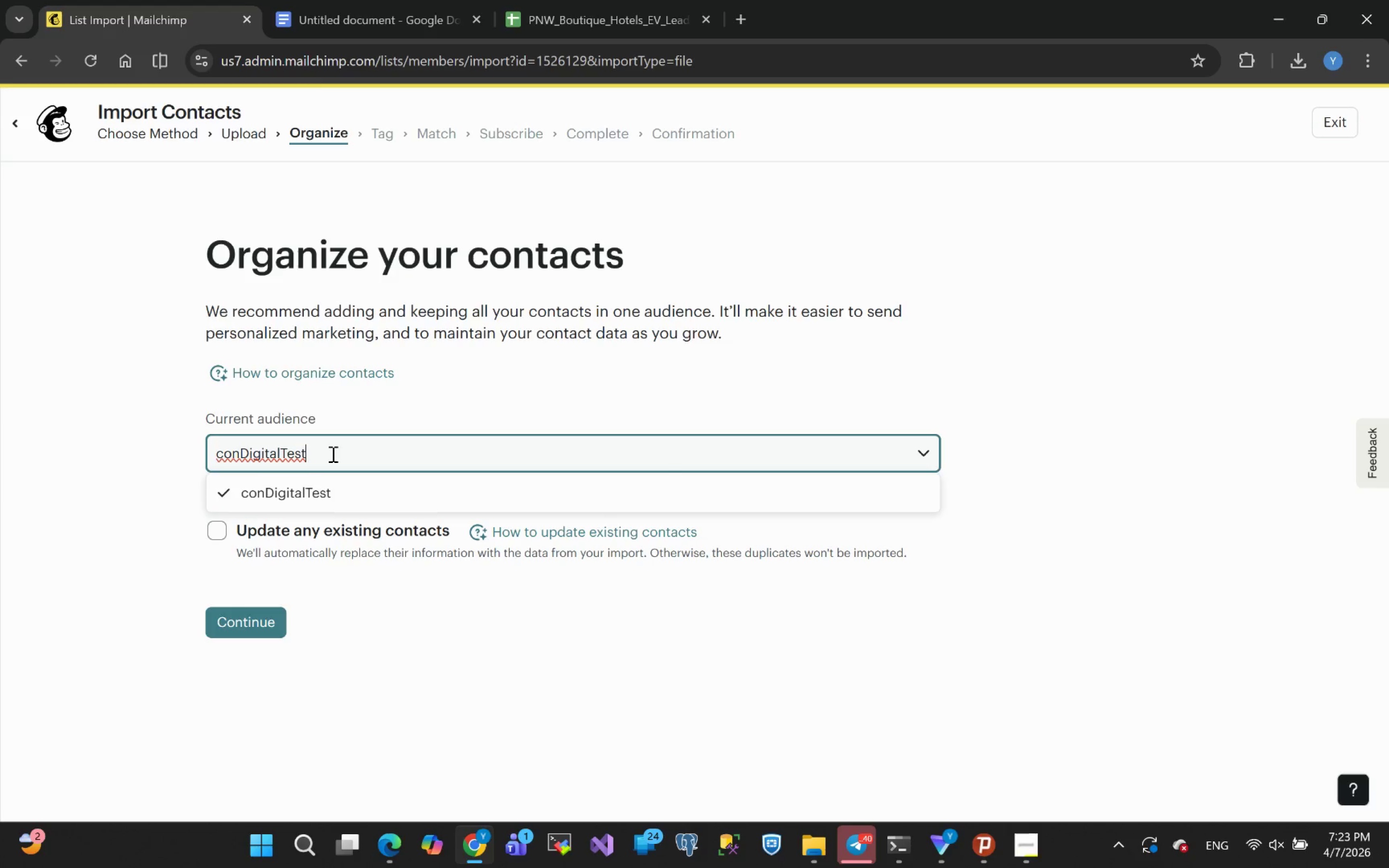 
wait(10.28)
 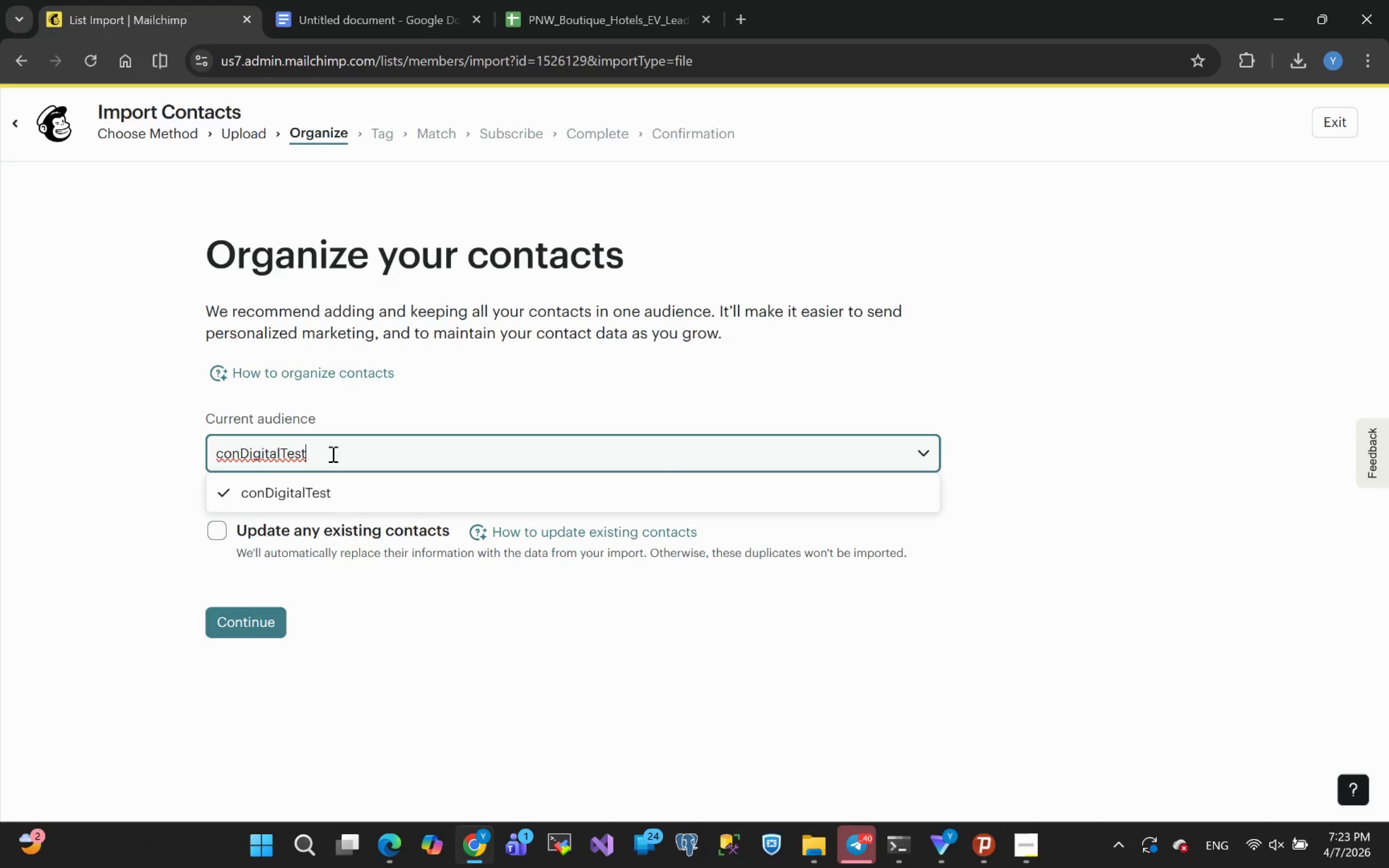 
left_click_drag(start_coordinate=[332, 454], to_coordinate=[189, 459])
 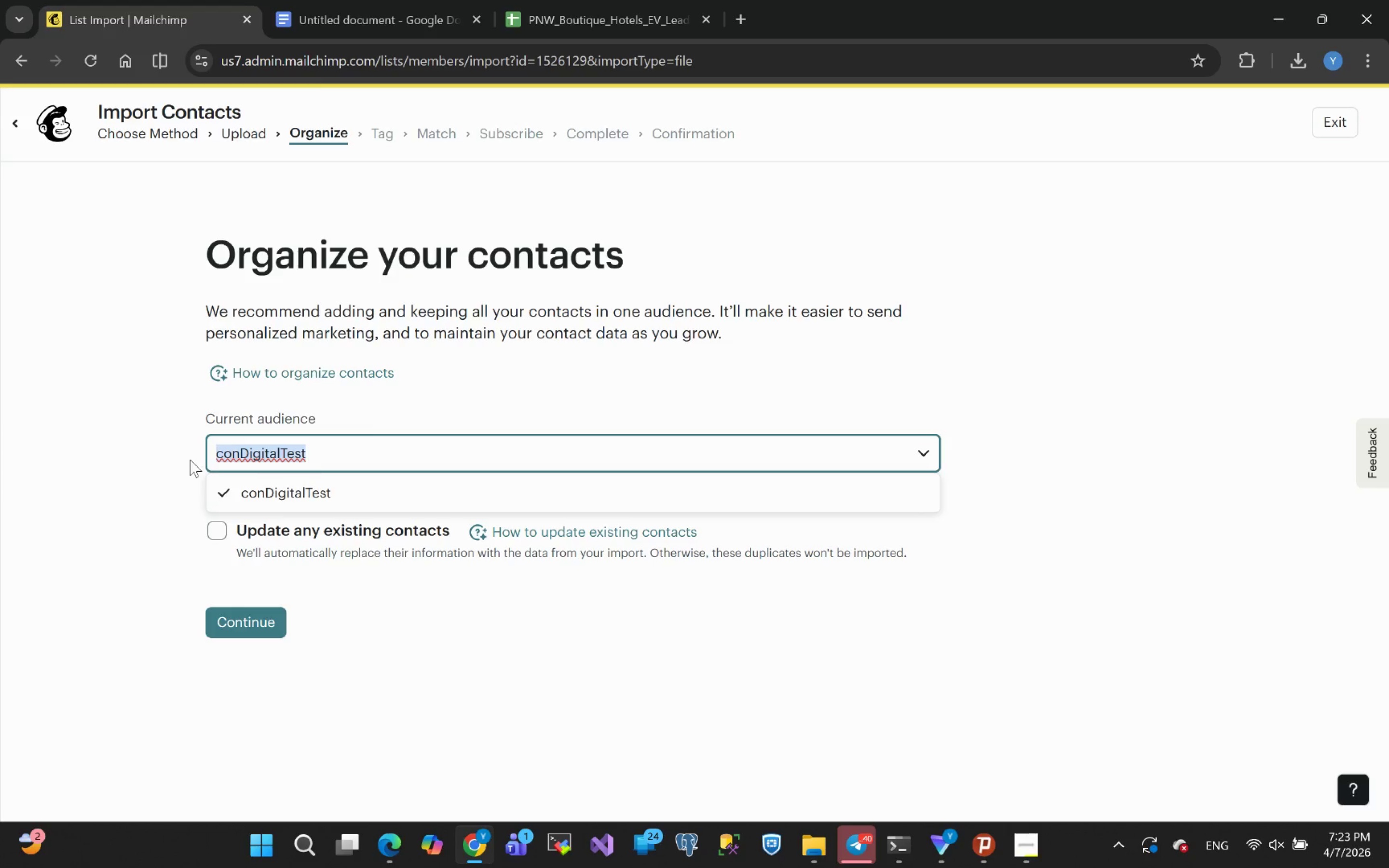 
type(PMW )
 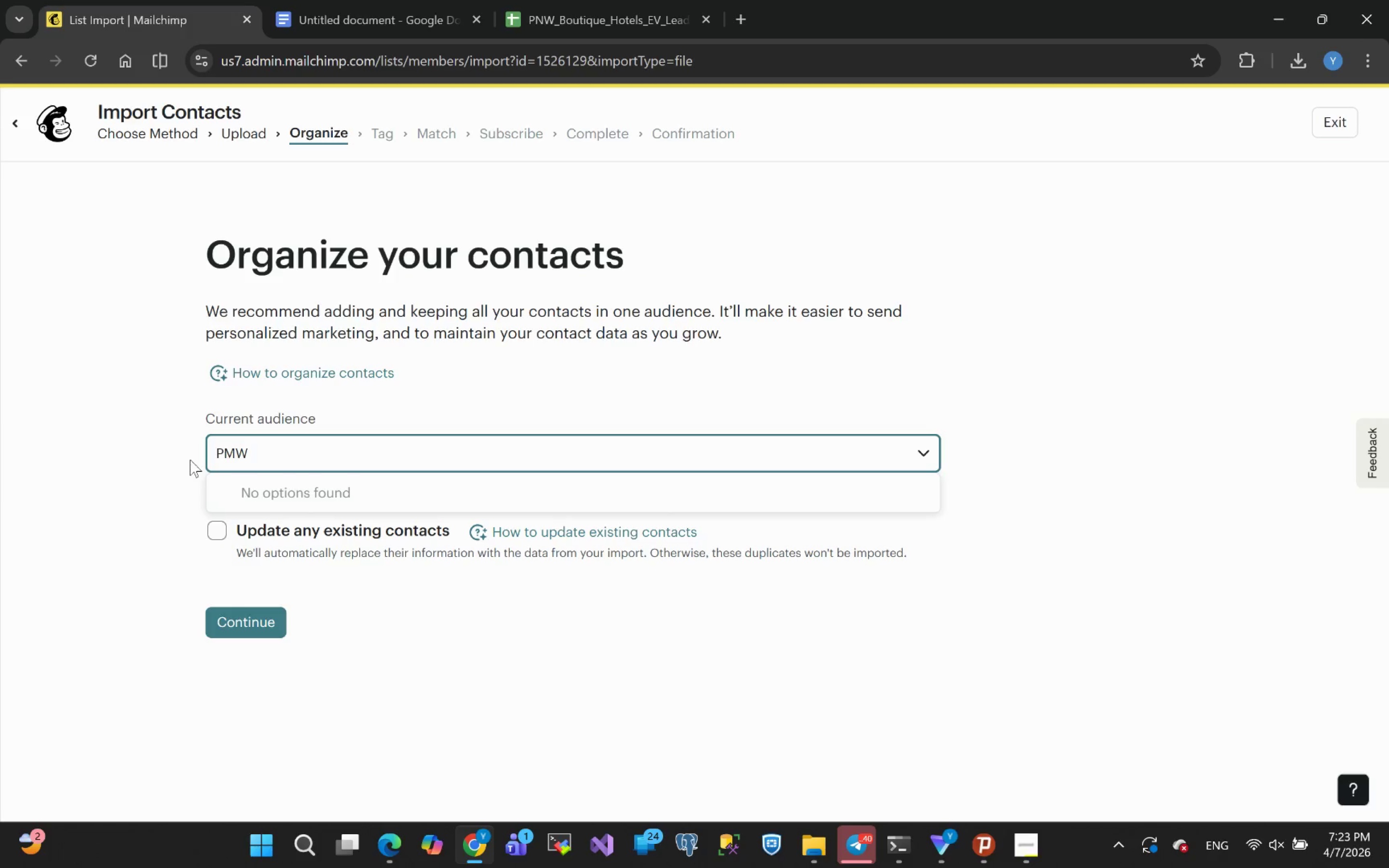 
key(Backspace)
 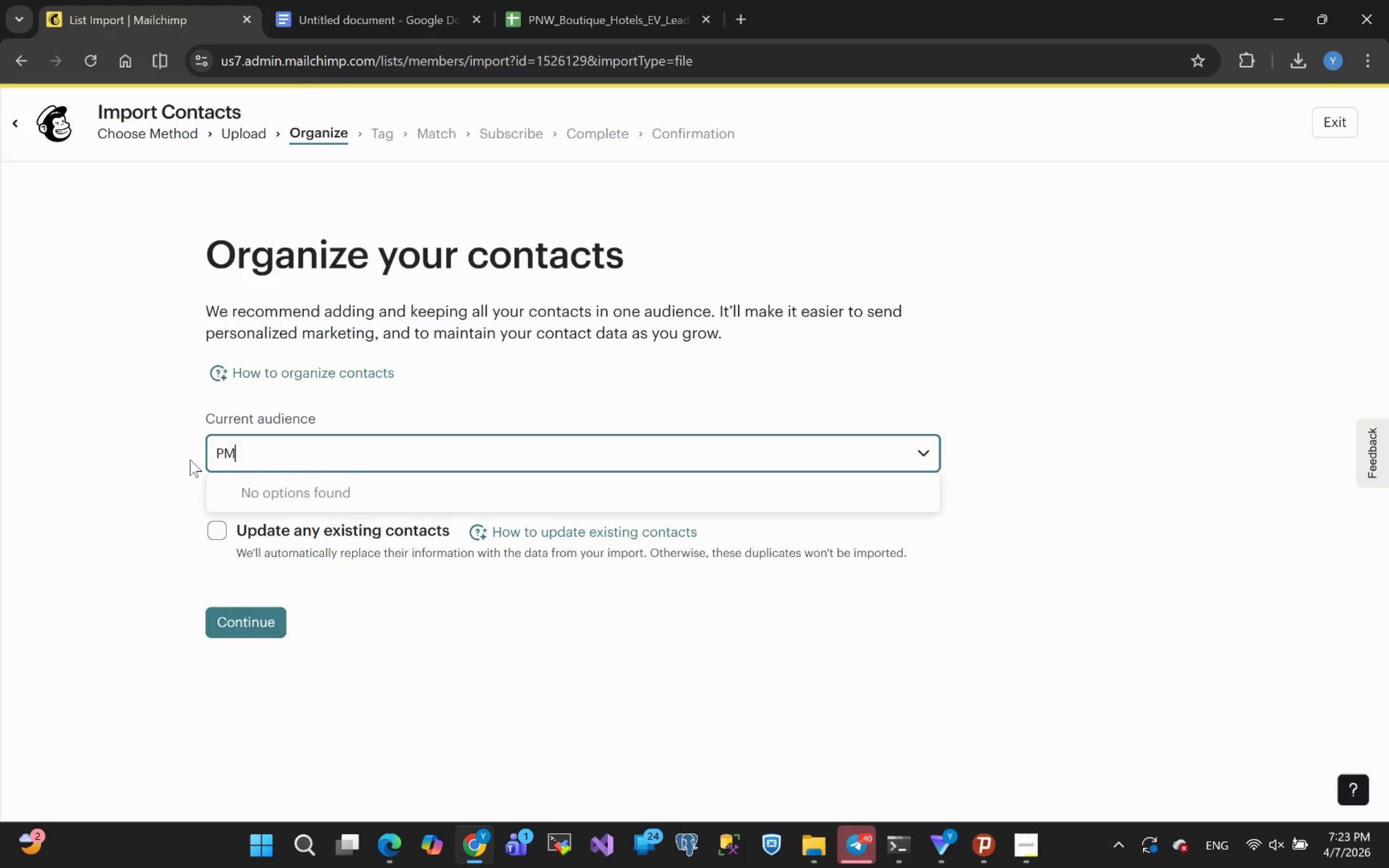 
key(Backspace)
 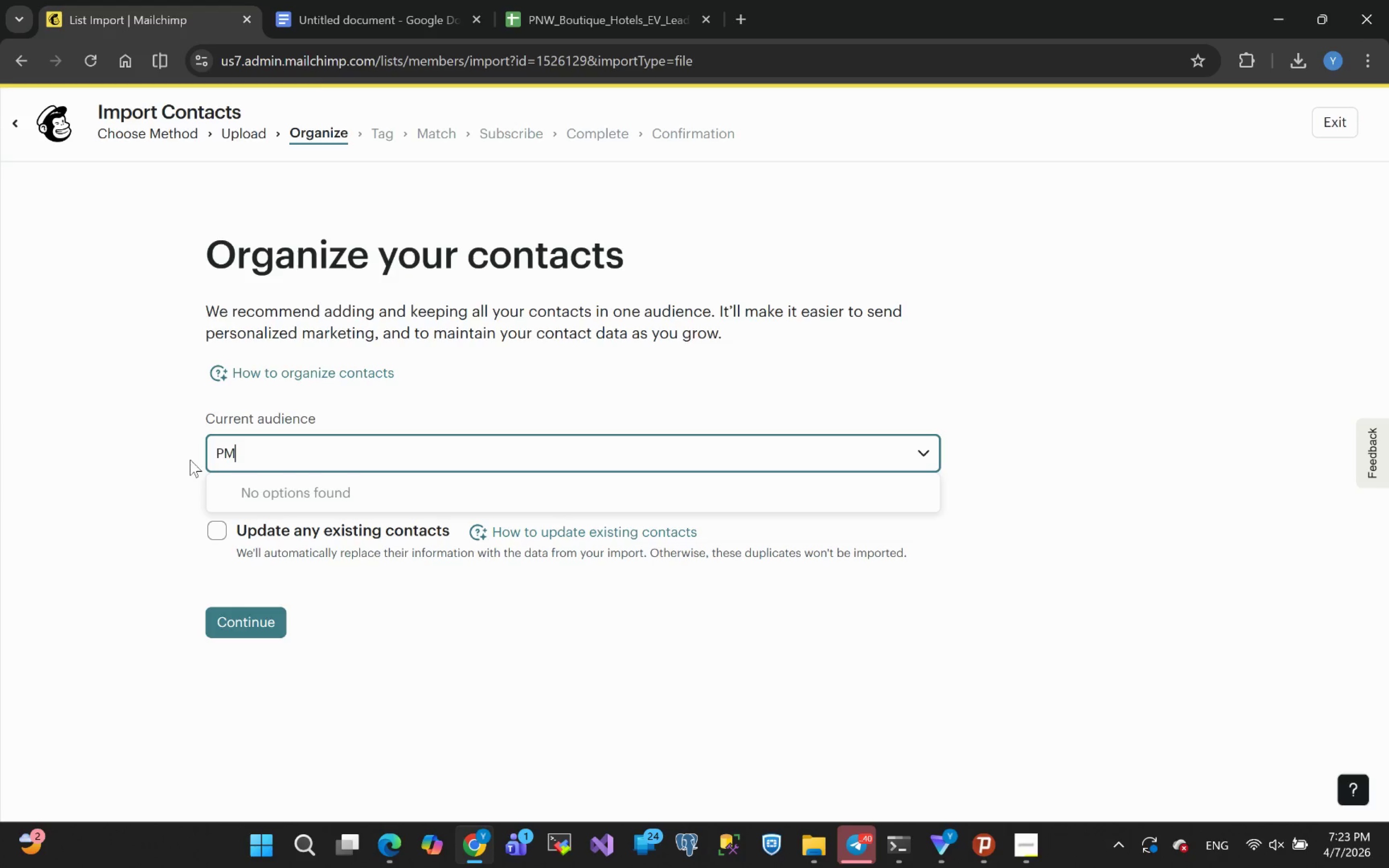 
key(Backspace)
 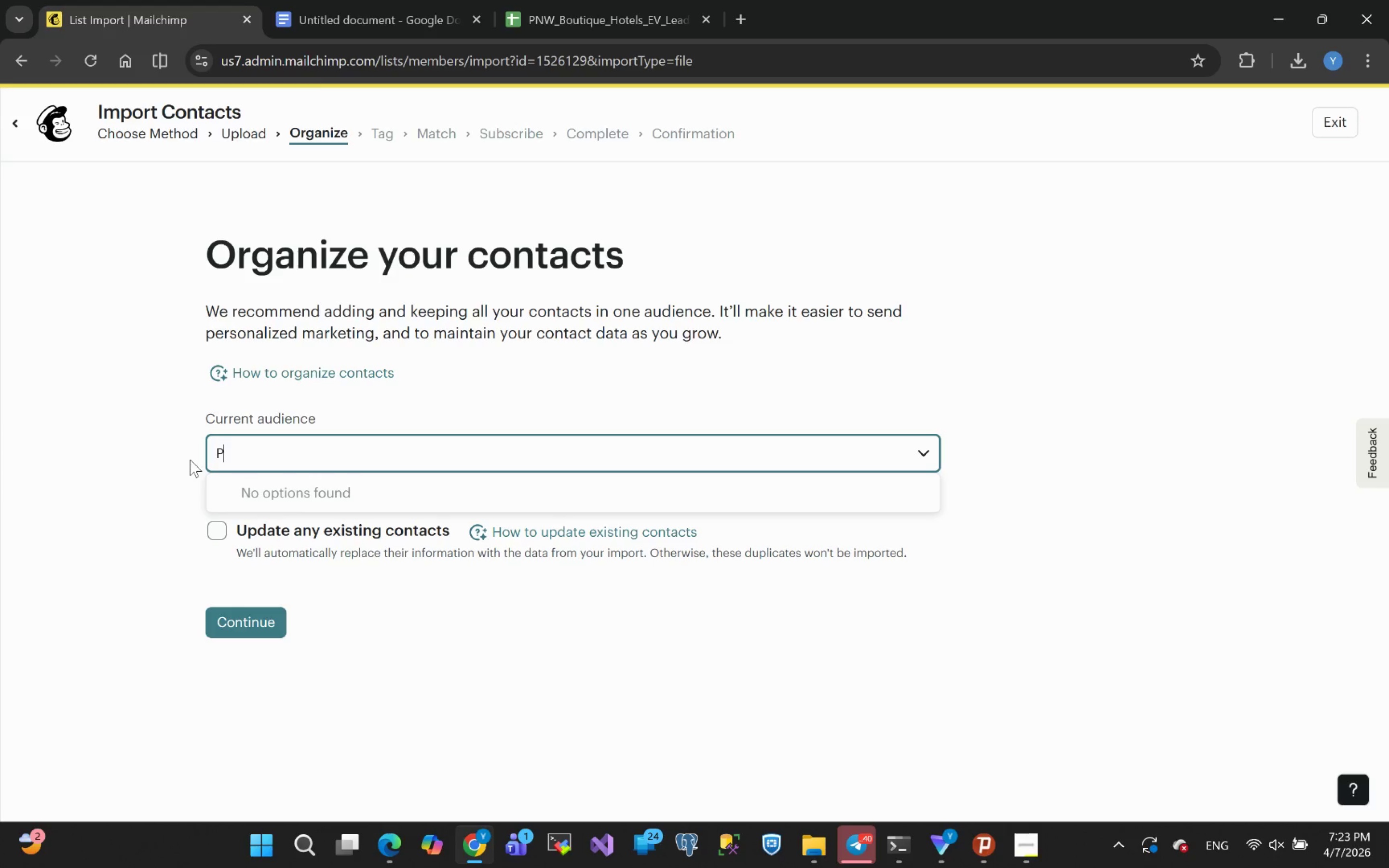 
key(Backspace)
 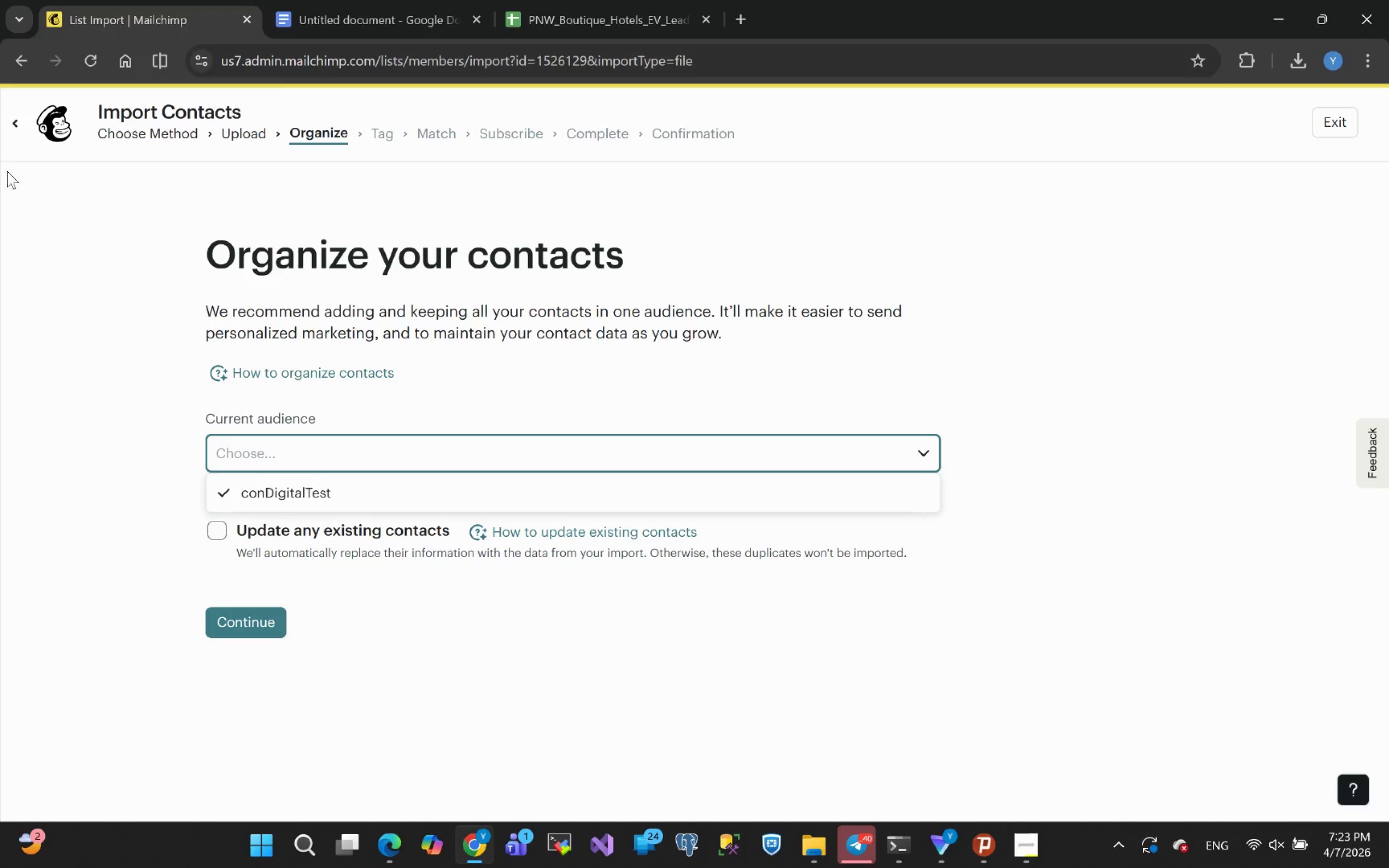 
left_click([15, 128])
 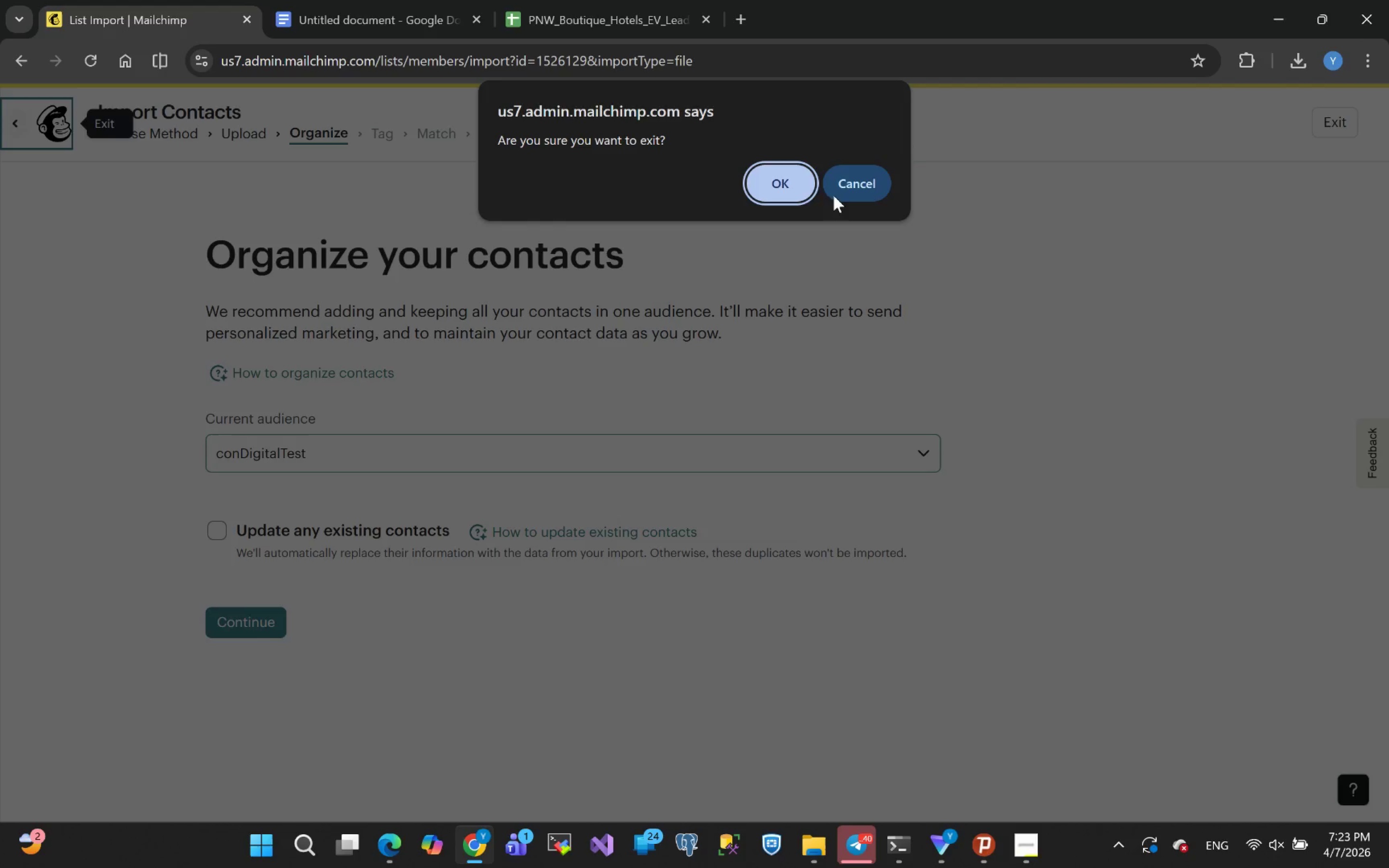 
left_click([784, 191])
 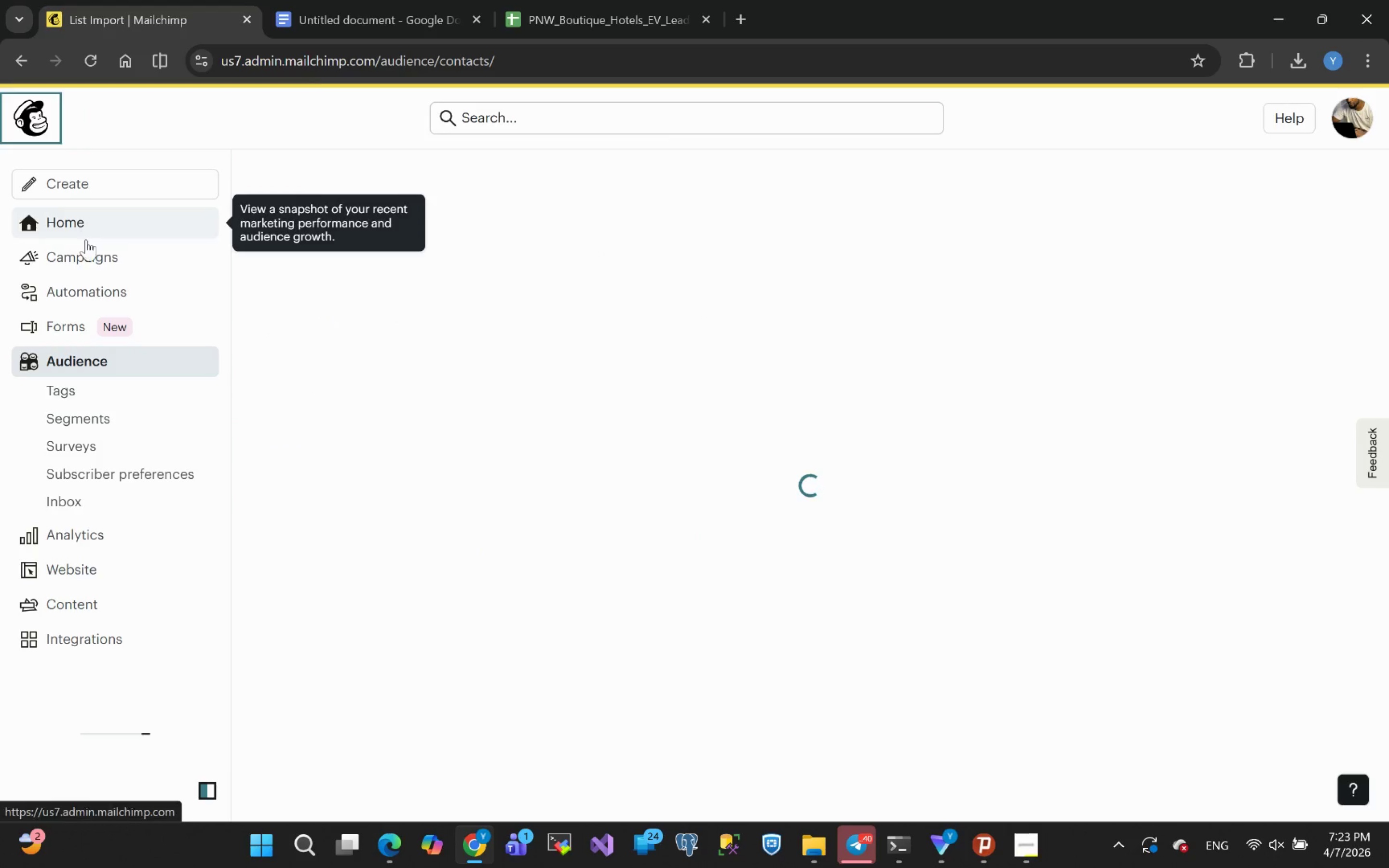 
scroll: coordinate [98, 322], scroll_direction: up, amount: 3.0
 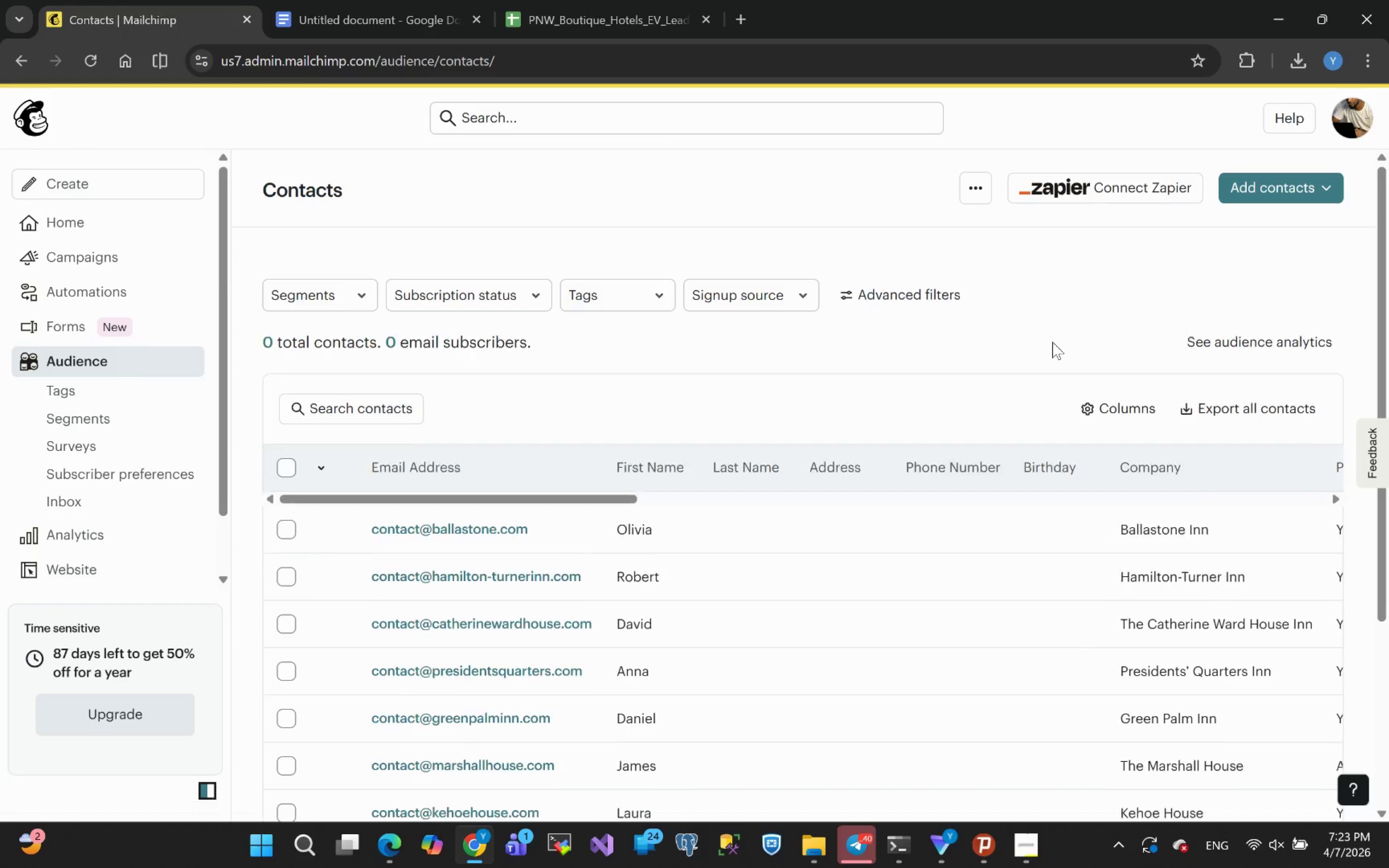 
left_click([975, 189])
 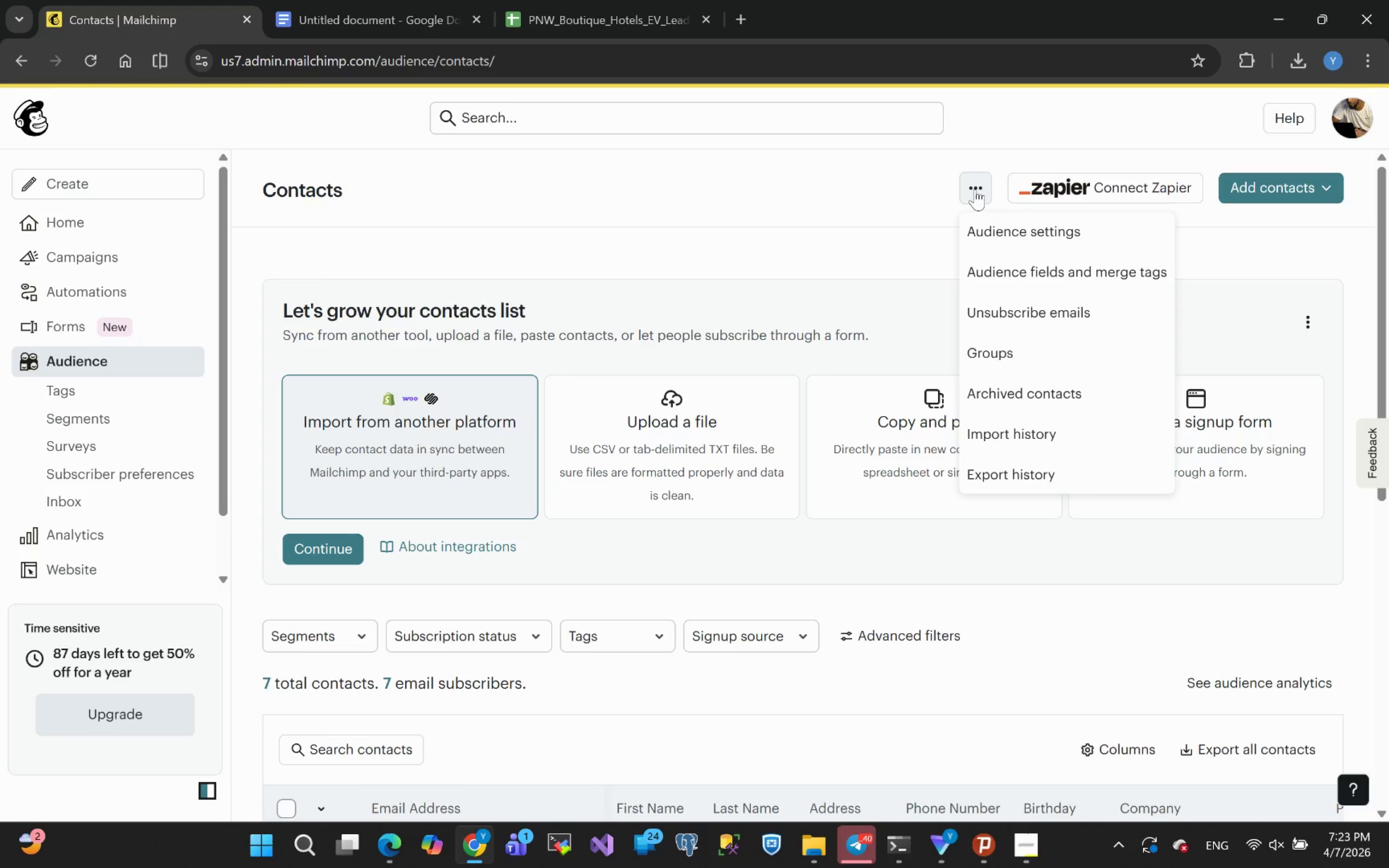 
mouse_move([965, 192])
 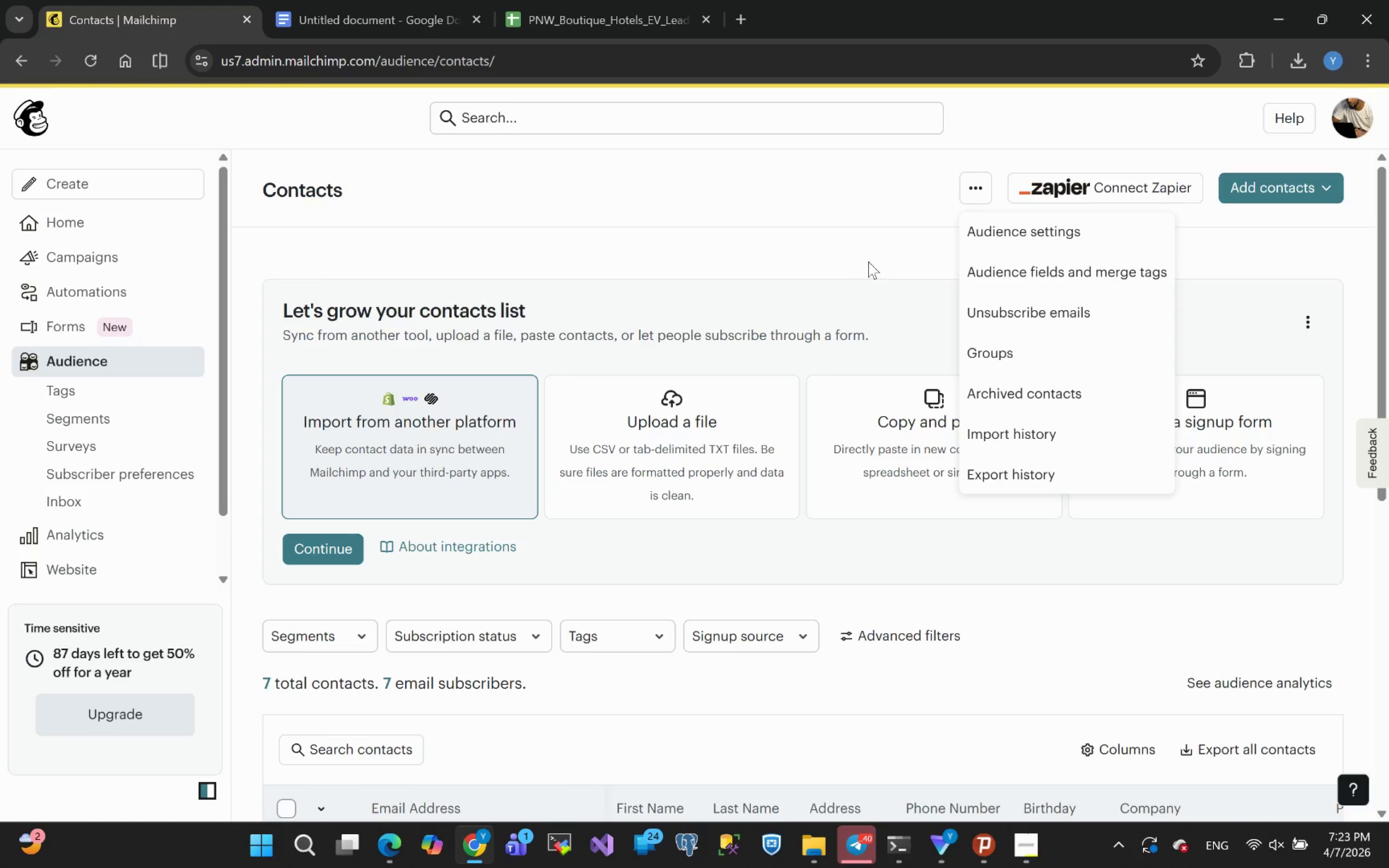 
left_click([869, 261])
 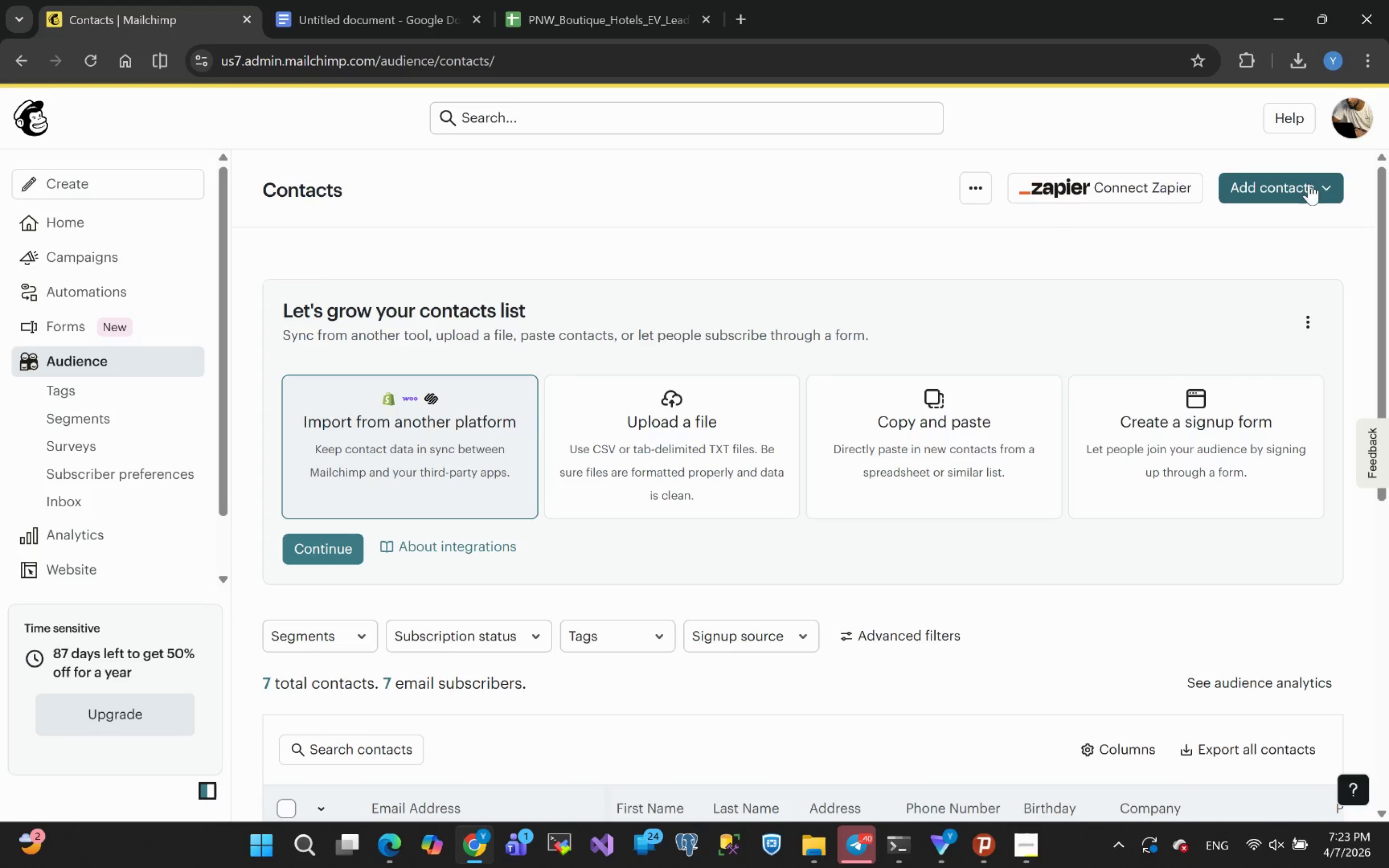 
left_click([1327, 189])
 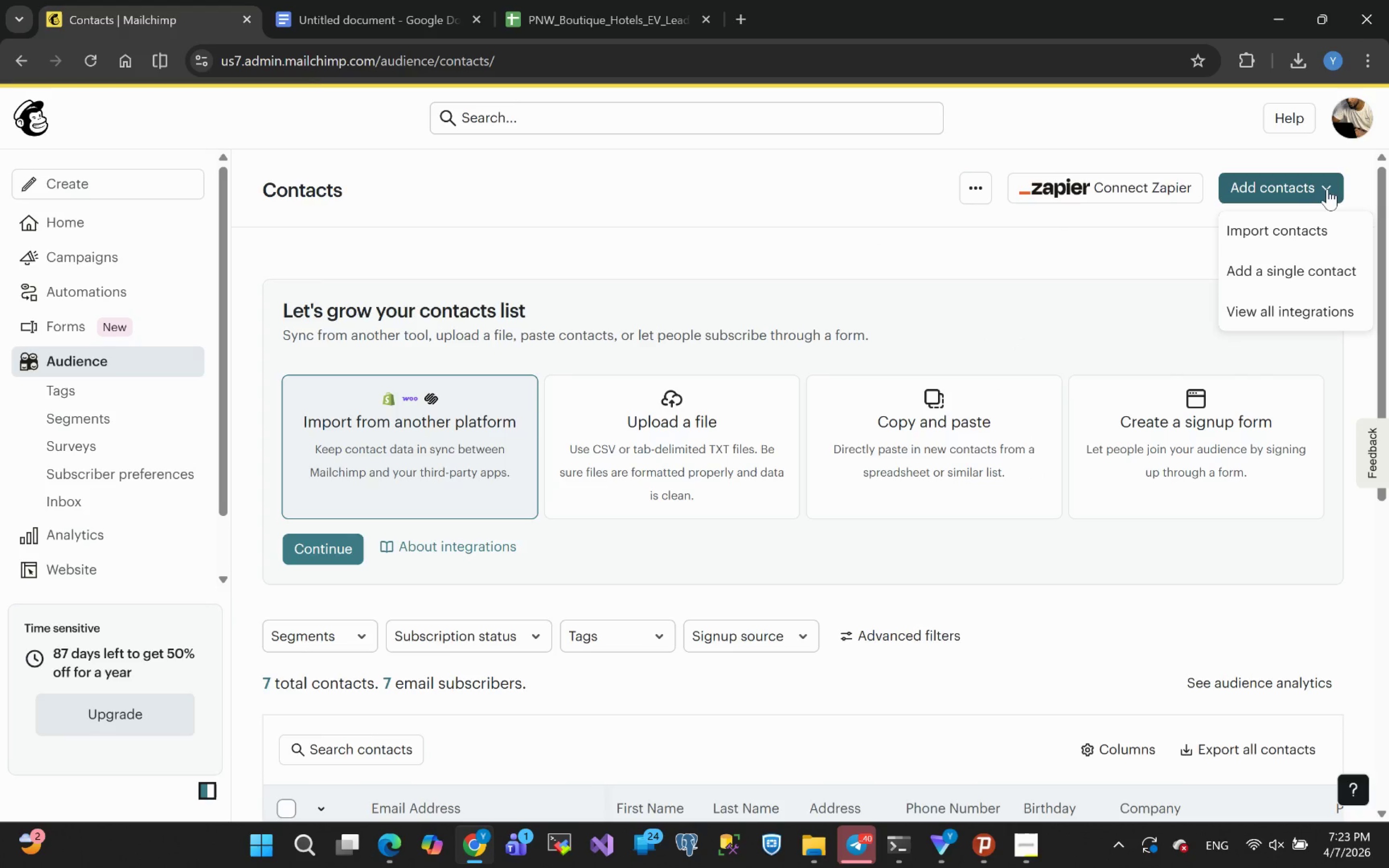 
left_click([1285, 230])
 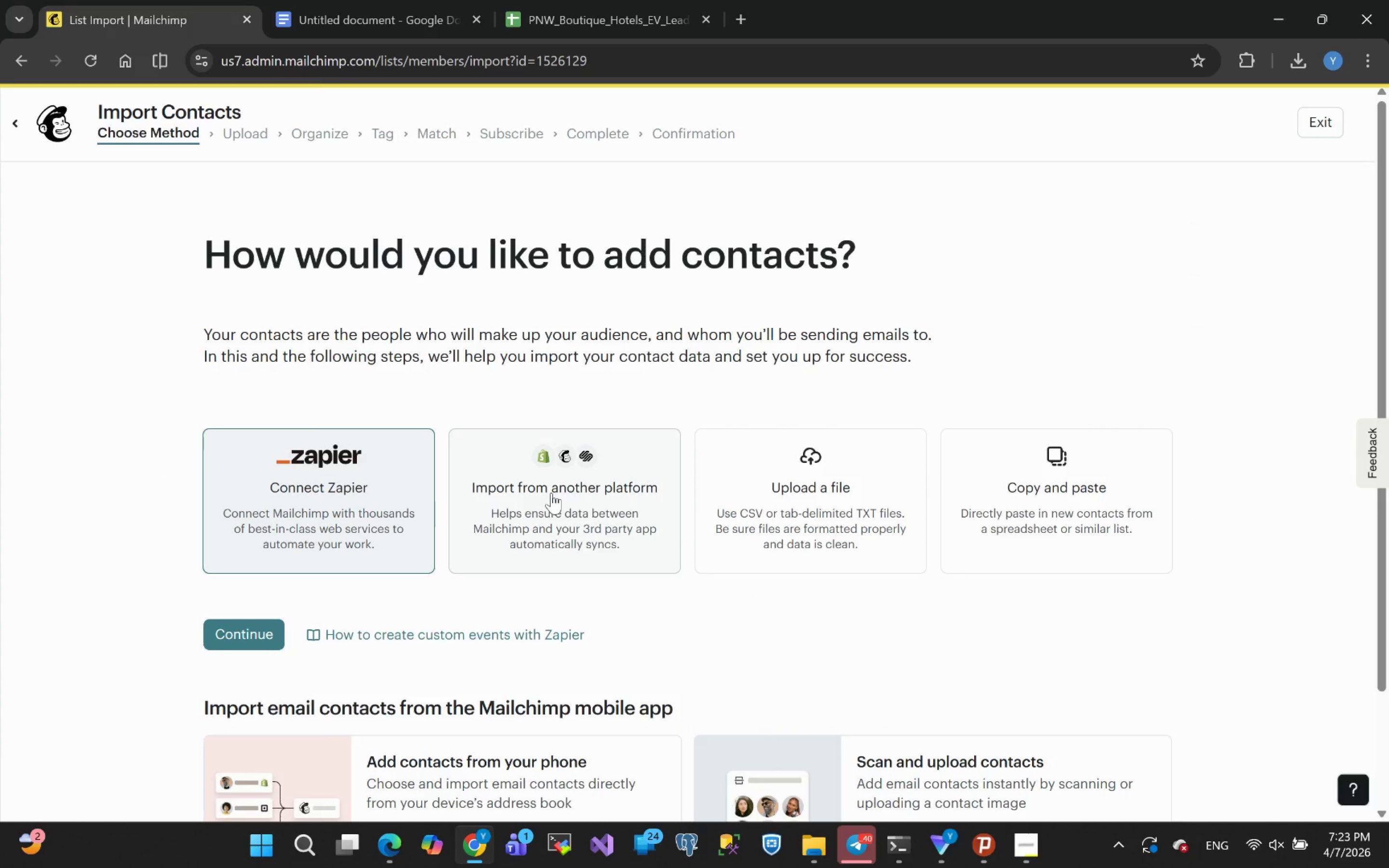 
left_click([806, 487])
 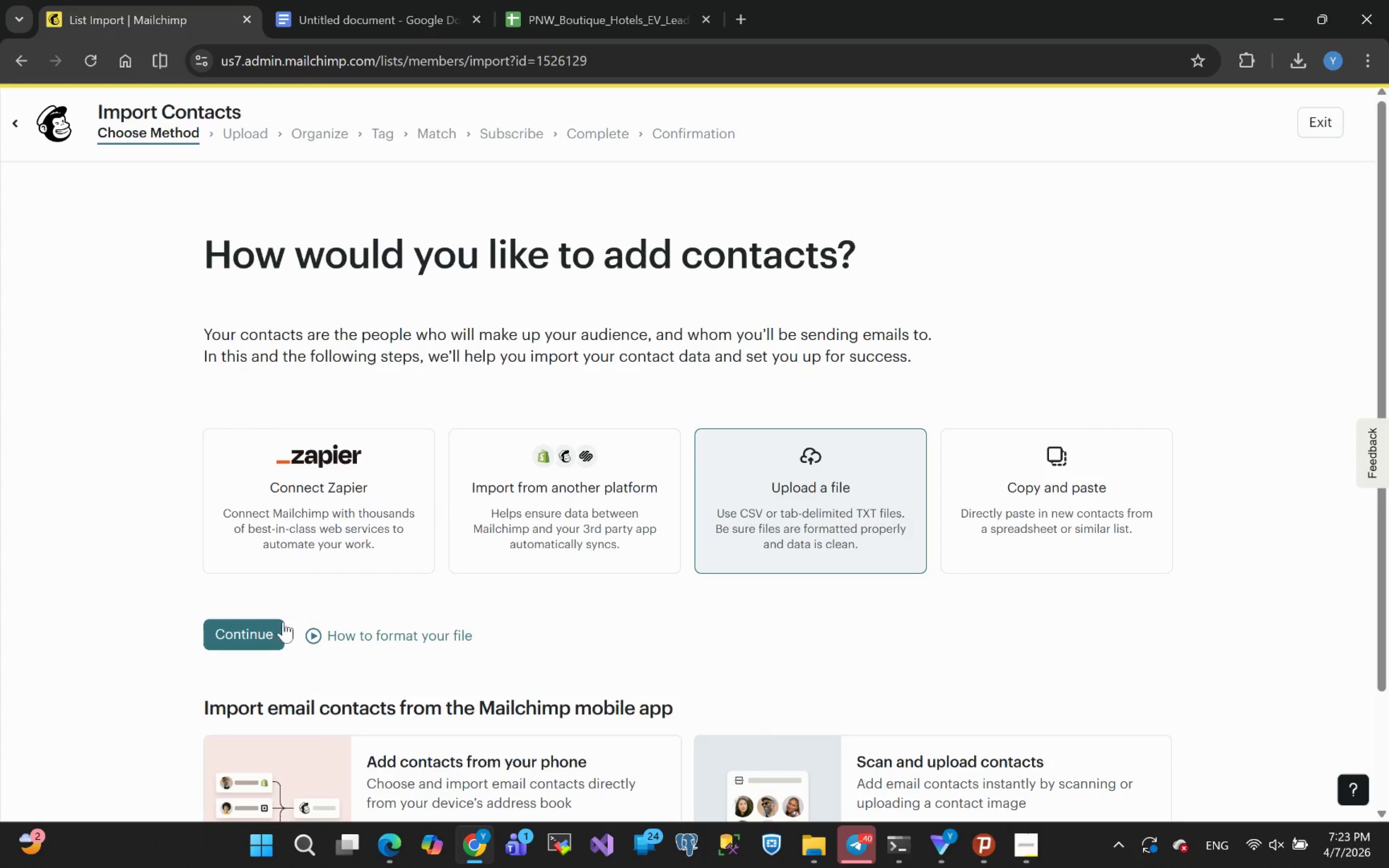 
scroll: coordinate [298, 613], scroll_direction: down, amount: 1.0
 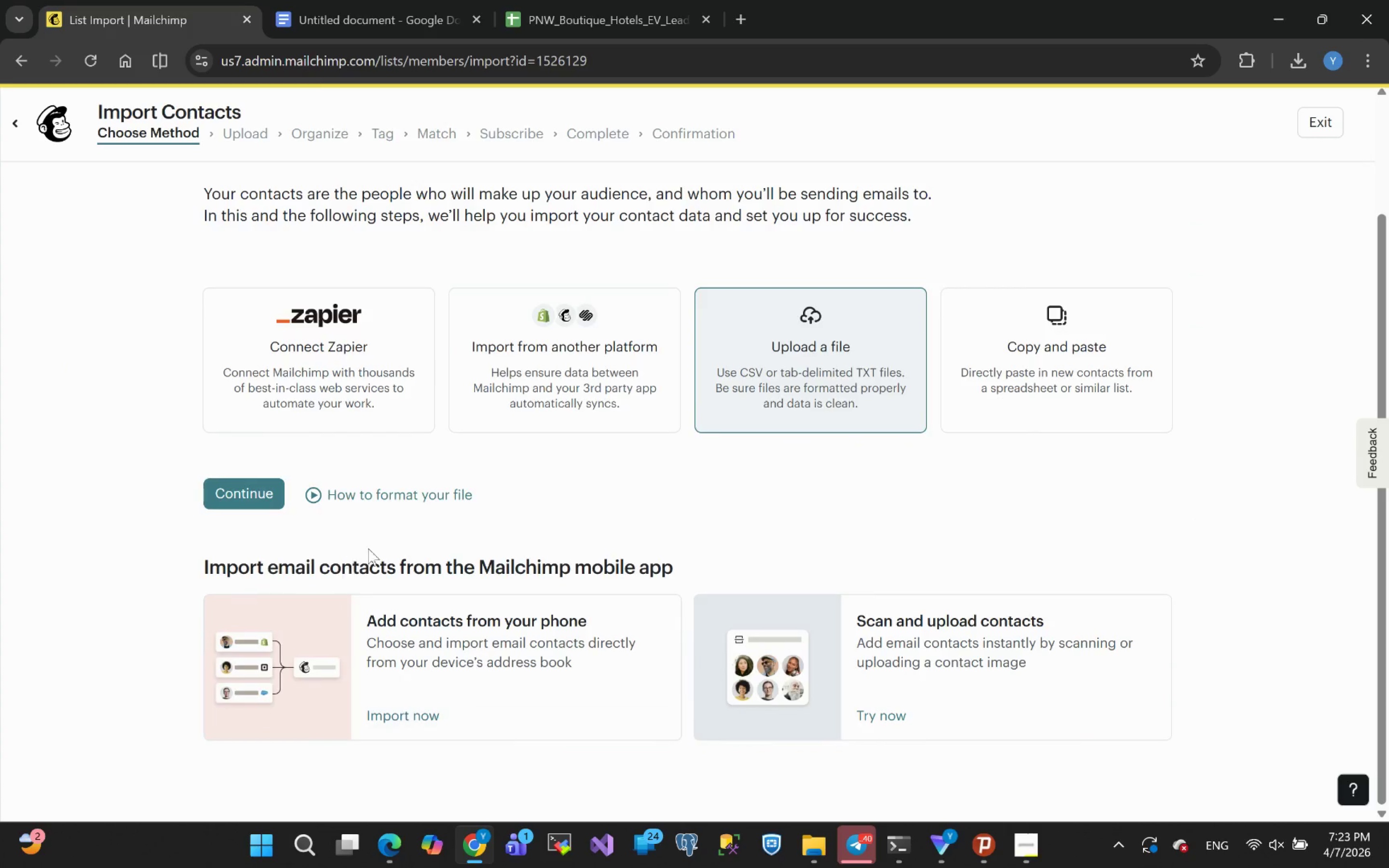 
scroll: coordinate [441, 508], scroll_direction: up, amount: 4.0
 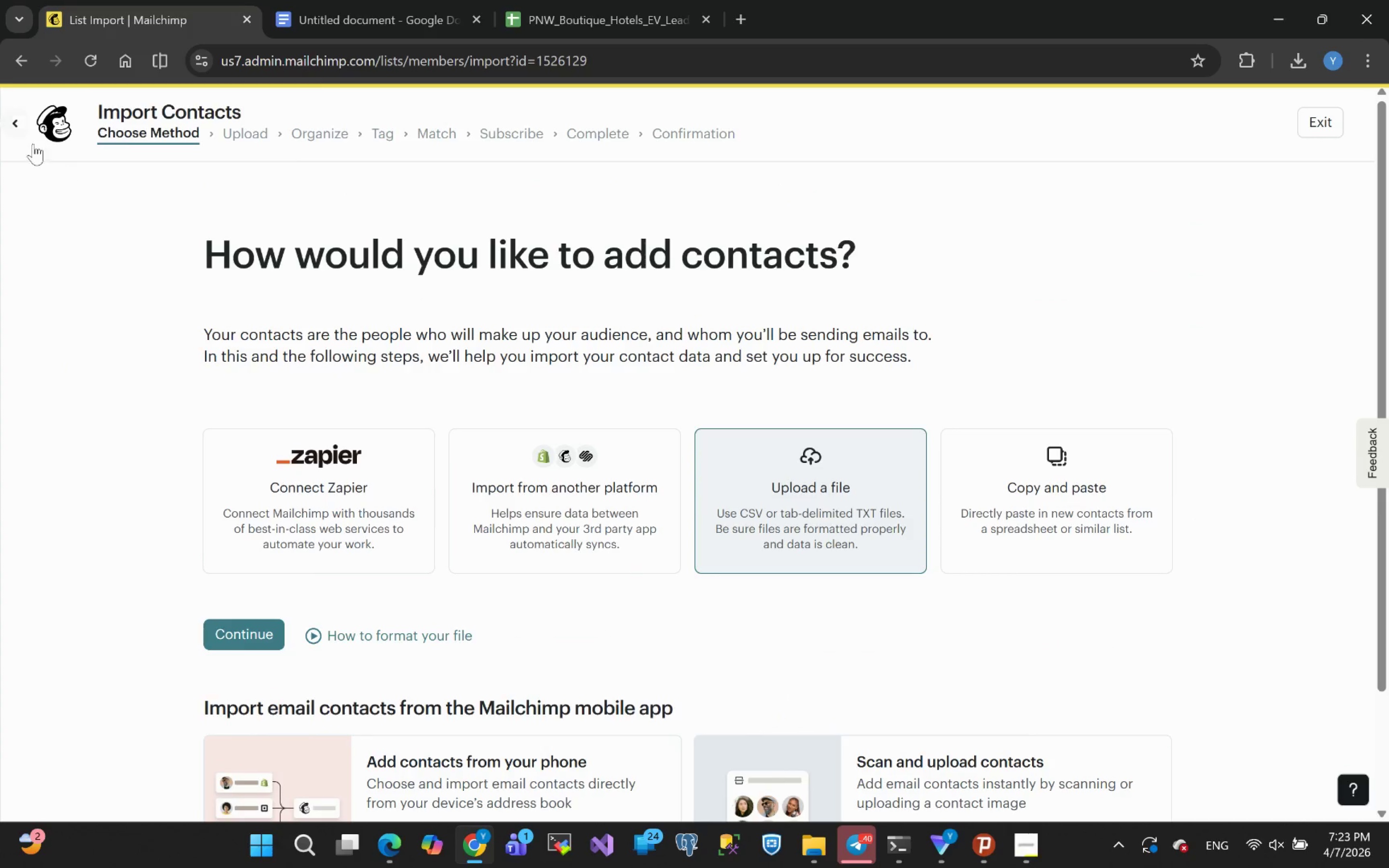 
left_click([17, 117])
 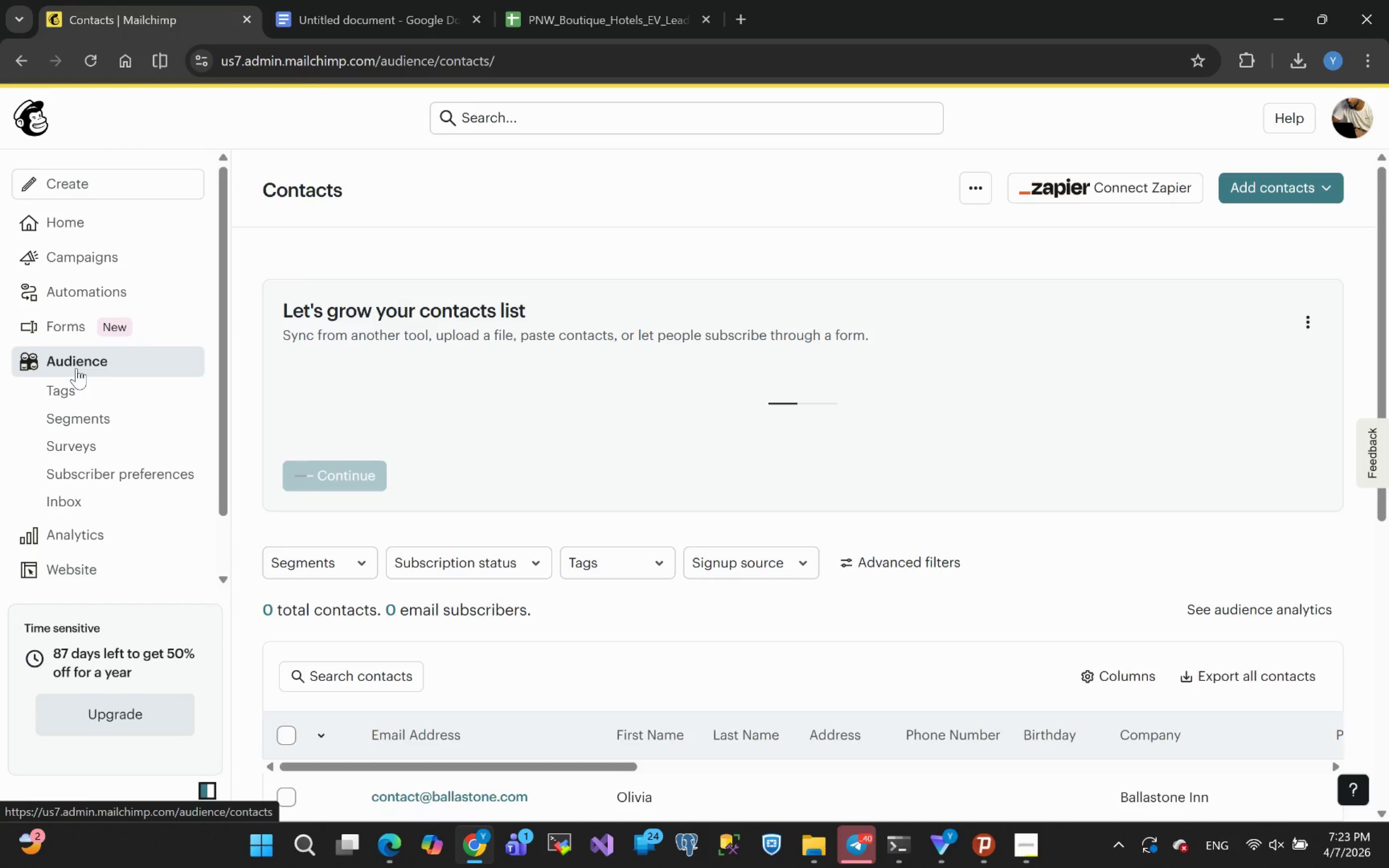 
scroll: coordinate [682, 529], scroll_direction: none, amount: 0.0
 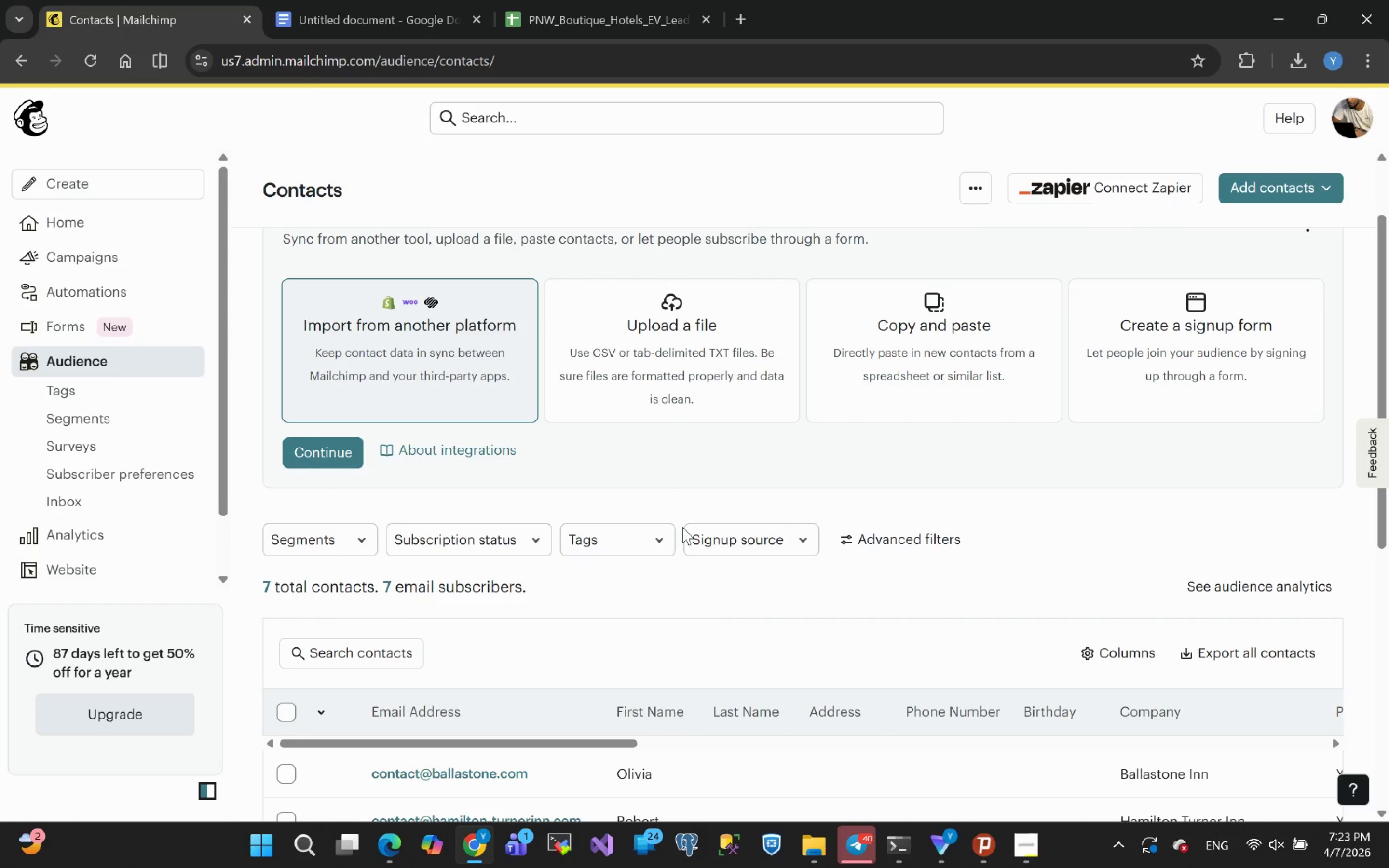 
scroll: coordinate [687, 524], scroll_direction: up, amount: 11.0
 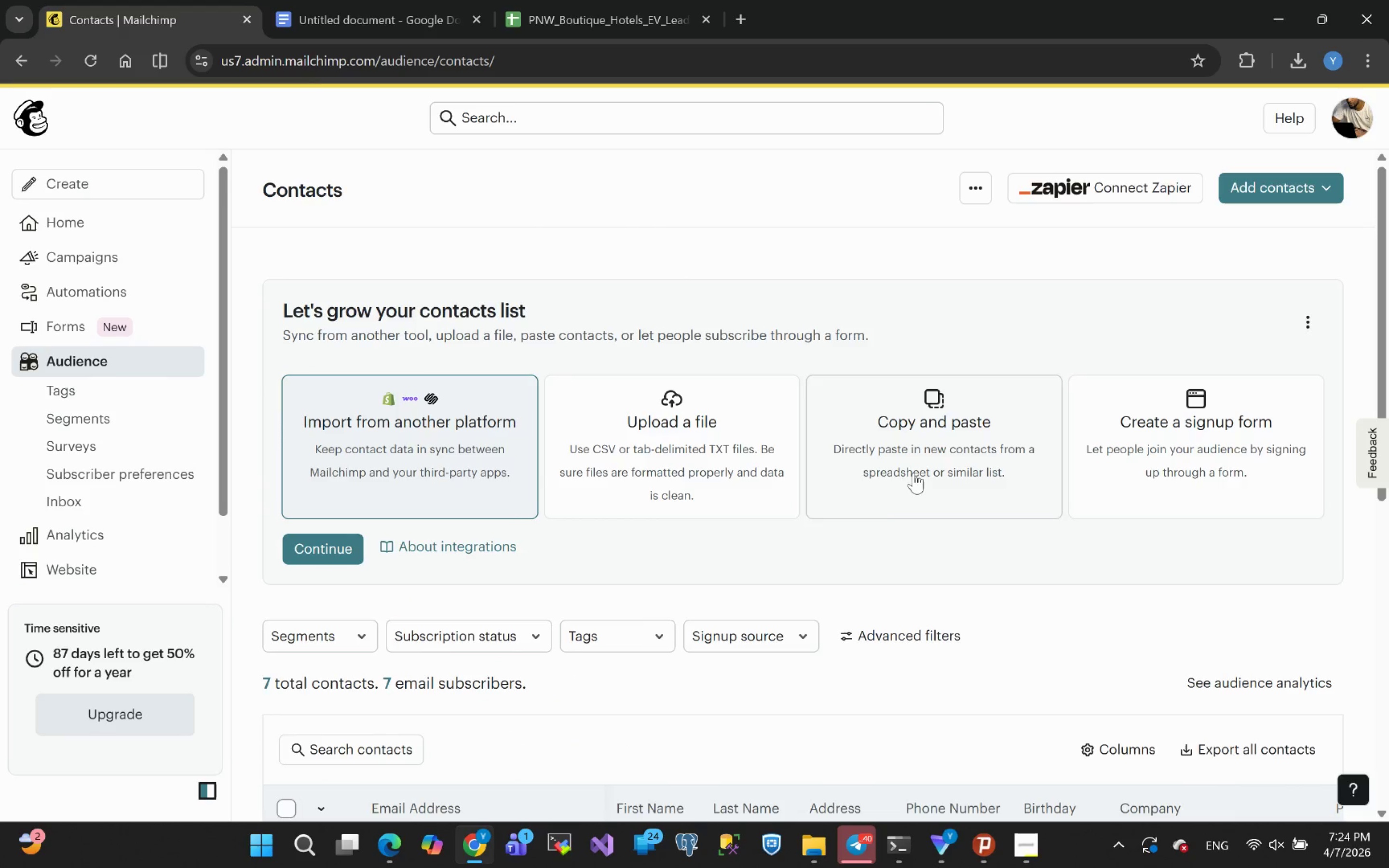 
scroll: coordinate [688, 536], scroll_direction: down, amount: 7.0
 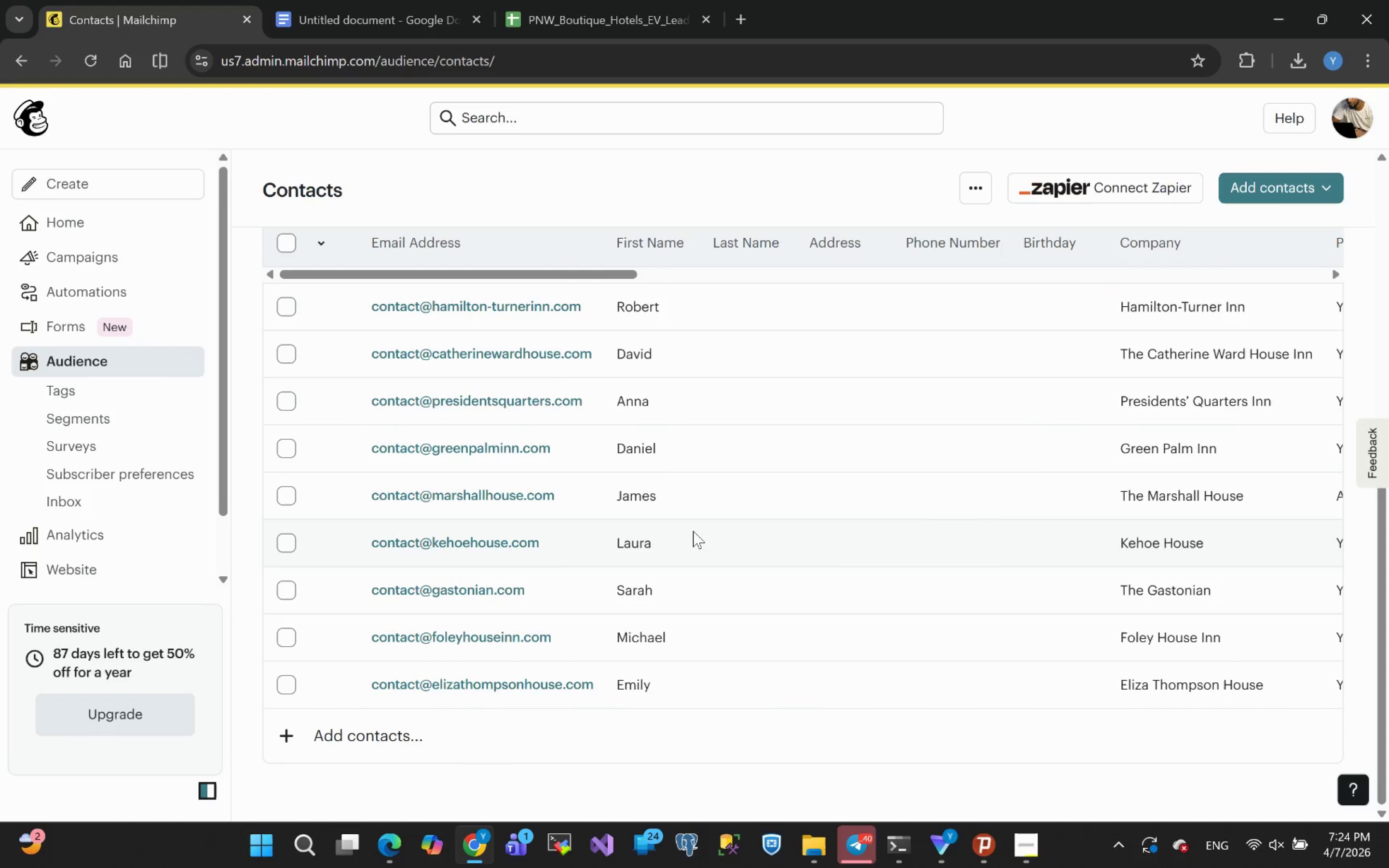 
scroll: coordinate [694, 530], scroll_direction: up, amount: 18.0
 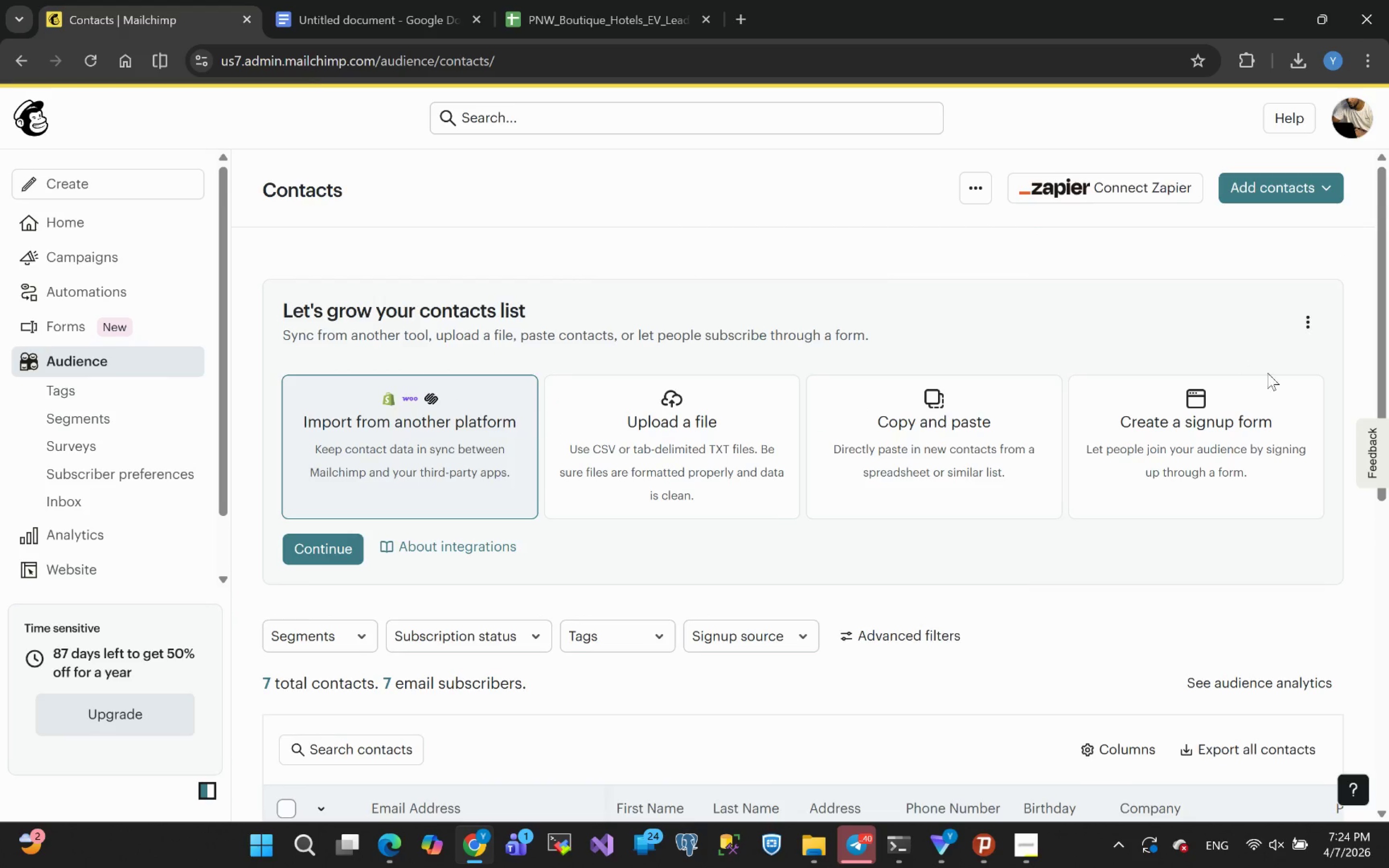 
mouse_move([1307, 306])
 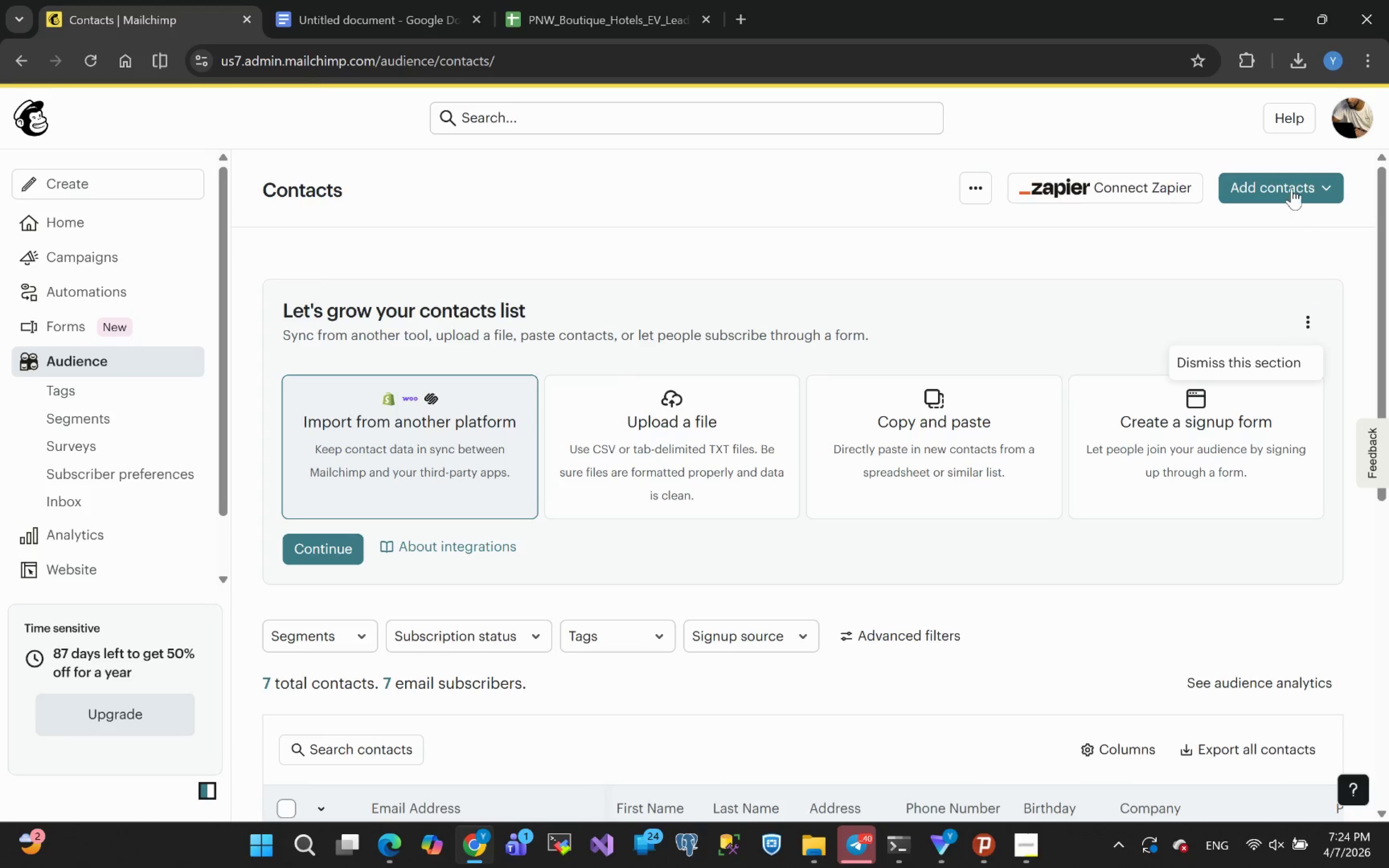 
left_click([1292, 188])
 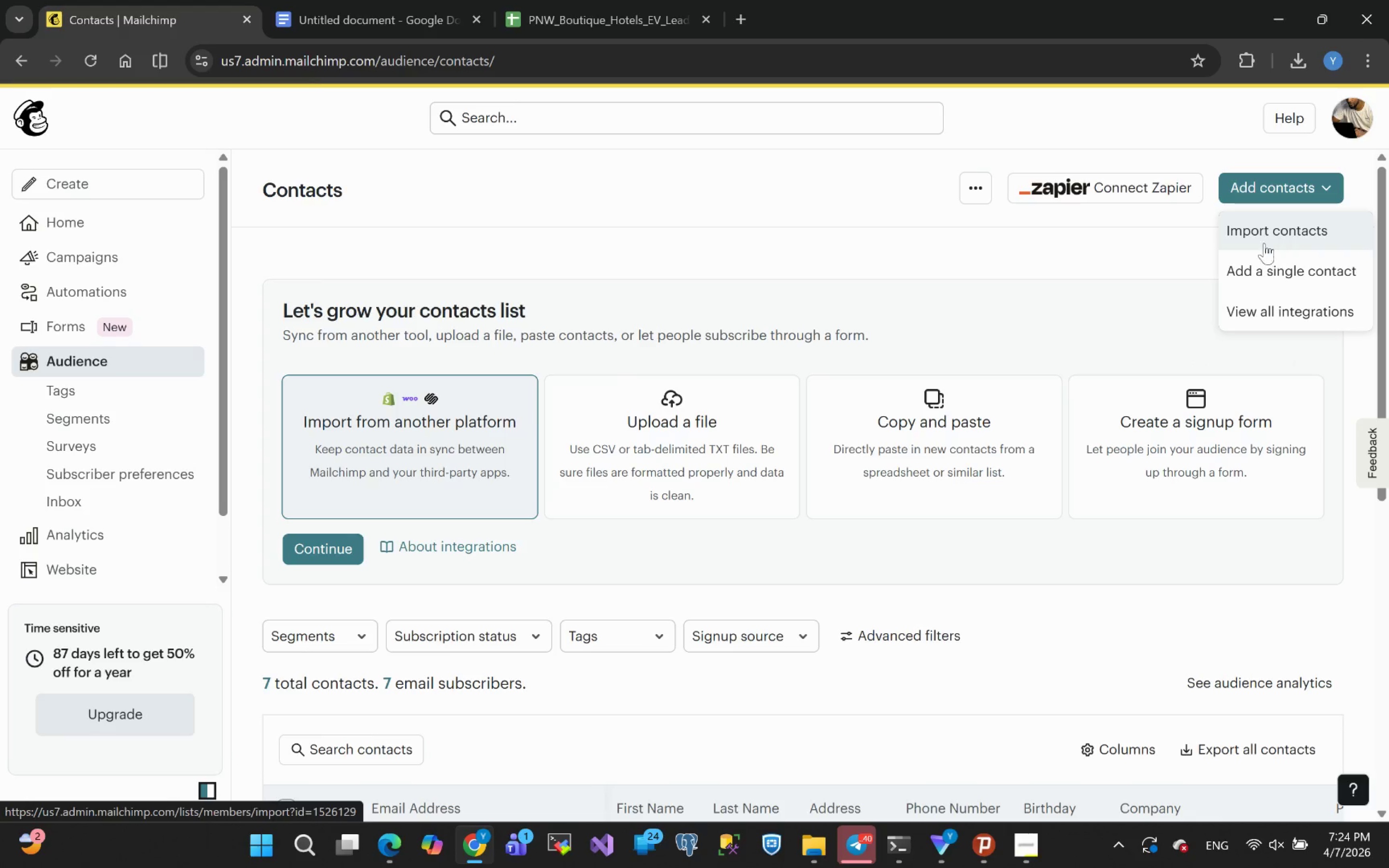 
left_click([1043, 353])
 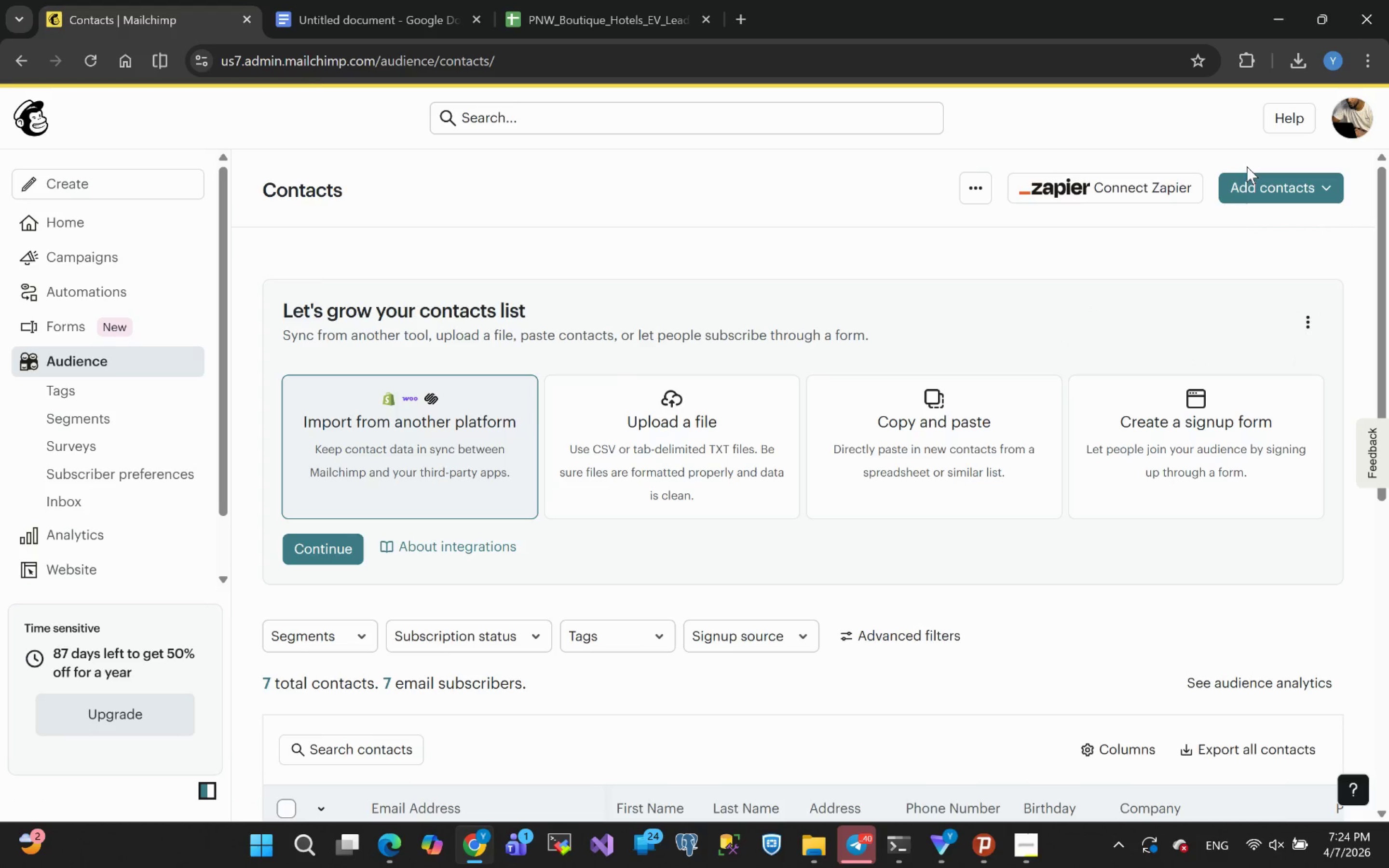 
left_click([1243, 188])
 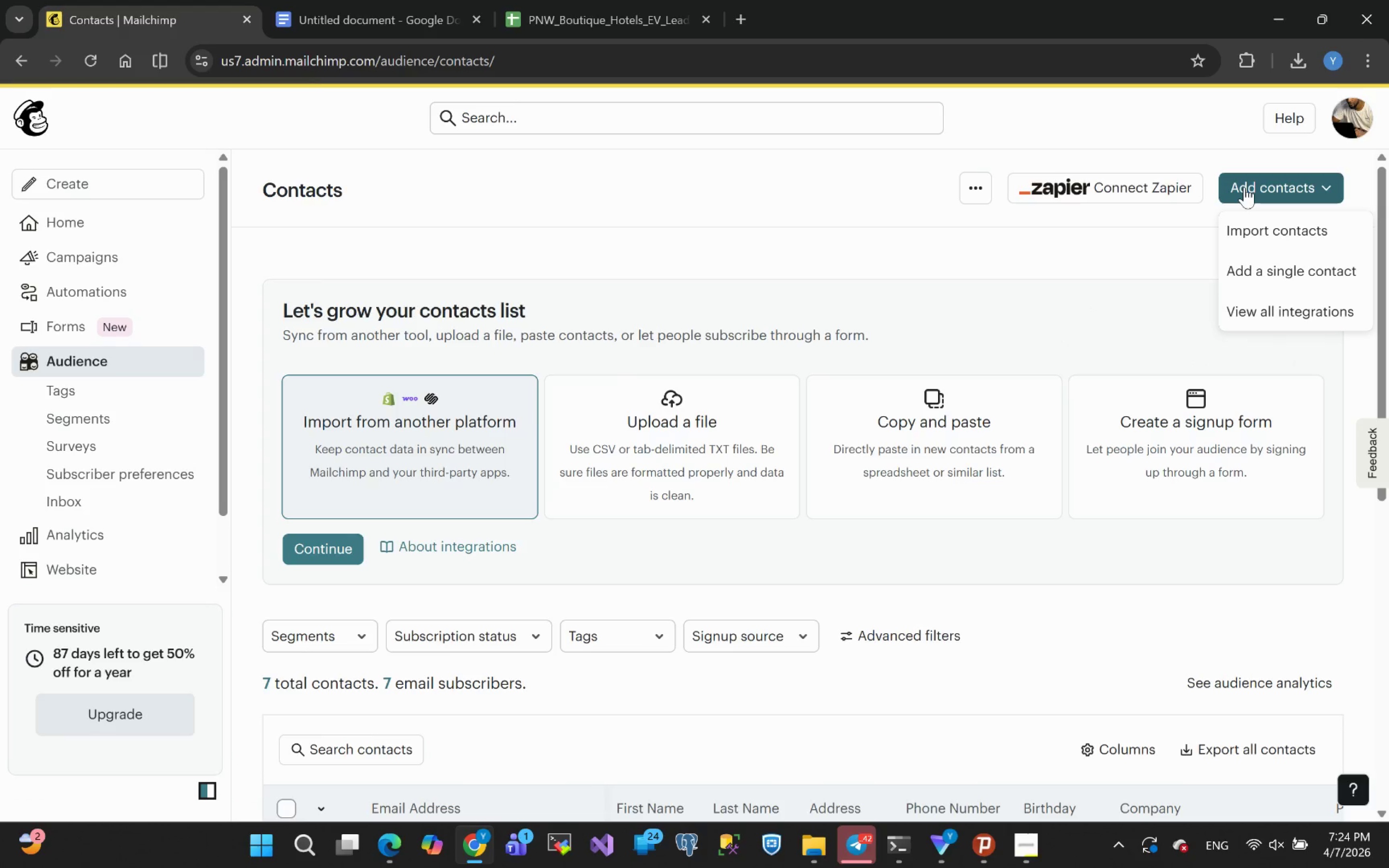 
left_click([977, 192])
 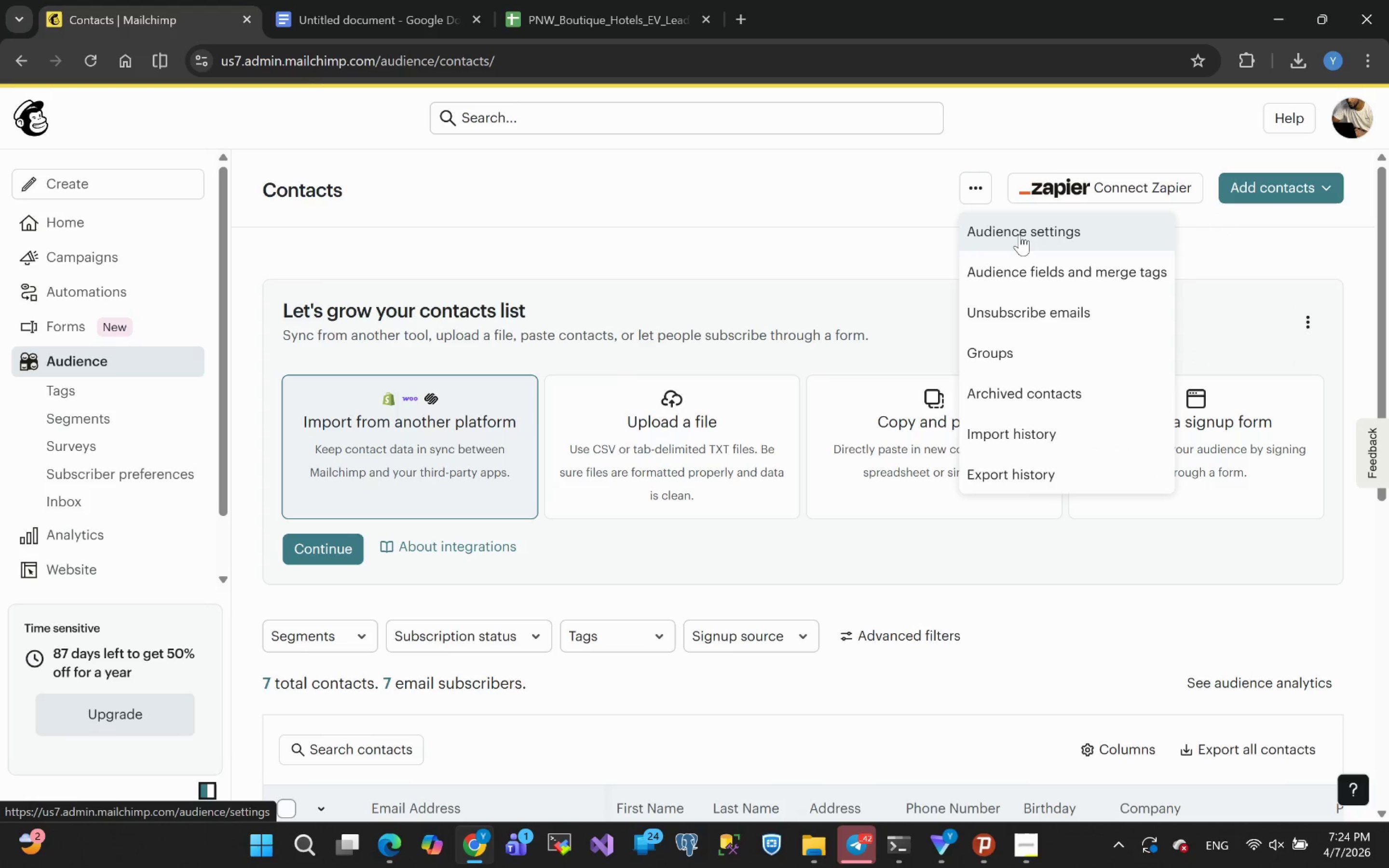 
wait(8.59)
 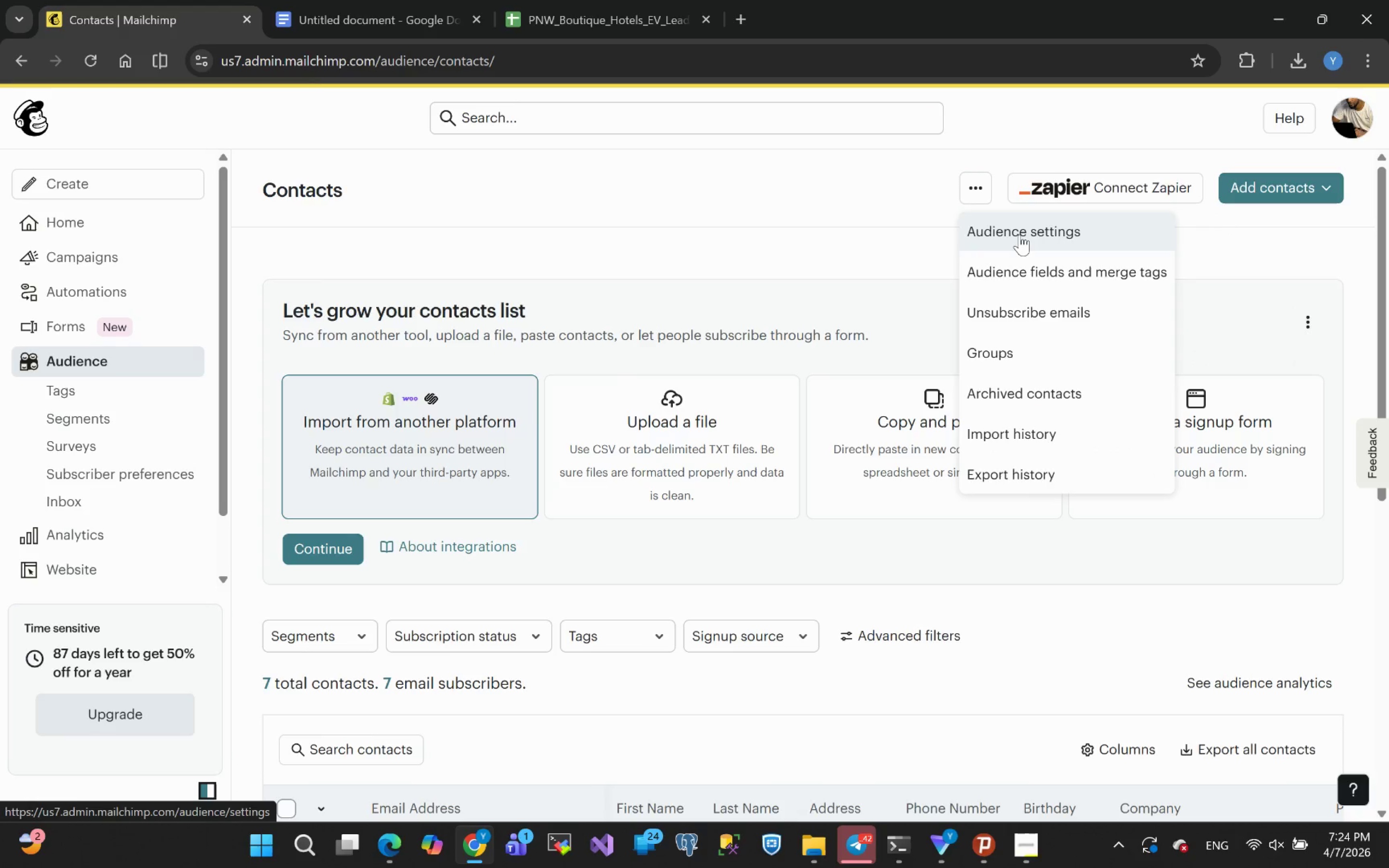 
scroll: coordinate [535, 585], scroll_direction: down, amount: 2.0
 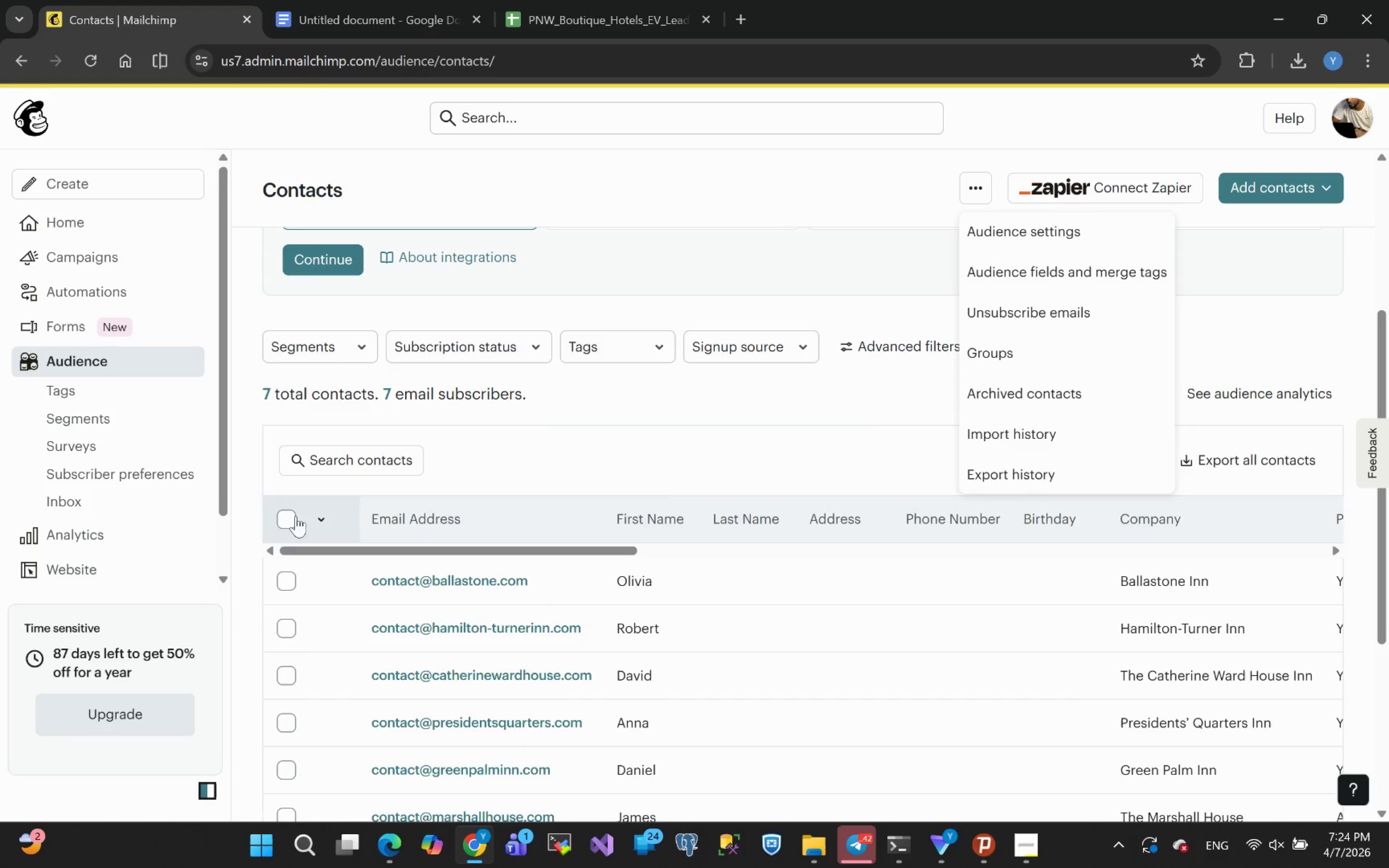 
left_click([286, 524])
 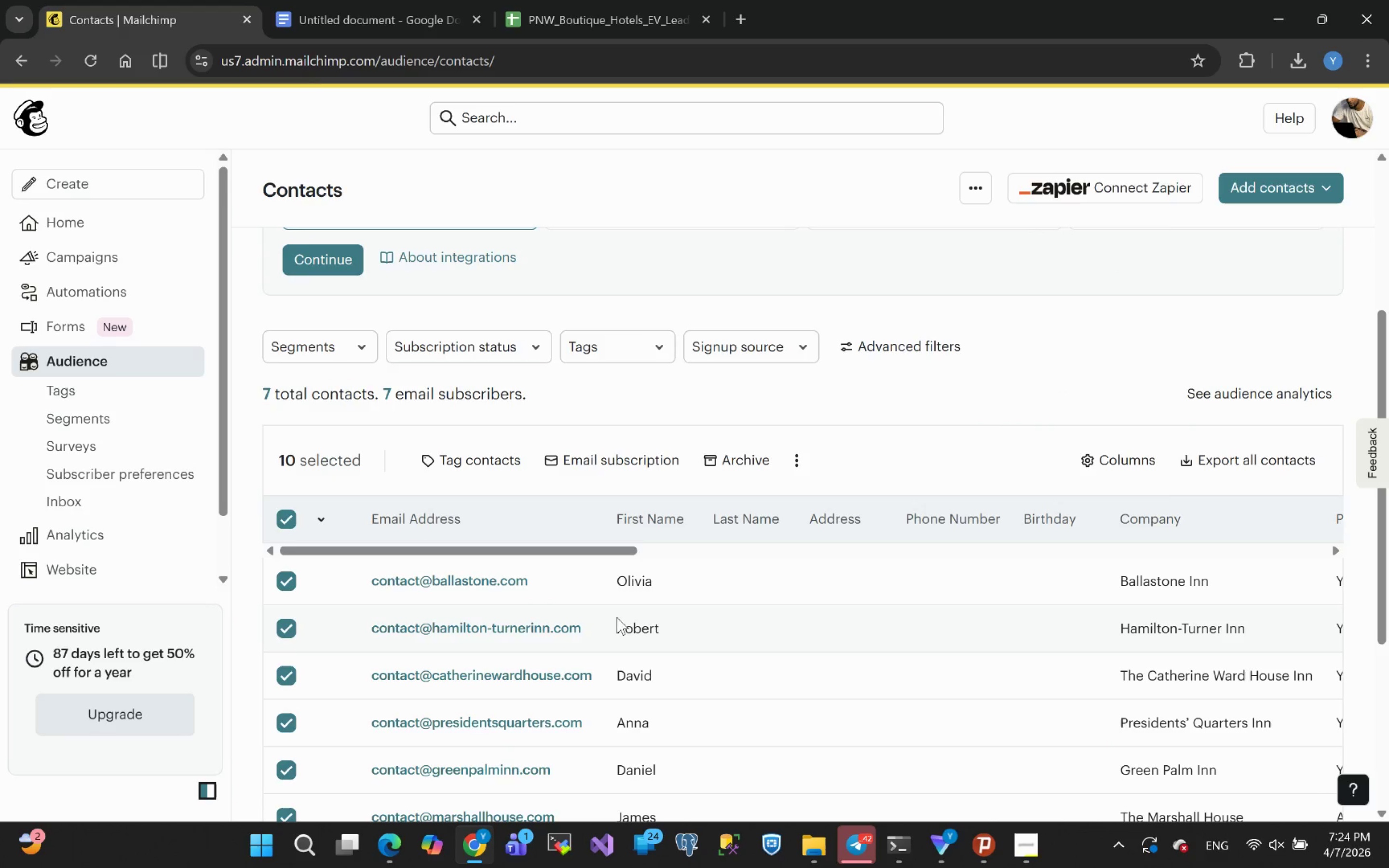 
scroll: coordinate [627, 616], scroll_direction: up, amount: 3.0
 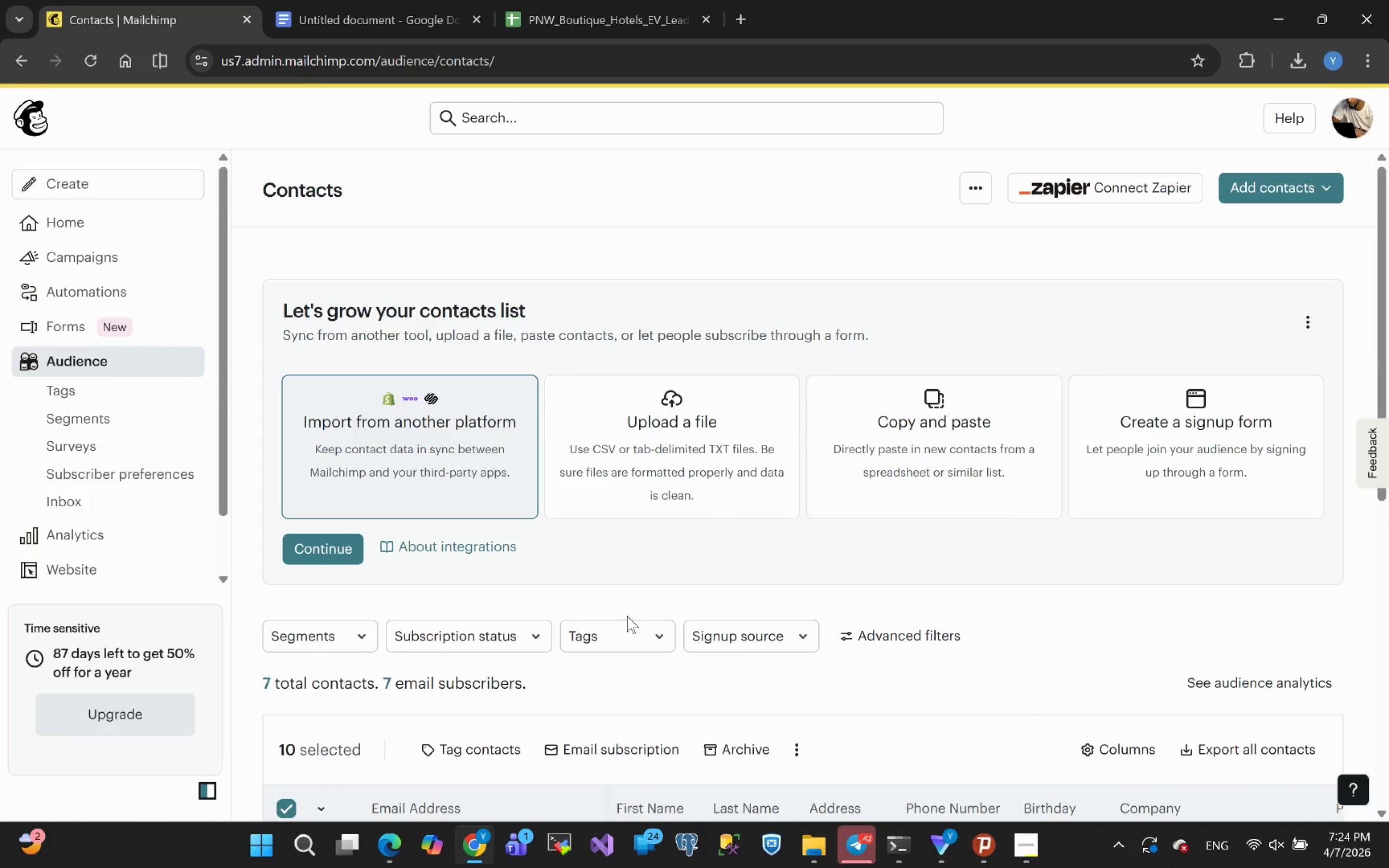 
scroll: coordinate [627, 616], scroll_direction: down, amount: 2.0
 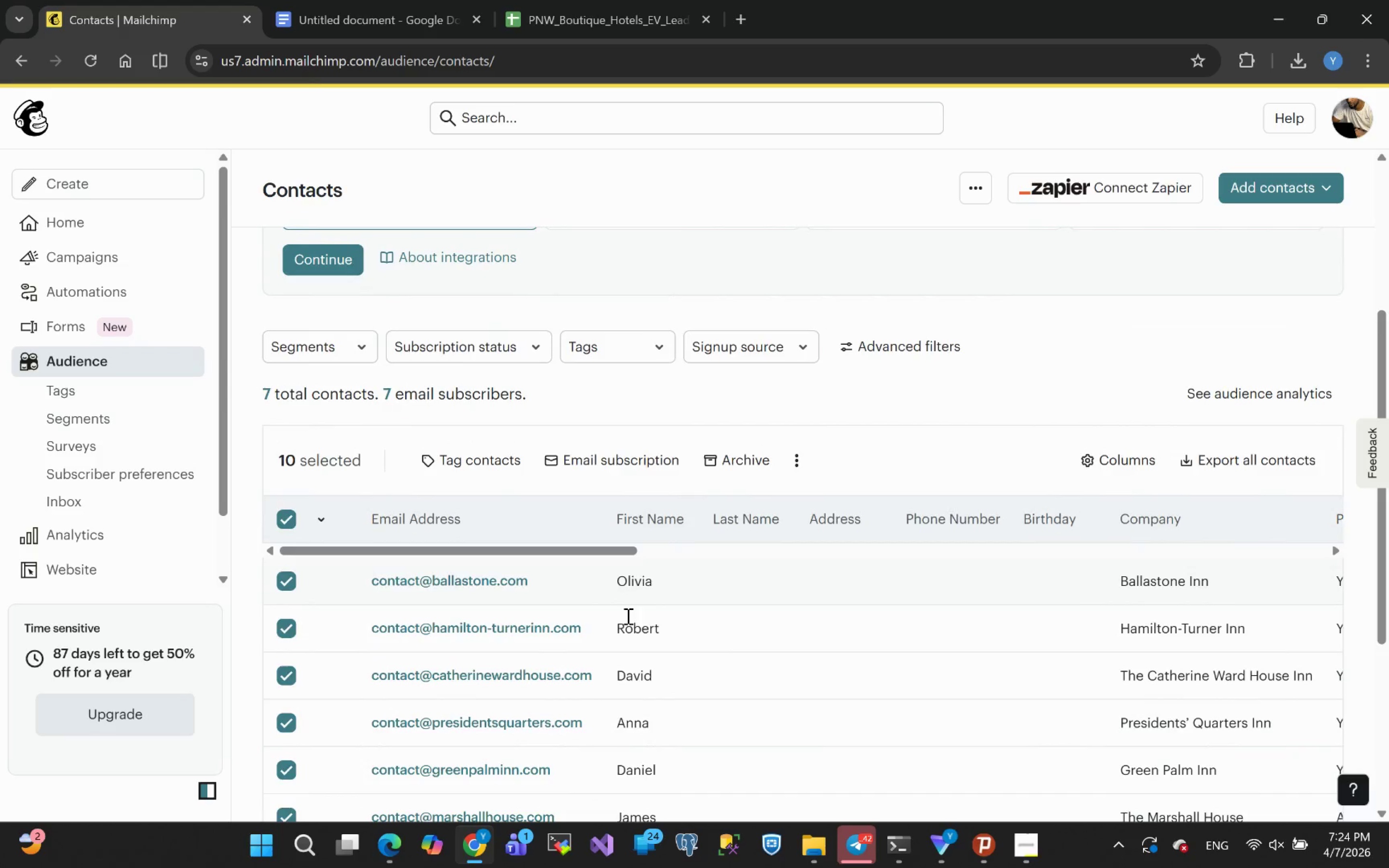 
scroll: coordinate [627, 616], scroll_direction: up, amount: 2.0
 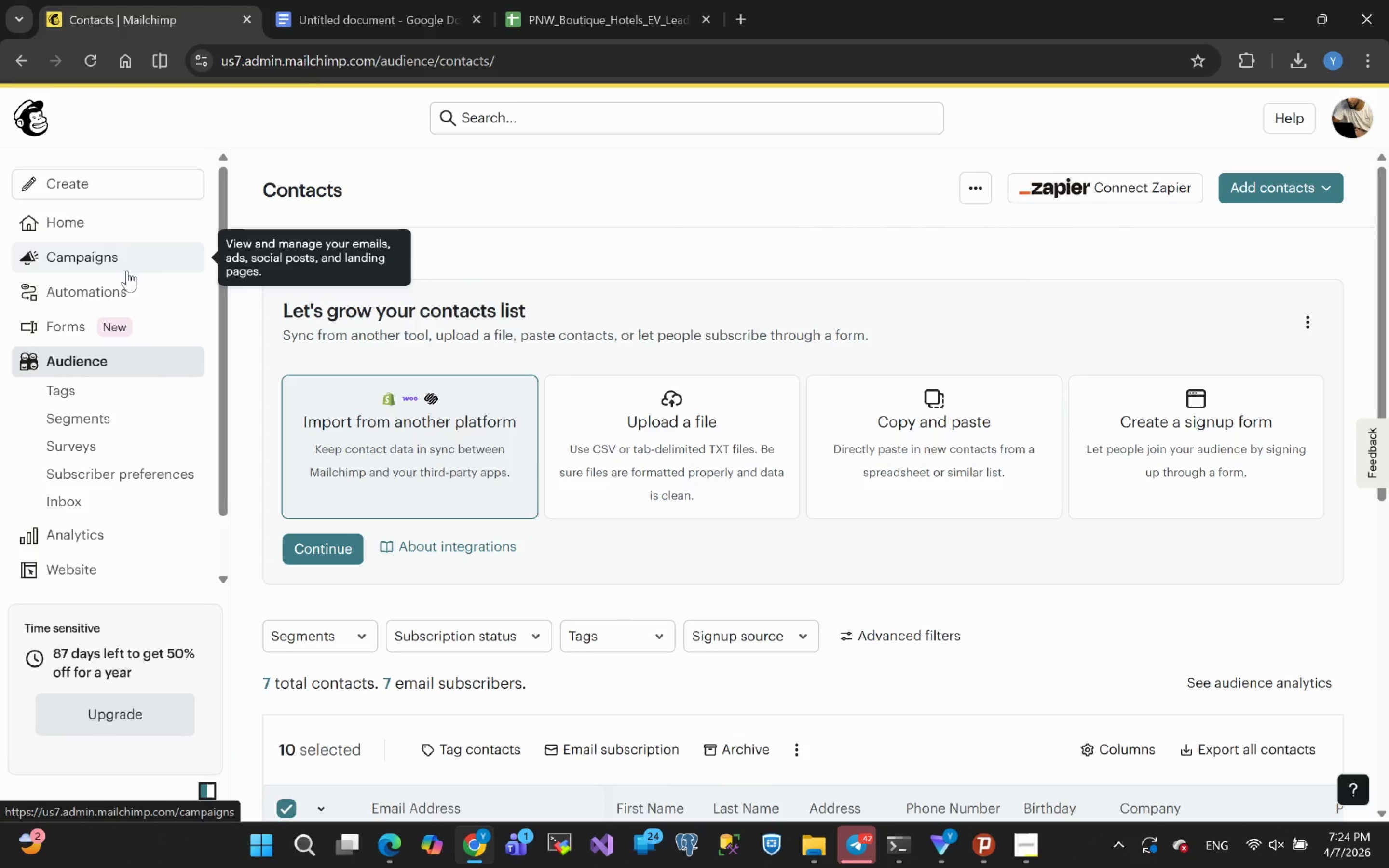 
left_click([106, 368])
 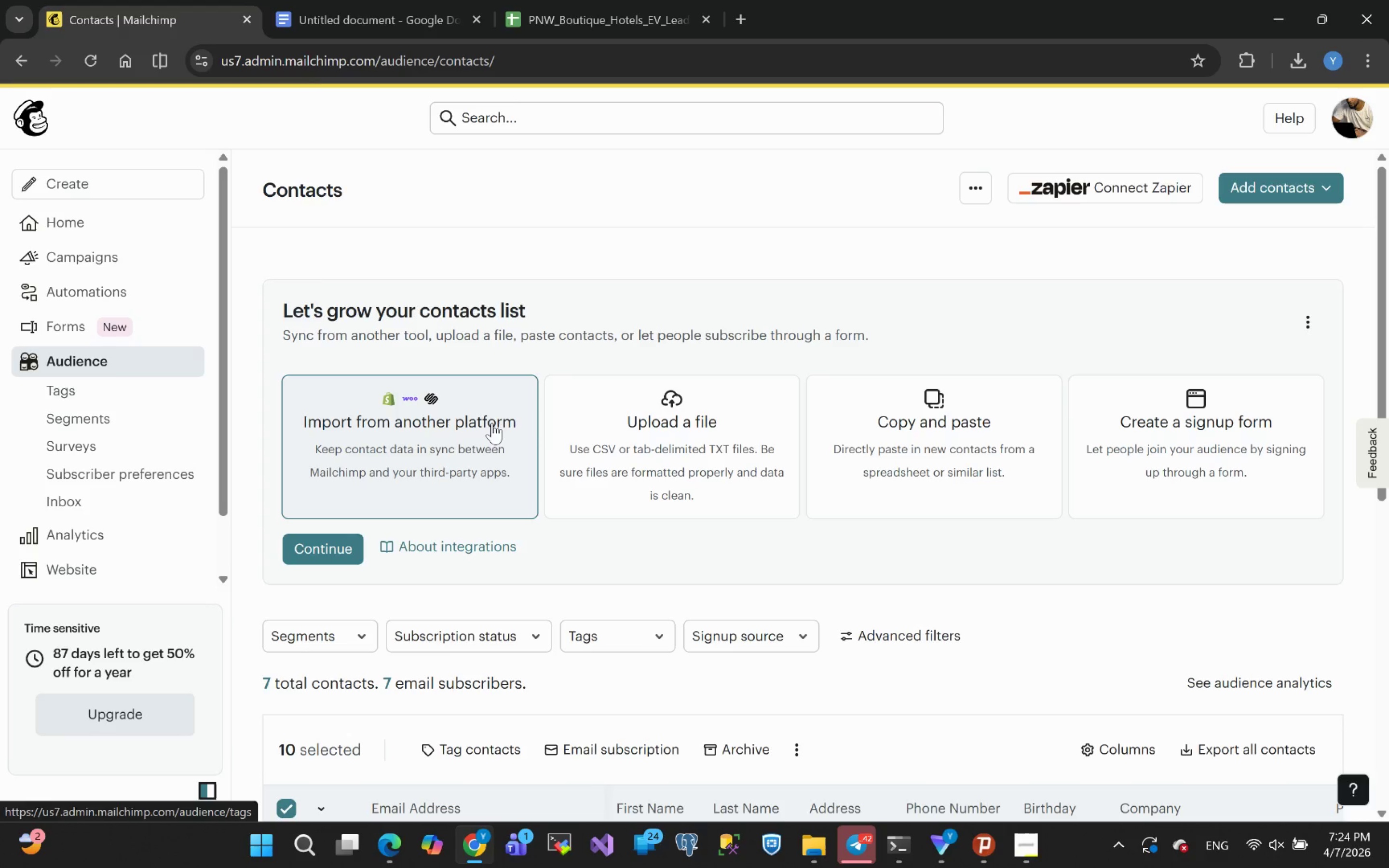 
left_click([681, 448])
 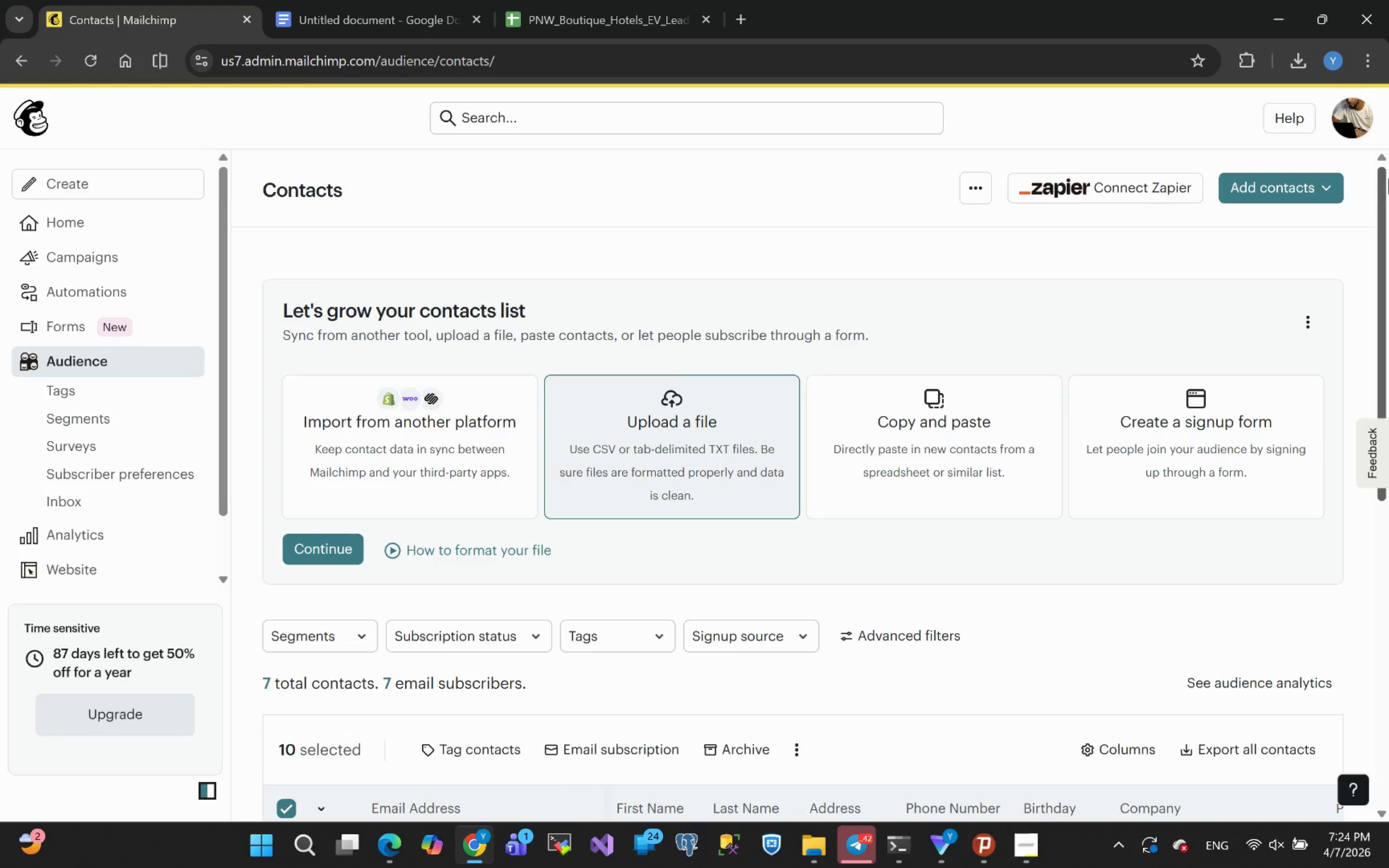 
left_click([1276, 182])
 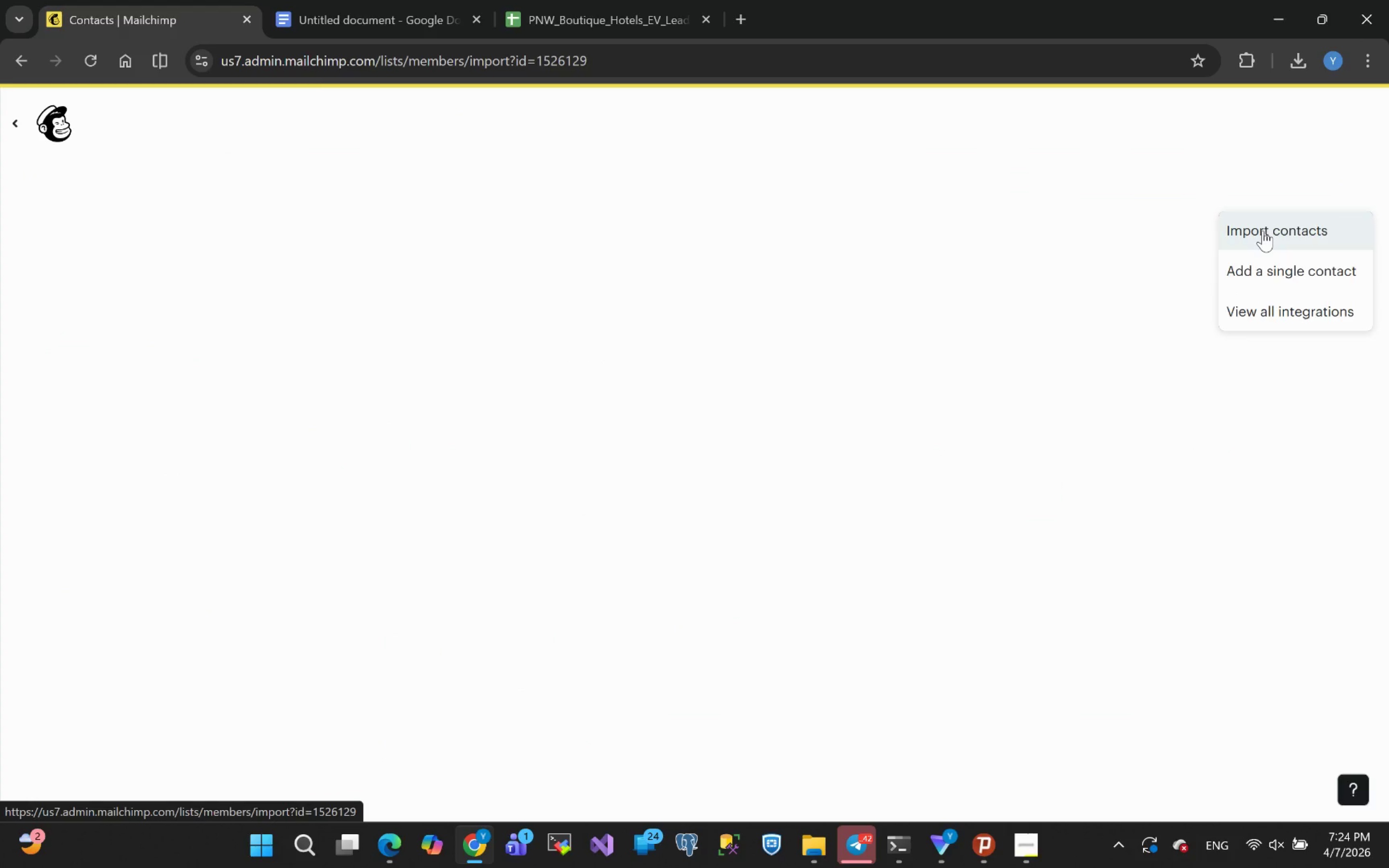 
left_click([845, 478])
 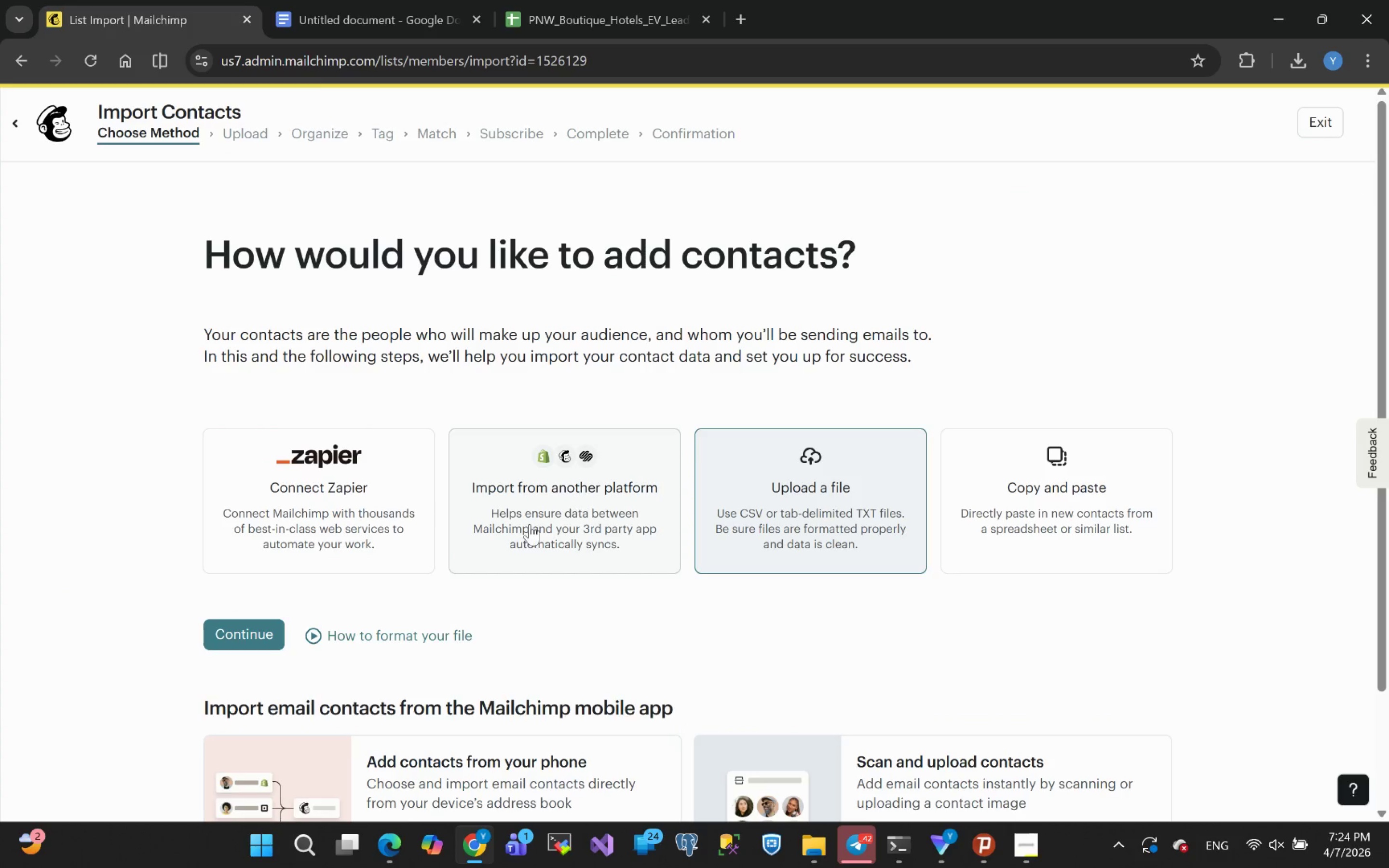 
scroll: coordinate [419, 596], scroll_direction: down, amount: 1.0
 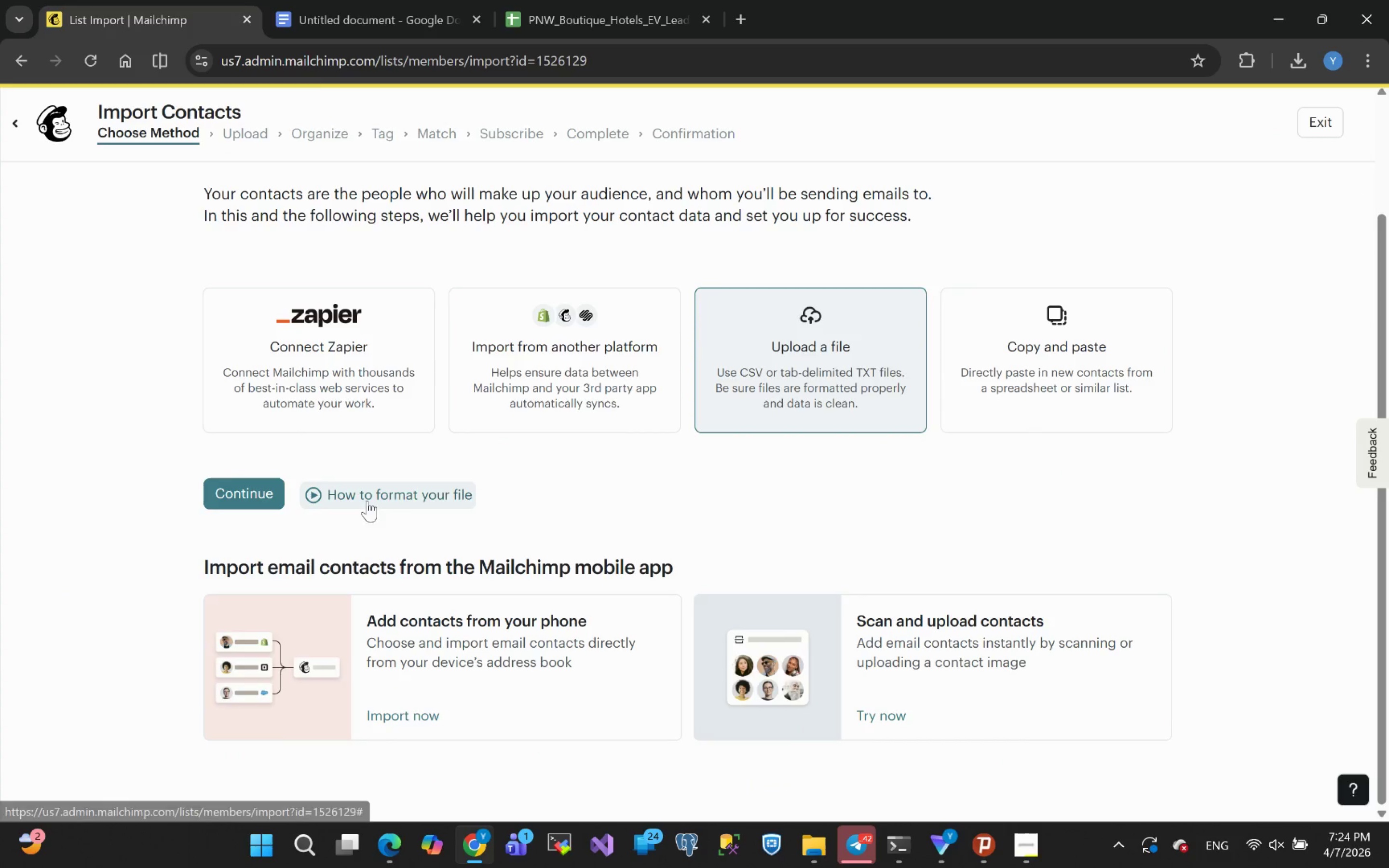 
left_click([247, 499])
 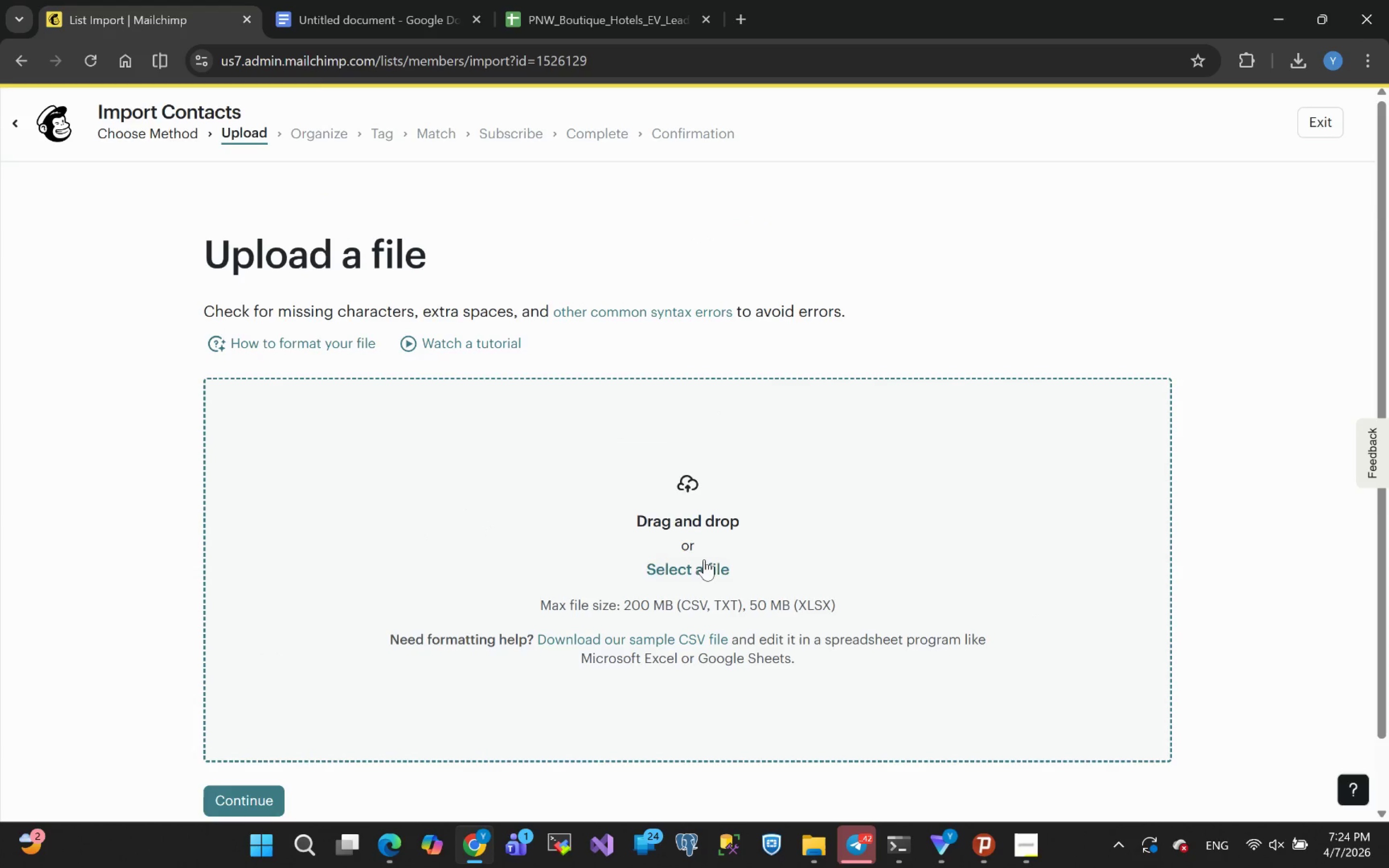 
left_click([689, 575])
 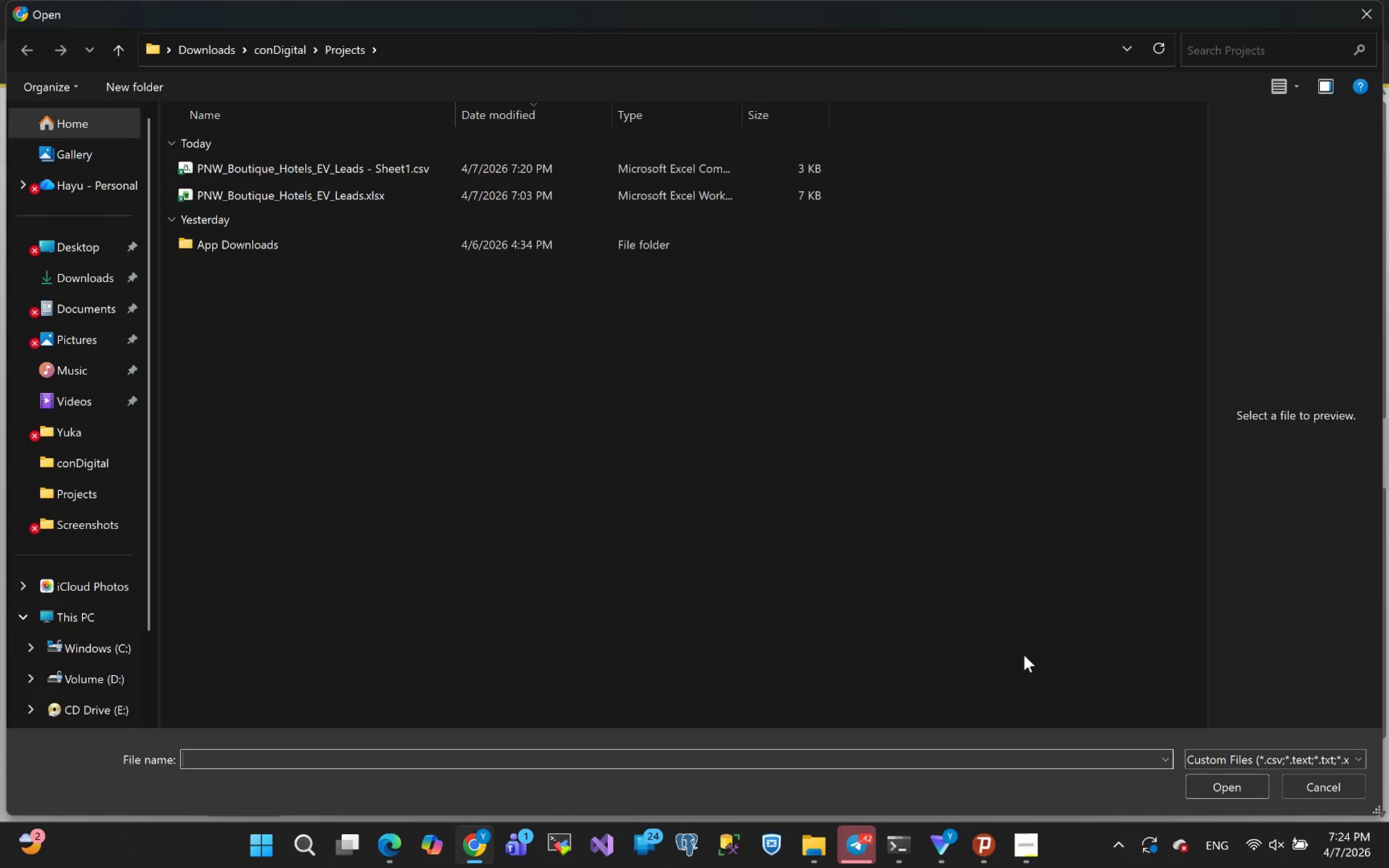 
wait(5.3)
 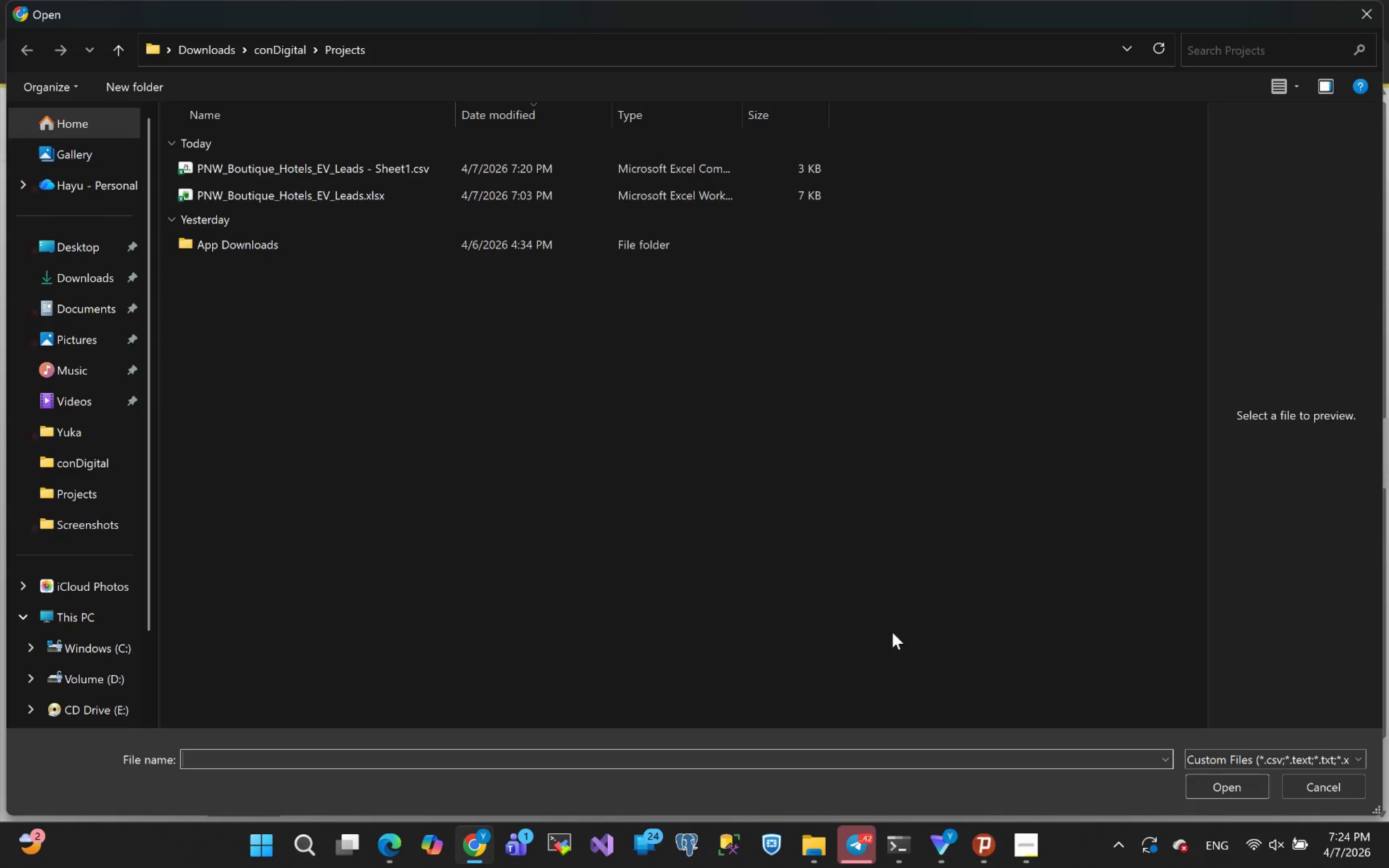 
left_click([329, 167])
 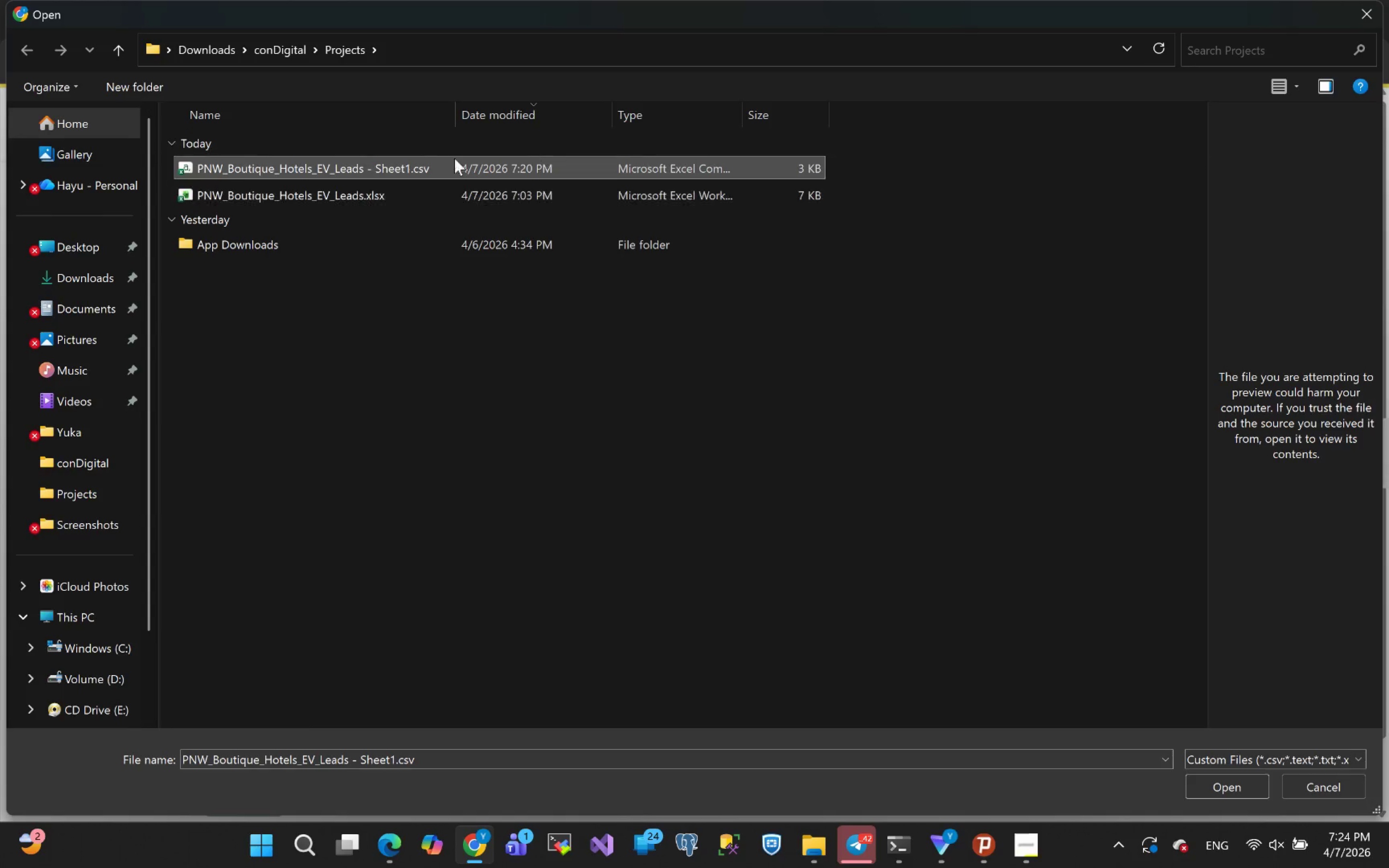 
left_click([326, 182])
 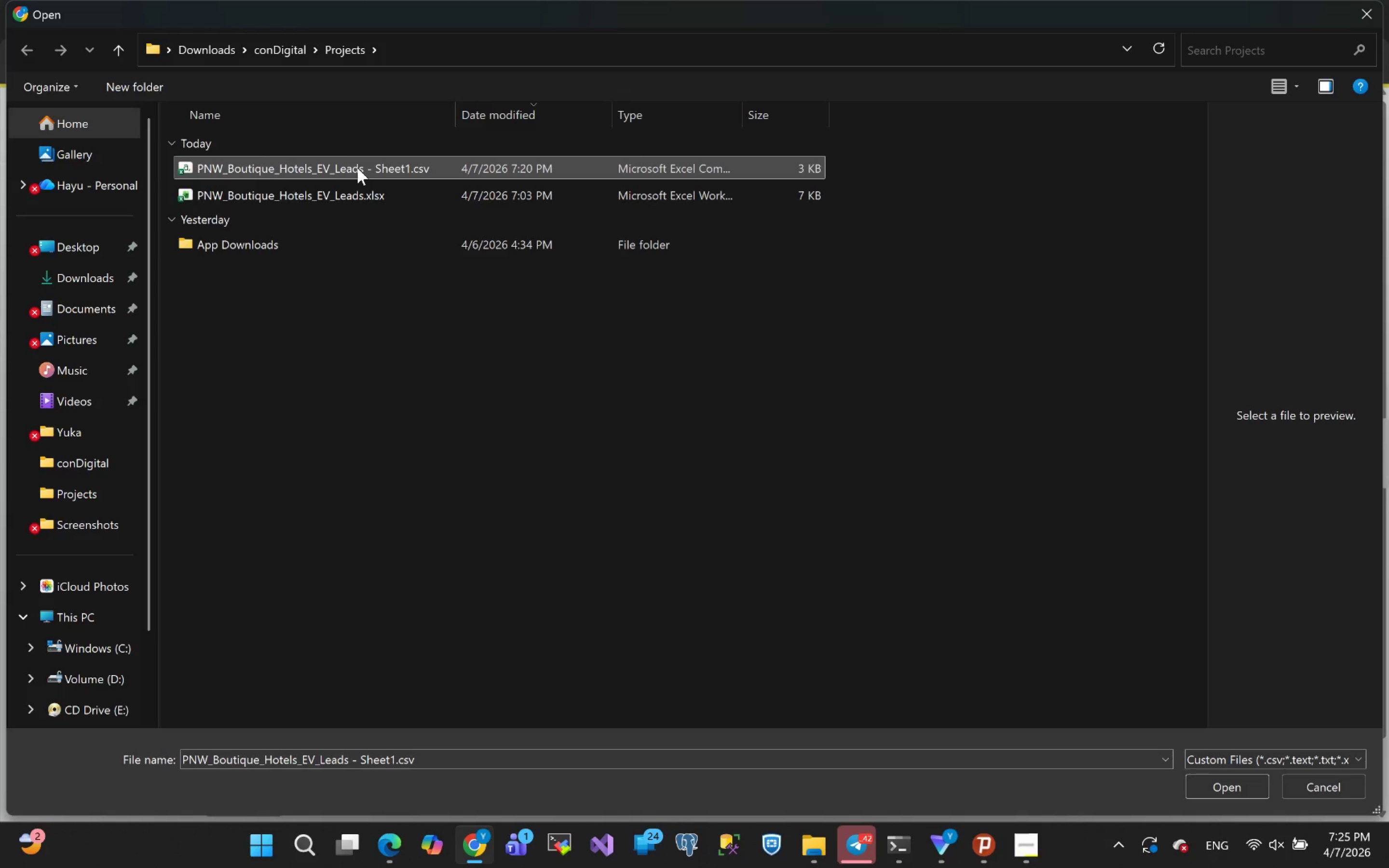 
left_click([358, 167])
 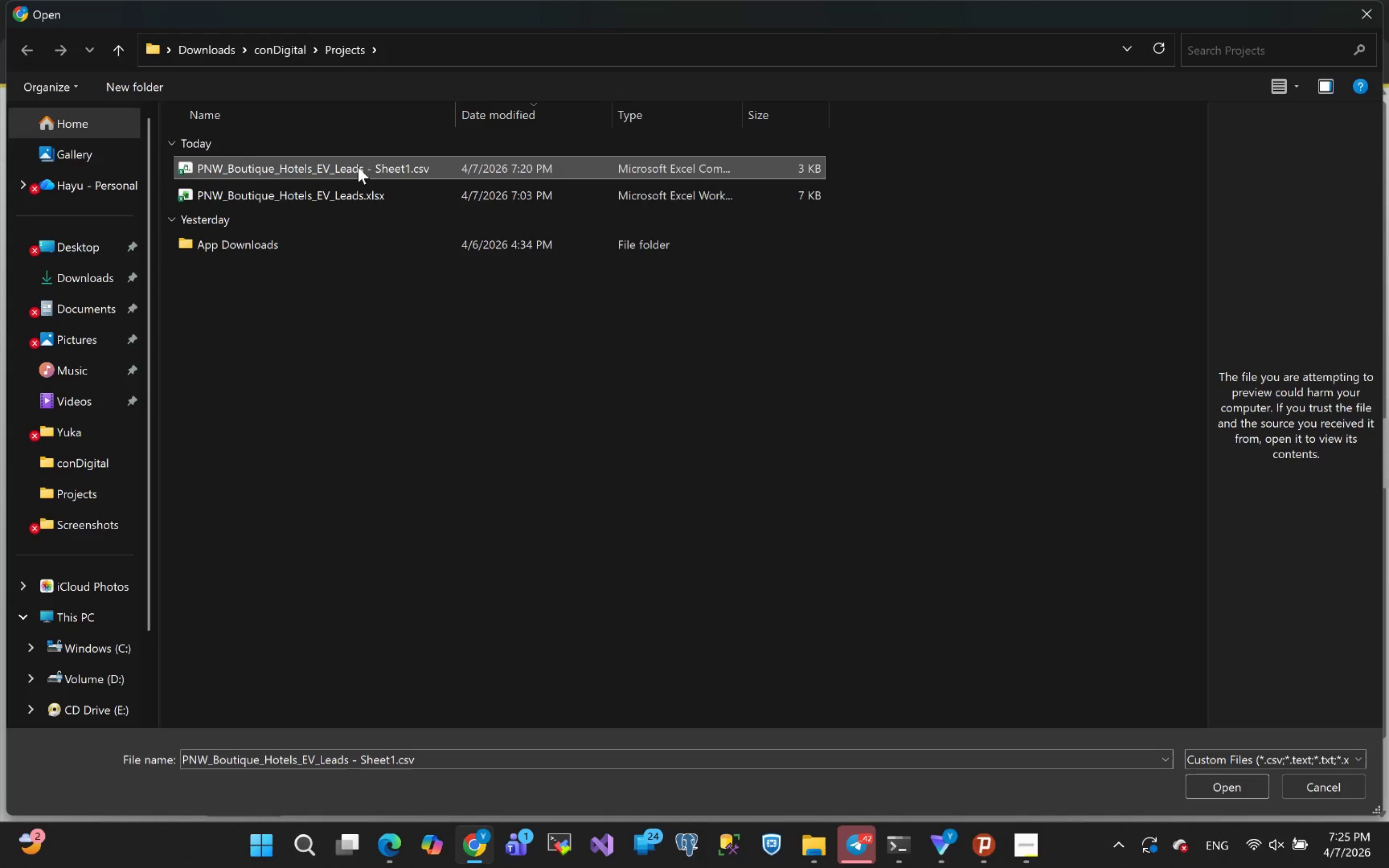 
left_click([358, 167])
 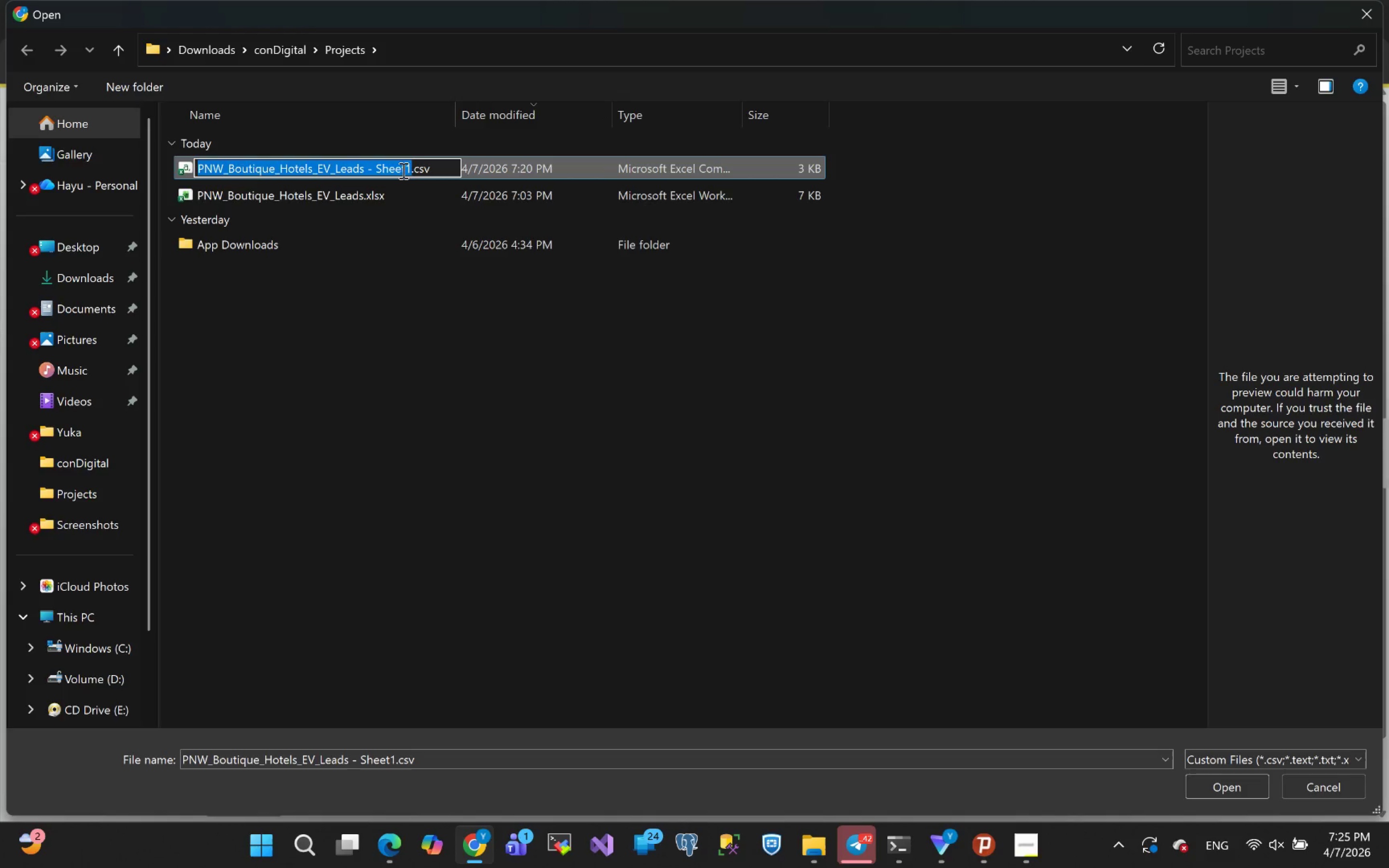 
left_click([409, 169])
 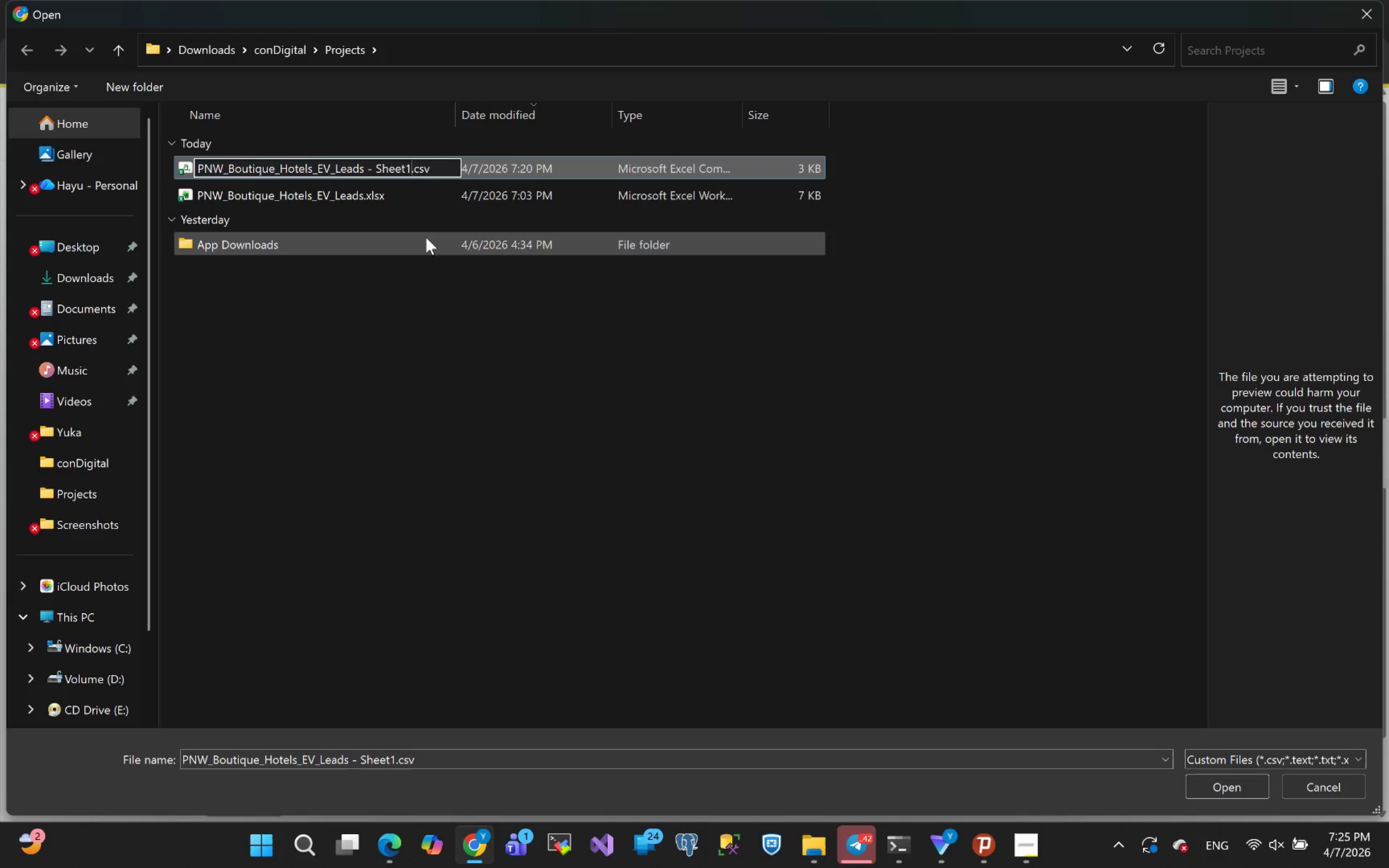 
key(Backspace)
 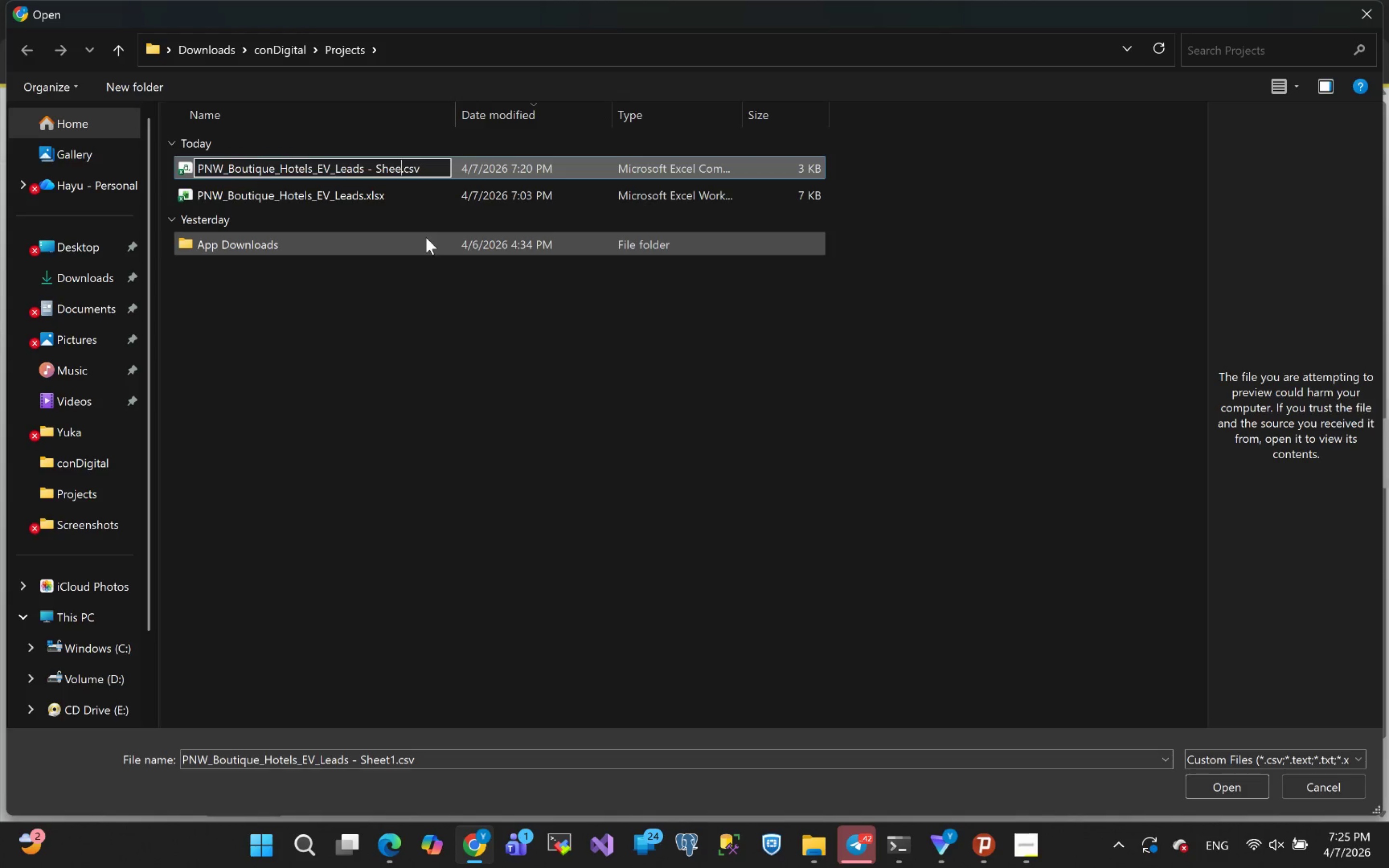 
key(Backspace)
 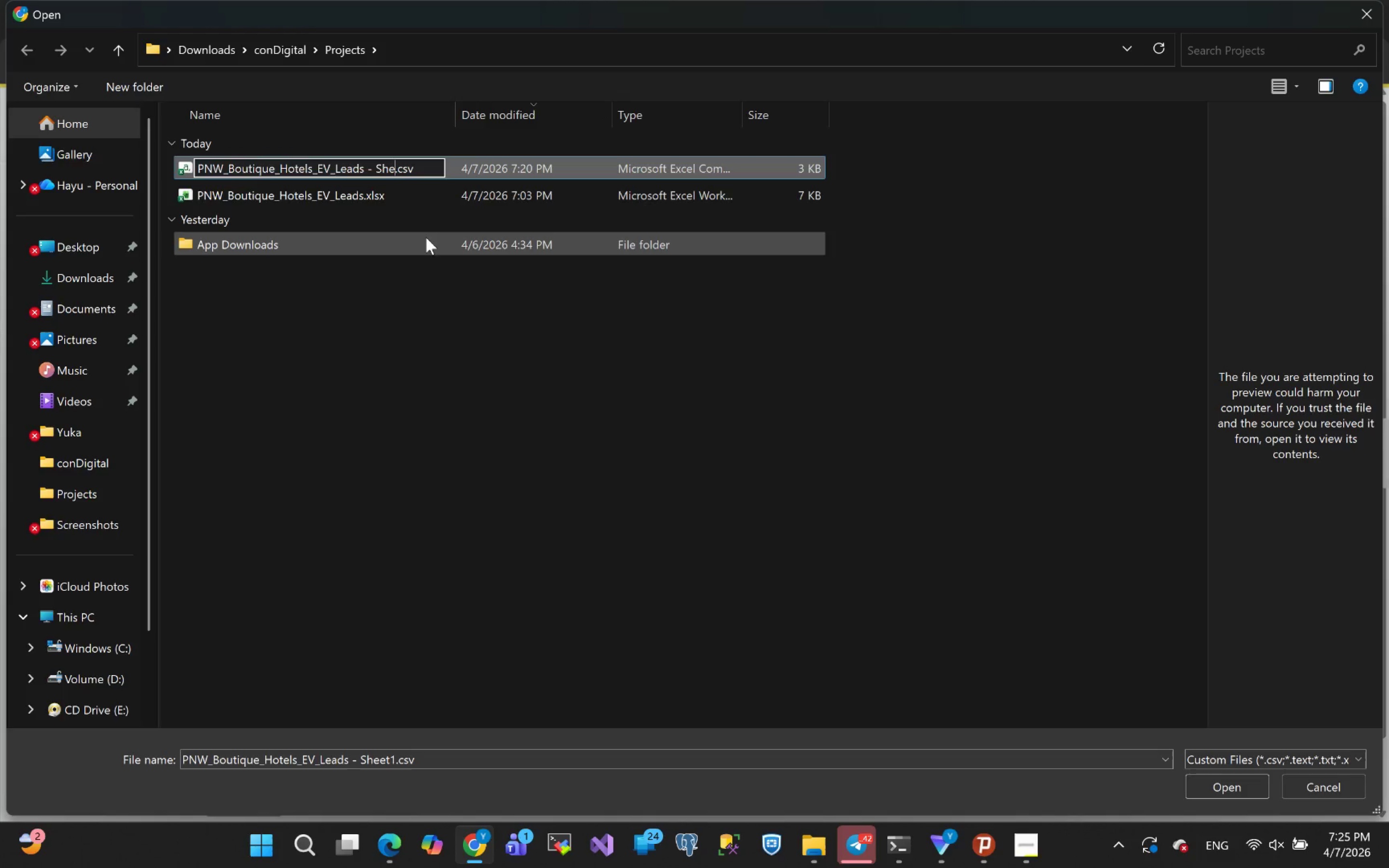 
key(Backspace)
 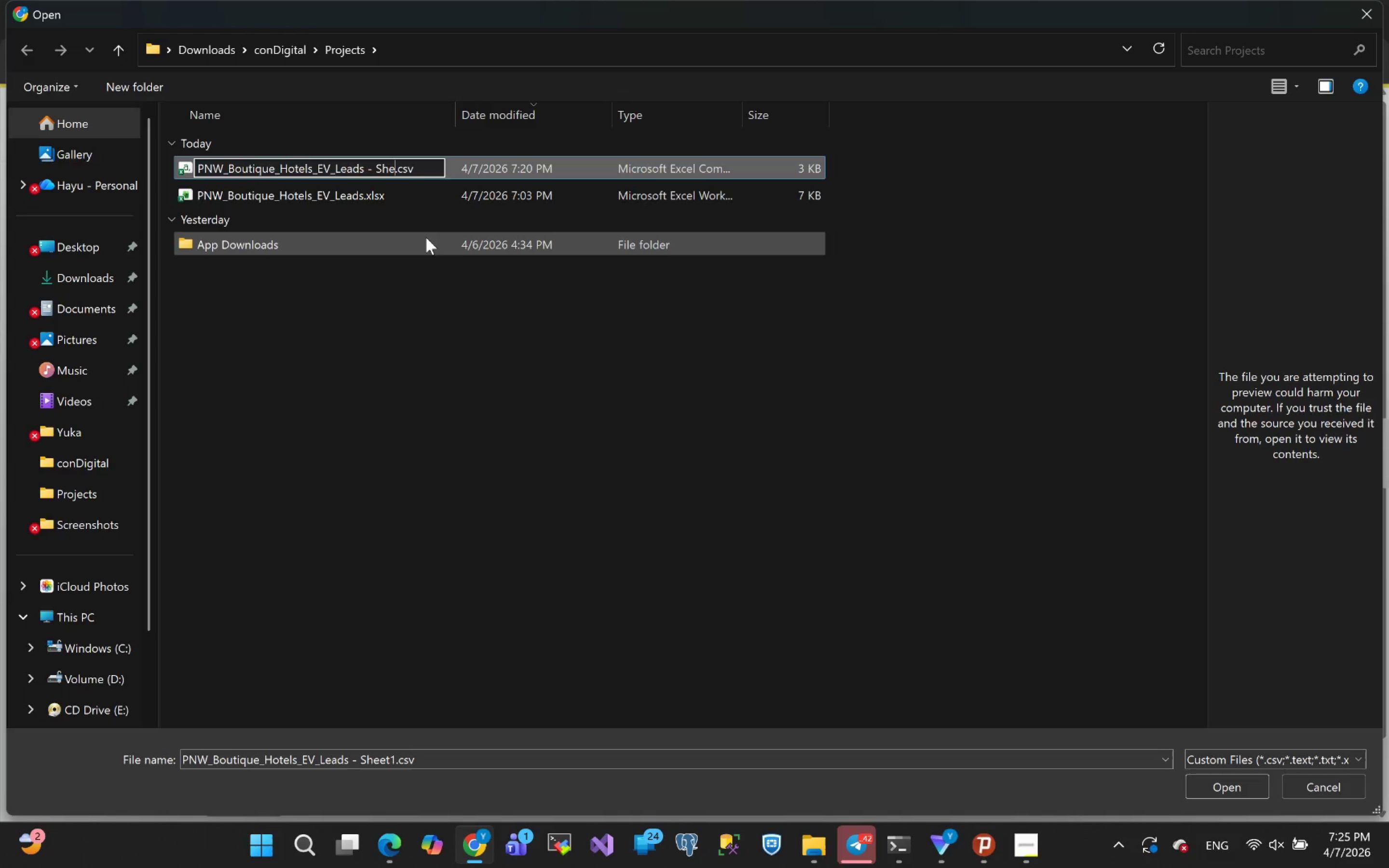 
key(Backspace)
 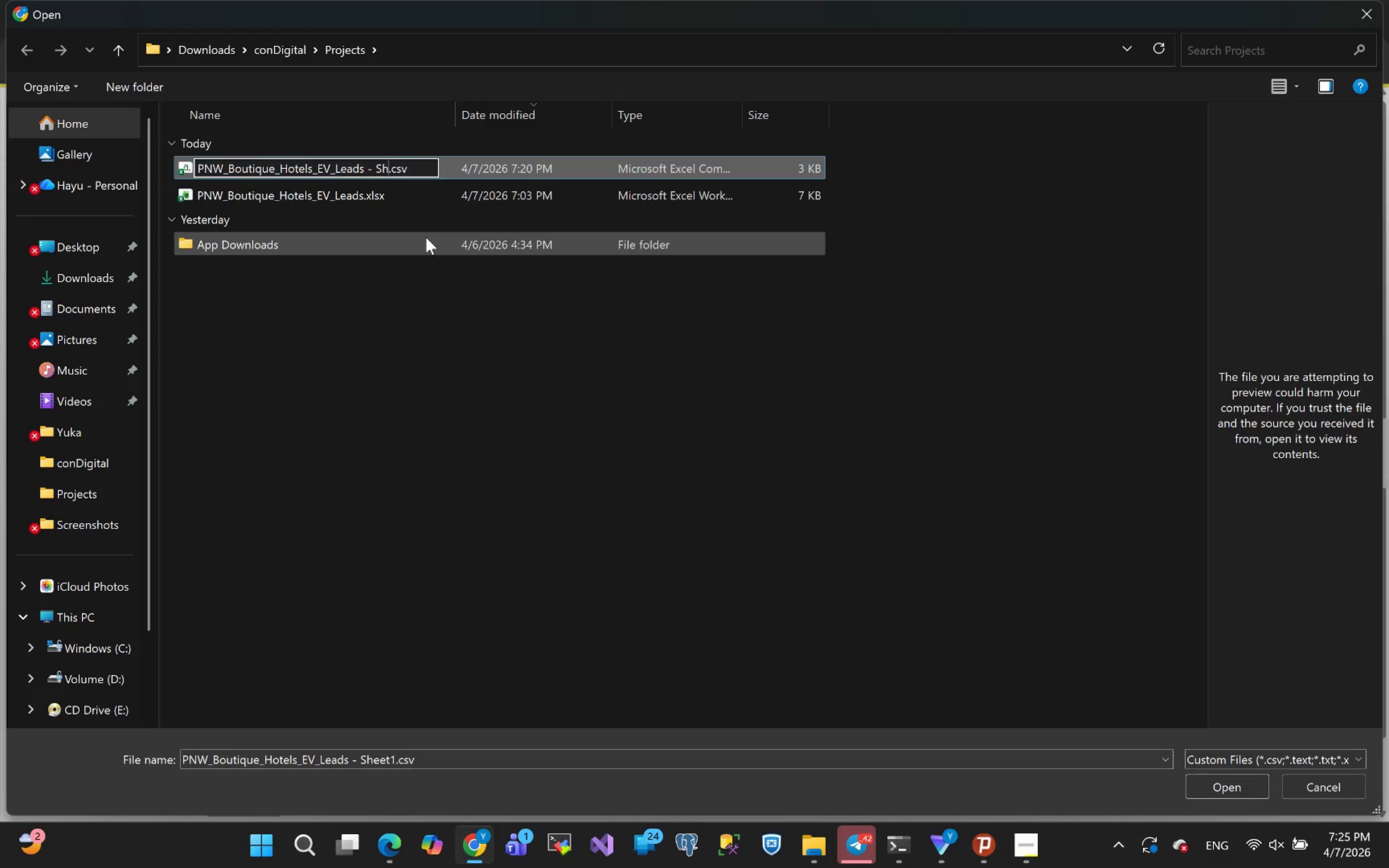 
key(Backspace)
 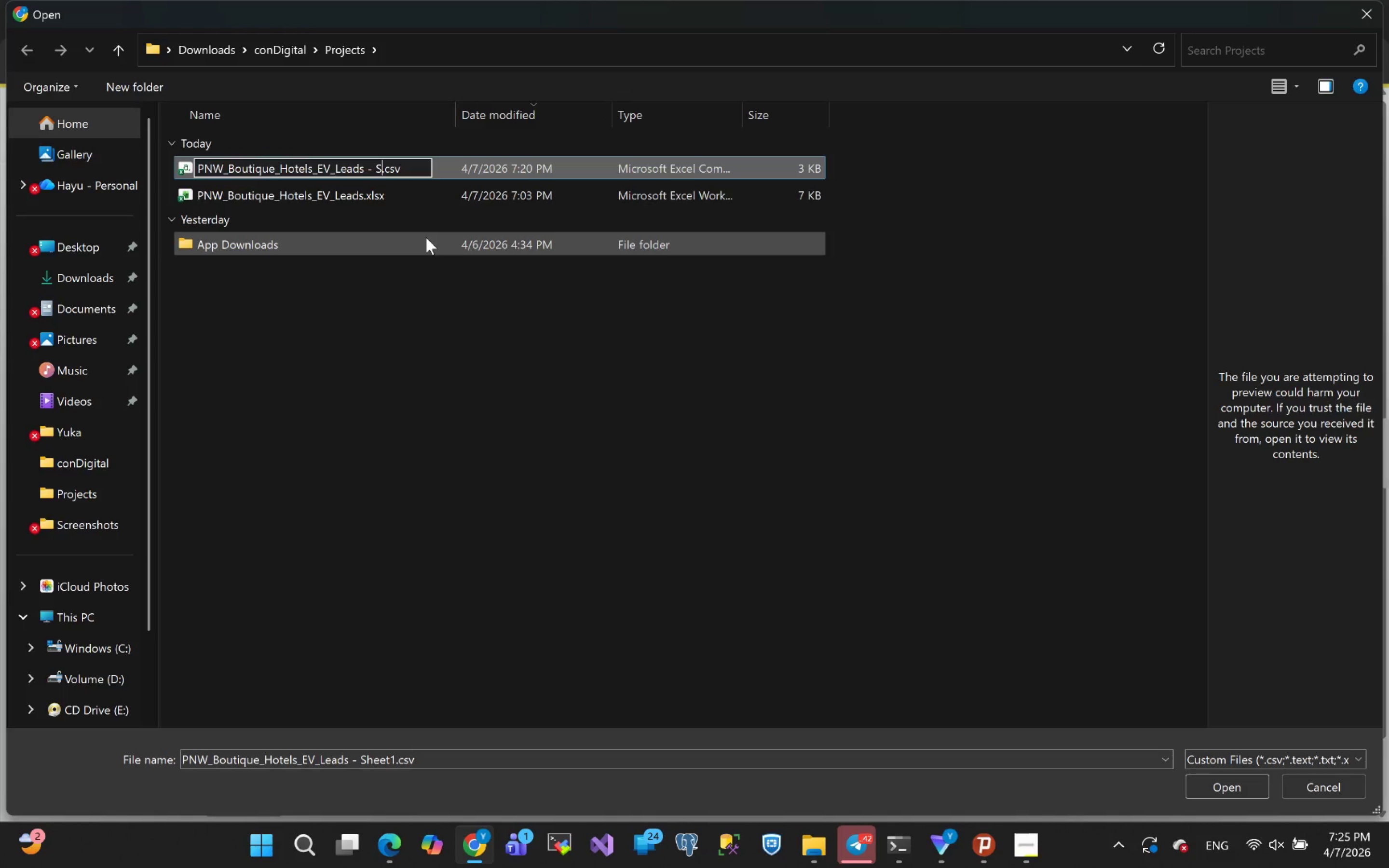 
key(Backspace)
 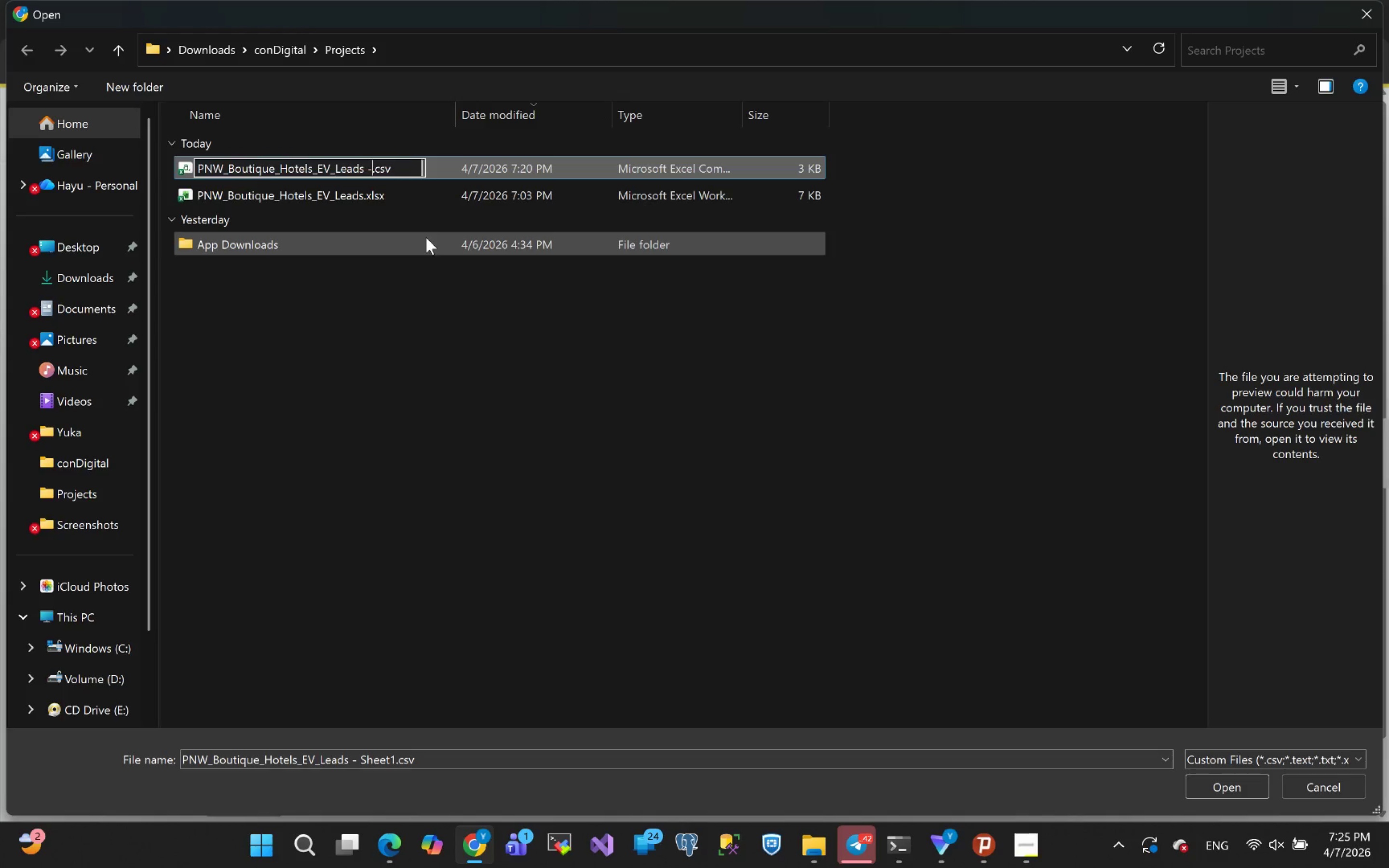 
key(Backspace)
 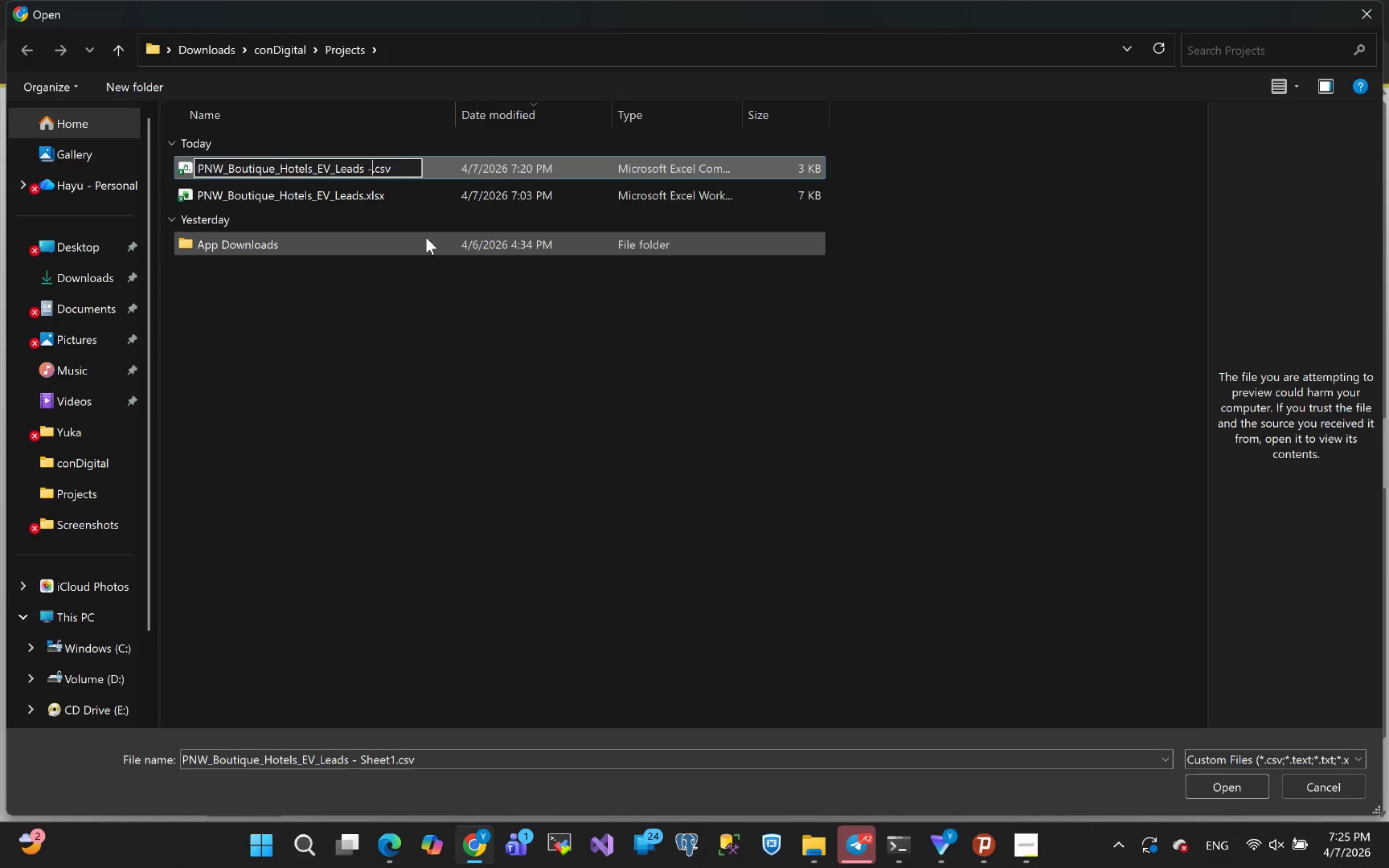 
key(Backspace)
 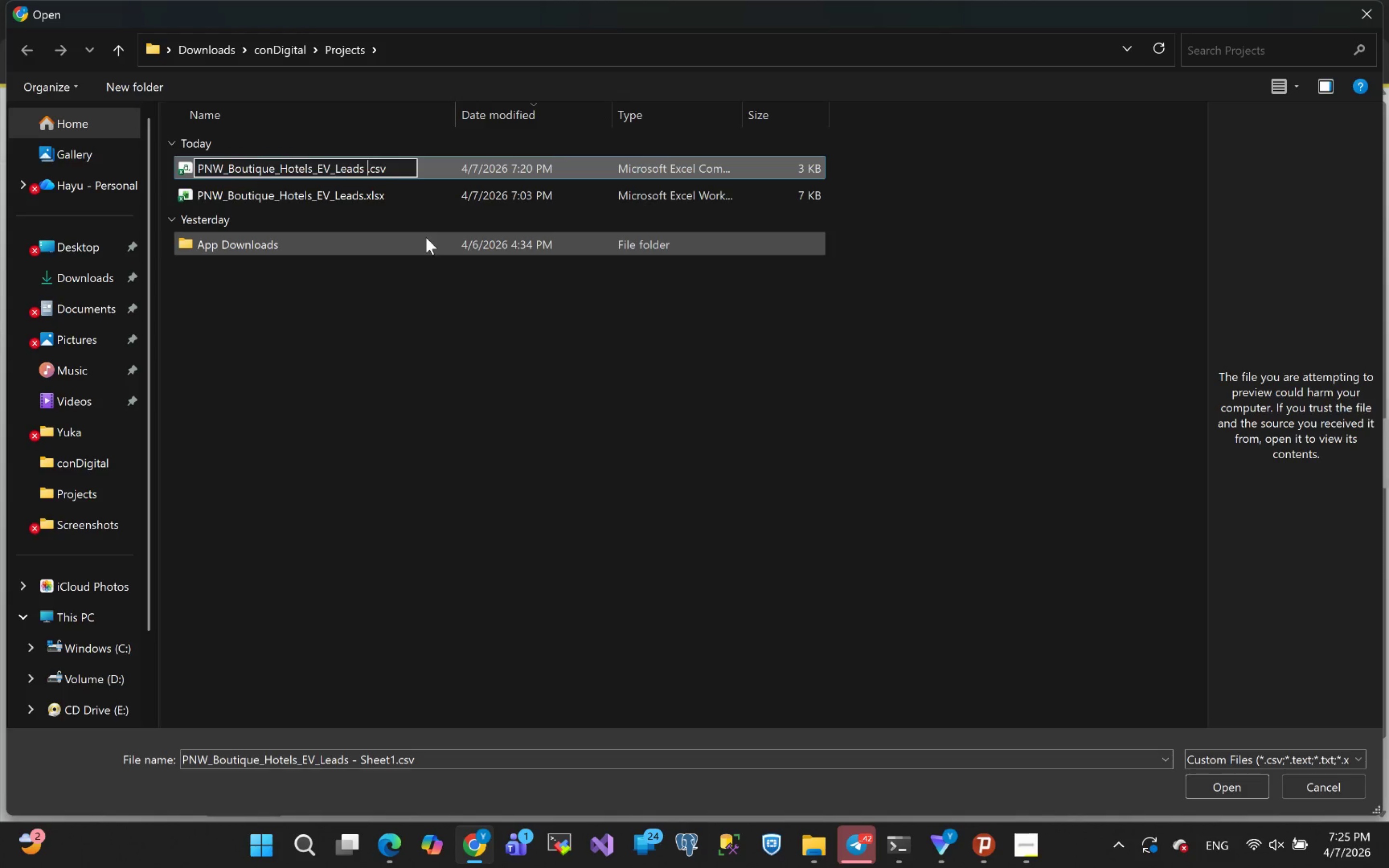 
key(Enter)
 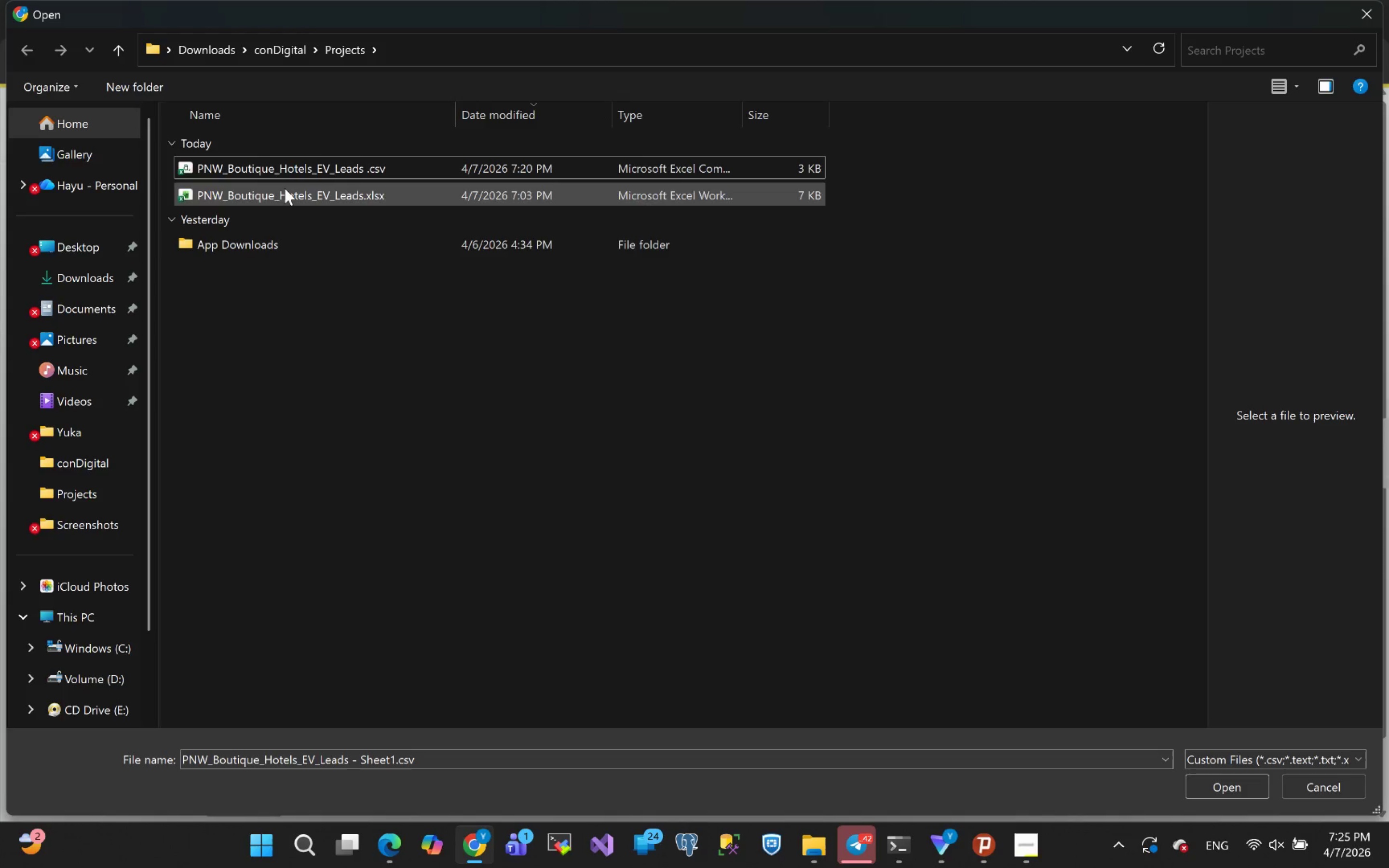 
left_click([281, 174])
 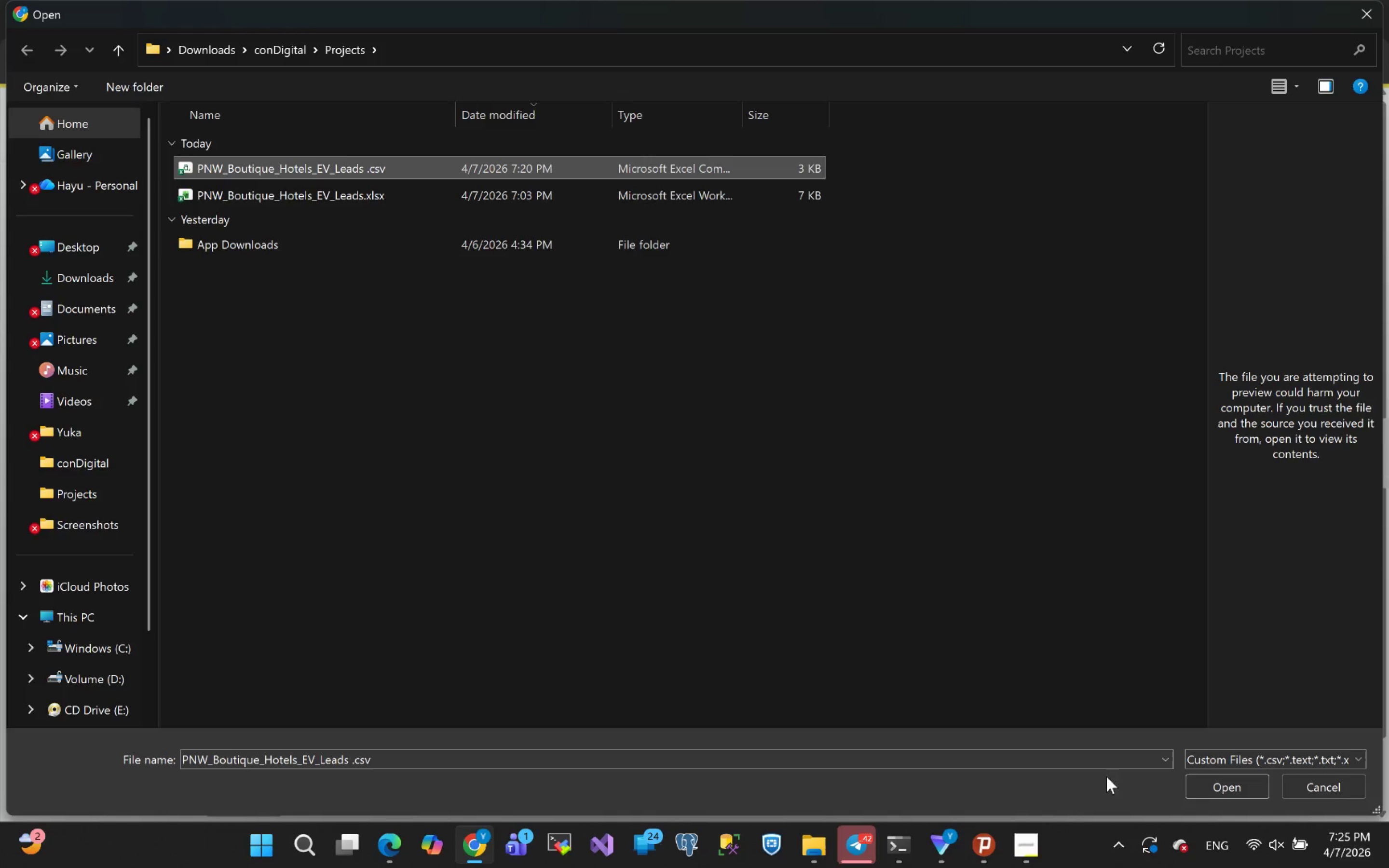 
left_click([1212, 787])
 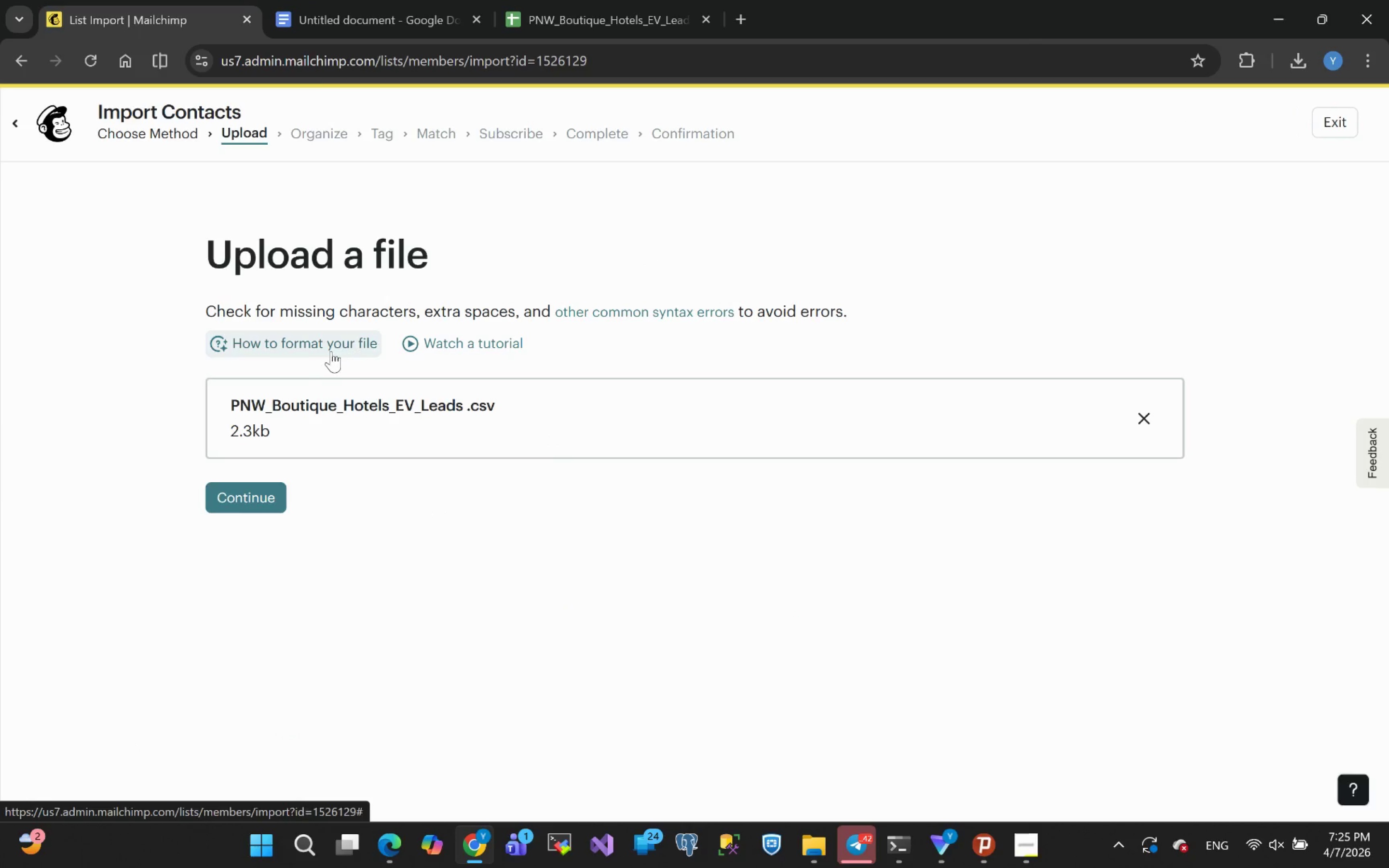 
left_click([241, 508])